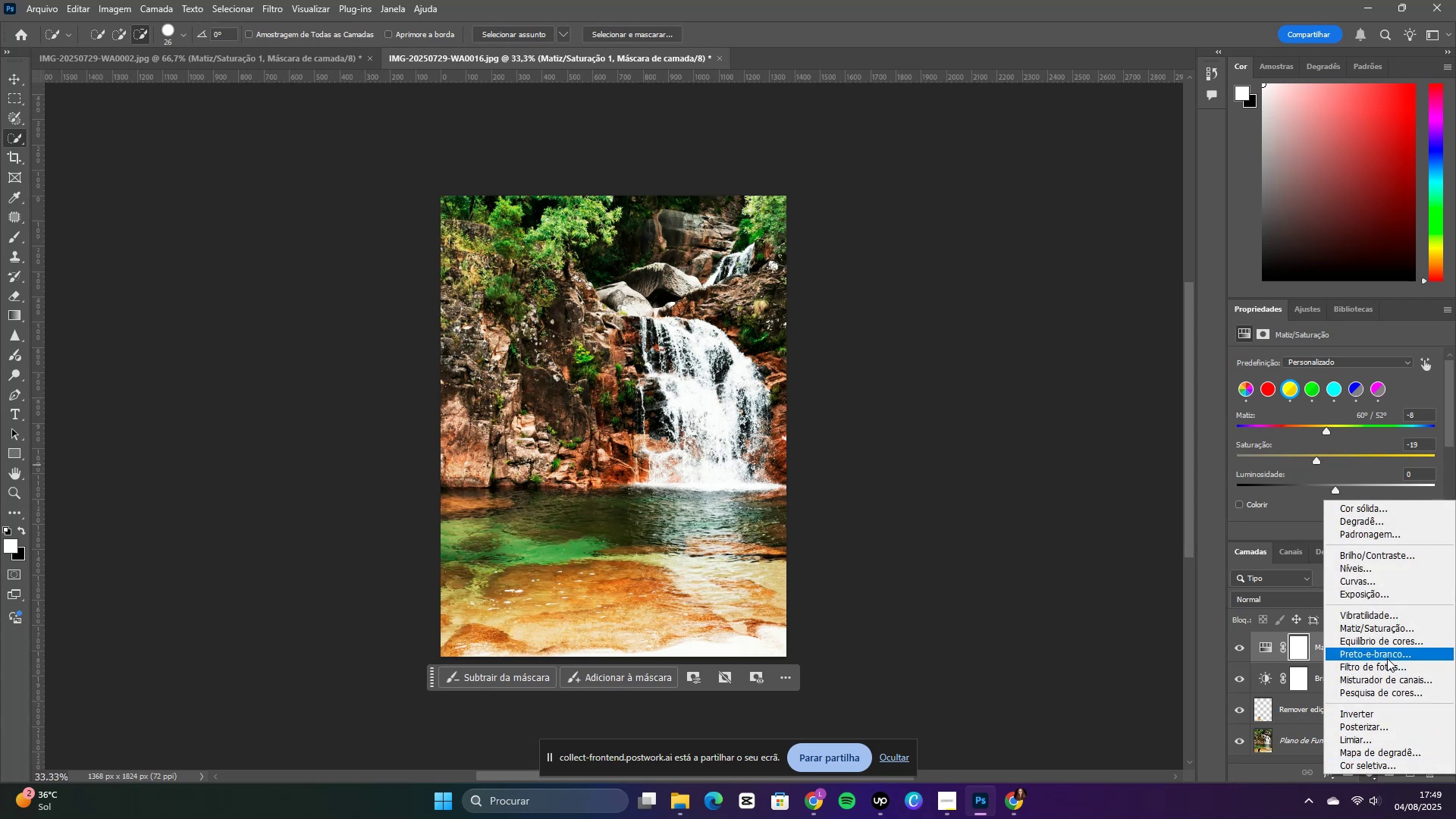 
left_click([1386, 642])
 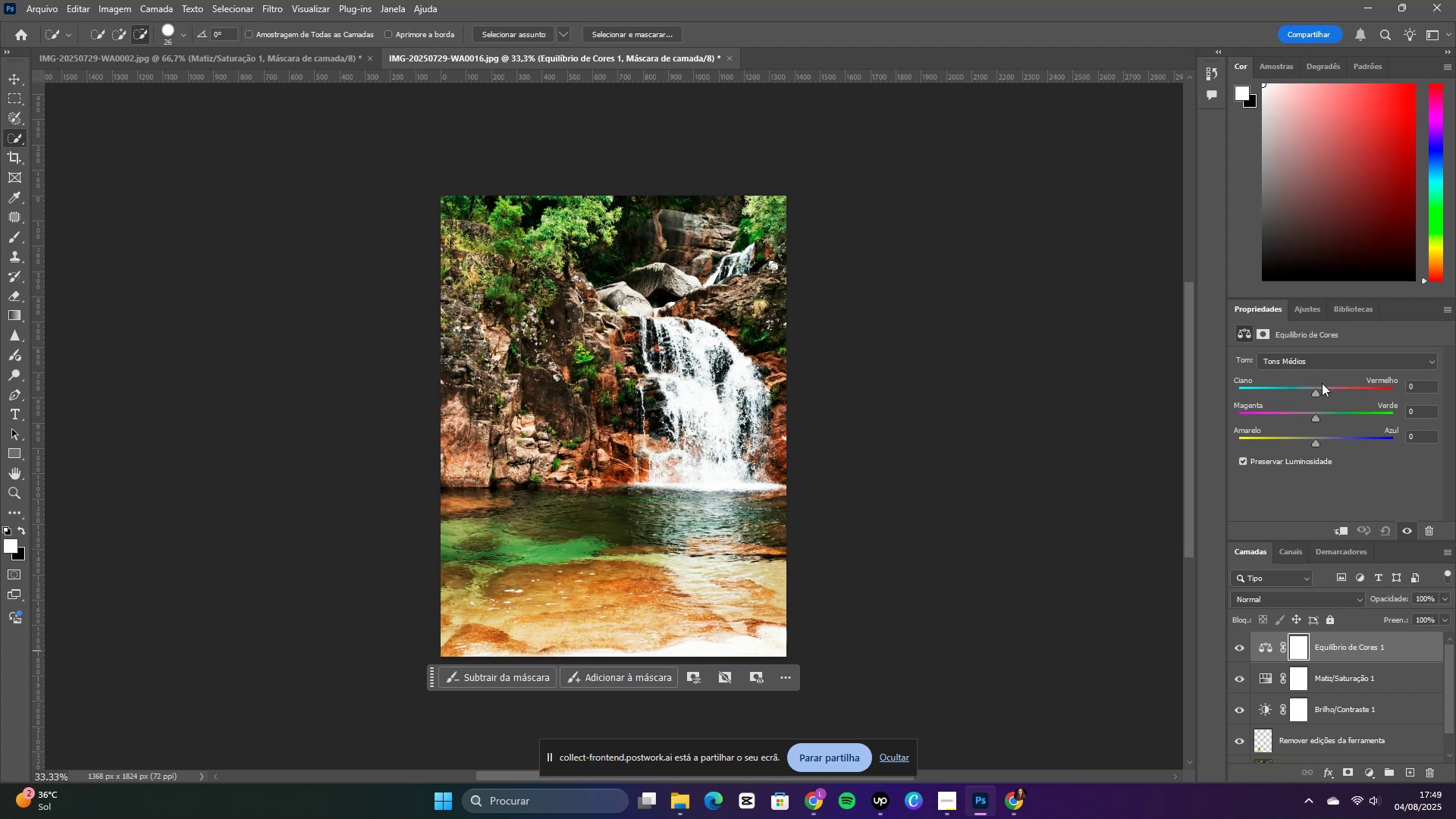 
left_click_drag(start_coordinate=[1313, 391], to_coordinate=[1302, 396])
 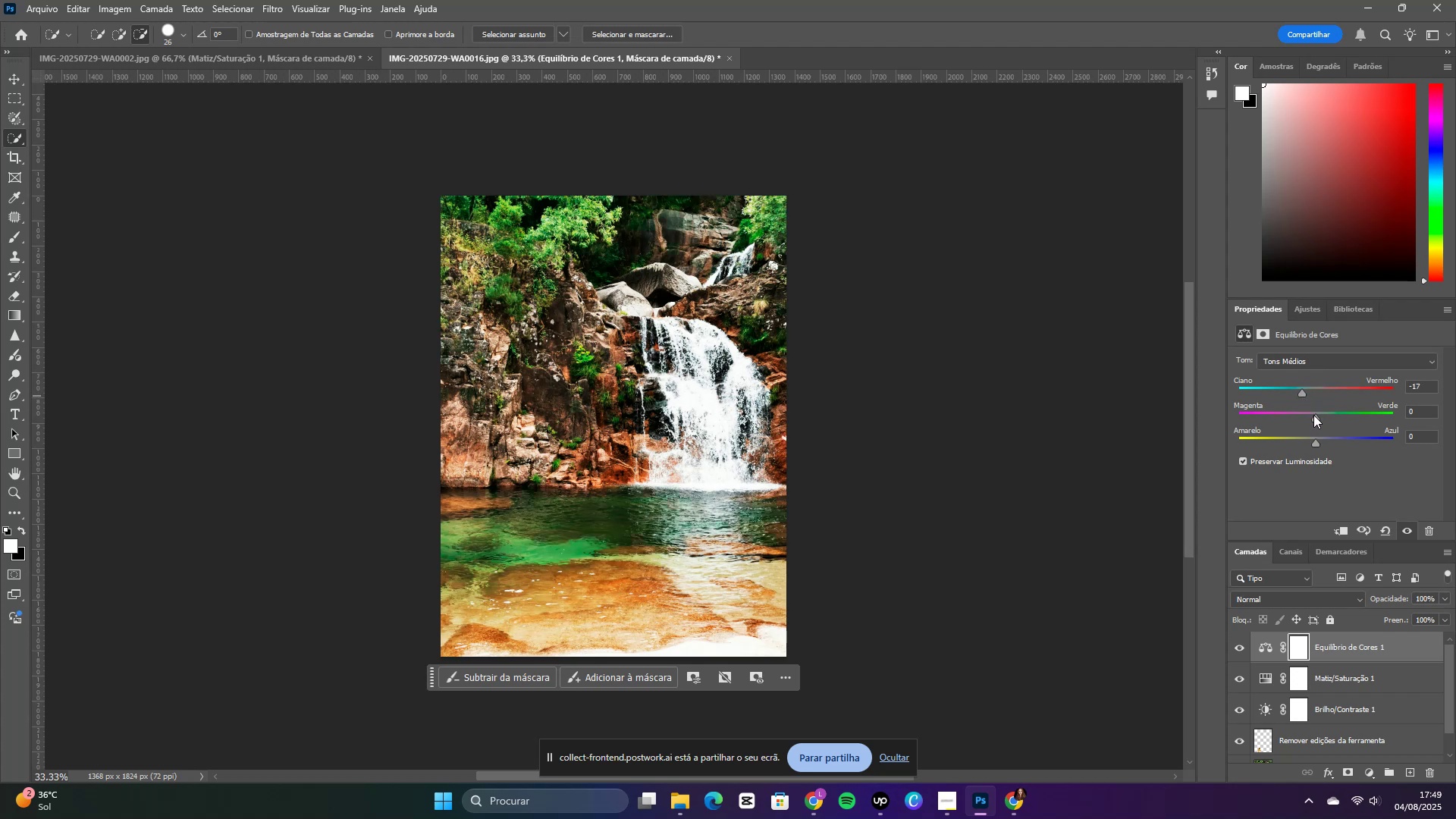 
left_click_drag(start_coordinate=[1320, 417], to_coordinate=[1324, 417])
 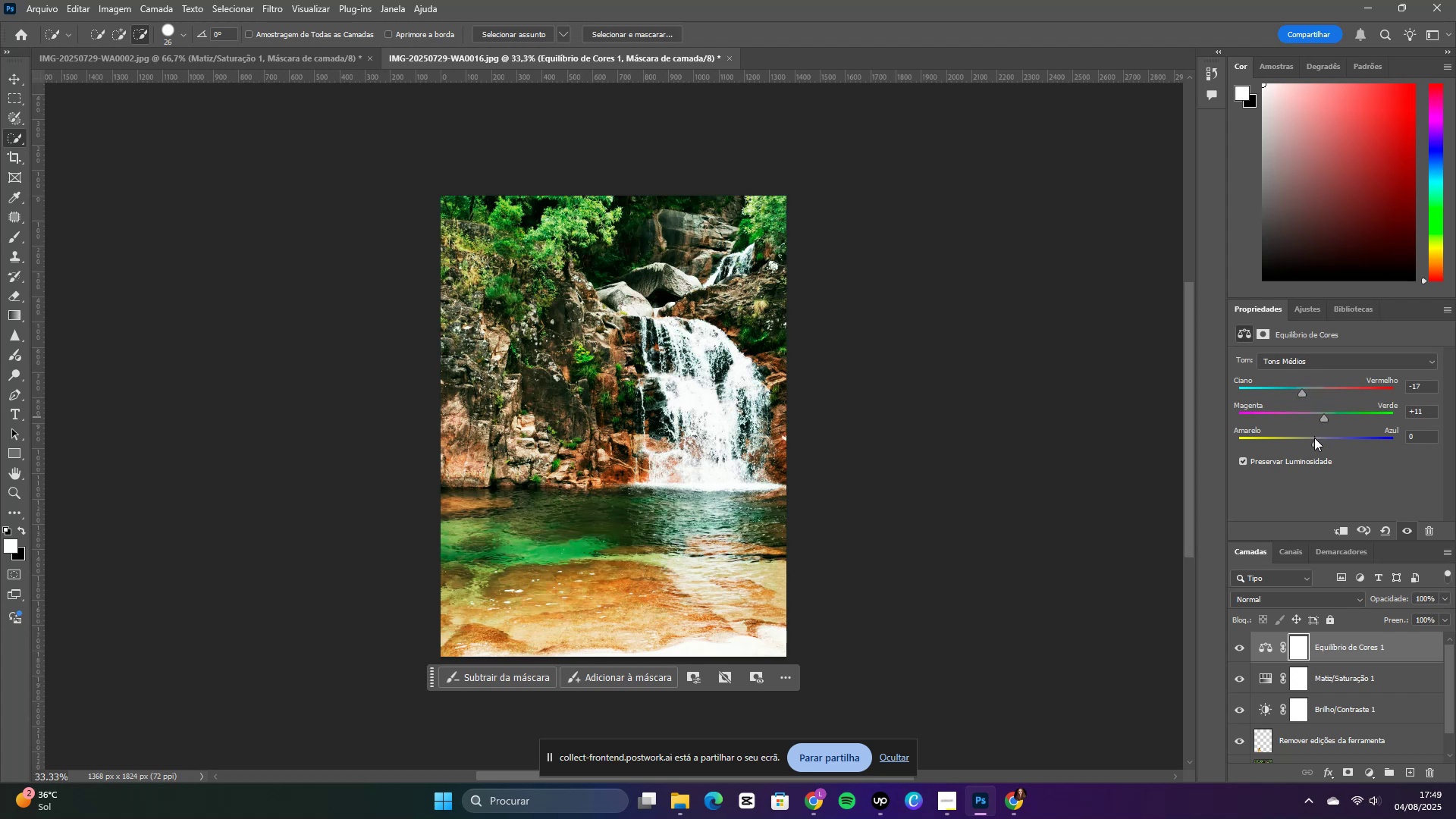 
left_click_drag(start_coordinate=[1314, 441], to_coordinate=[1306, 441])
 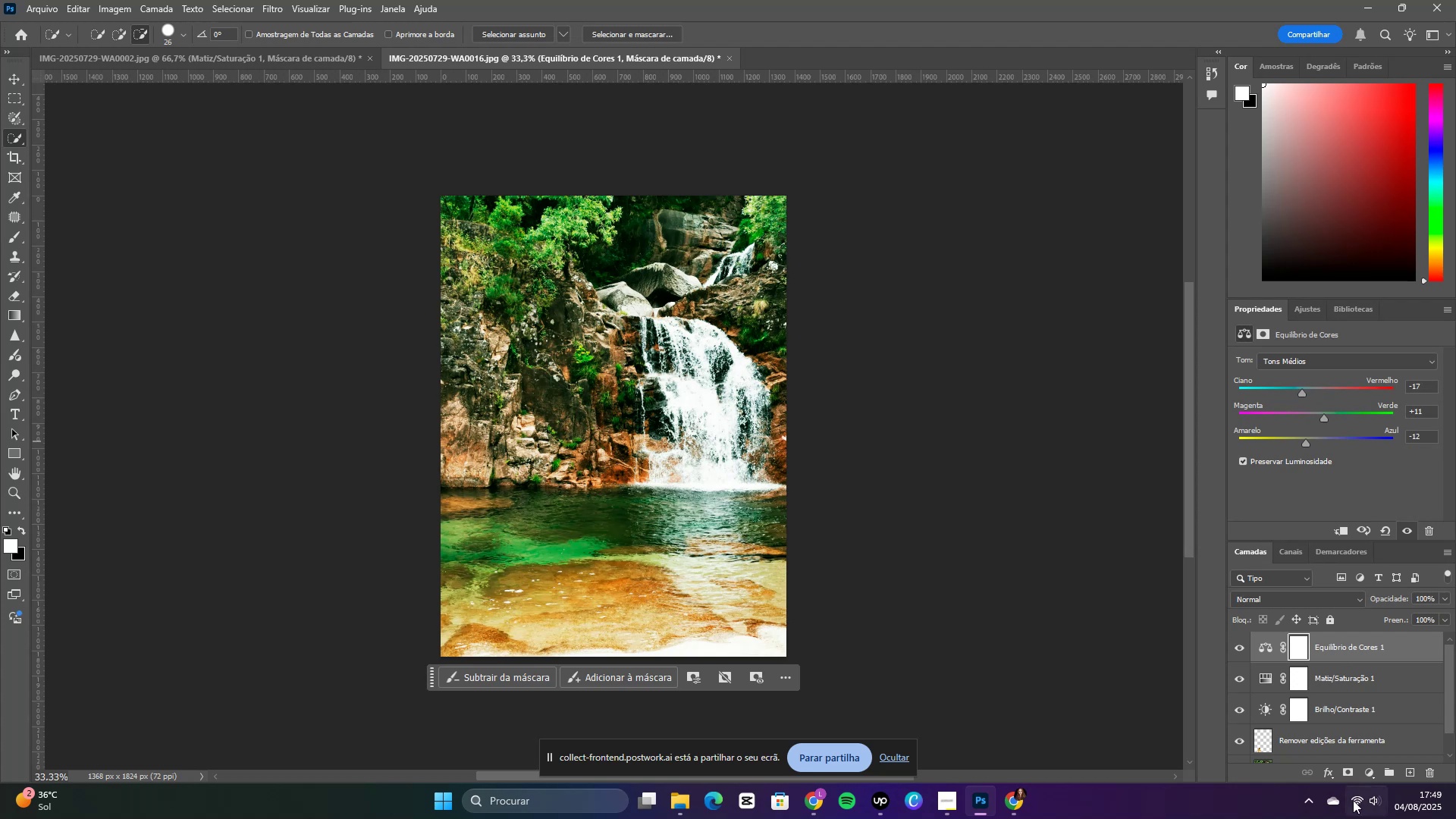 
left_click([1371, 774])
 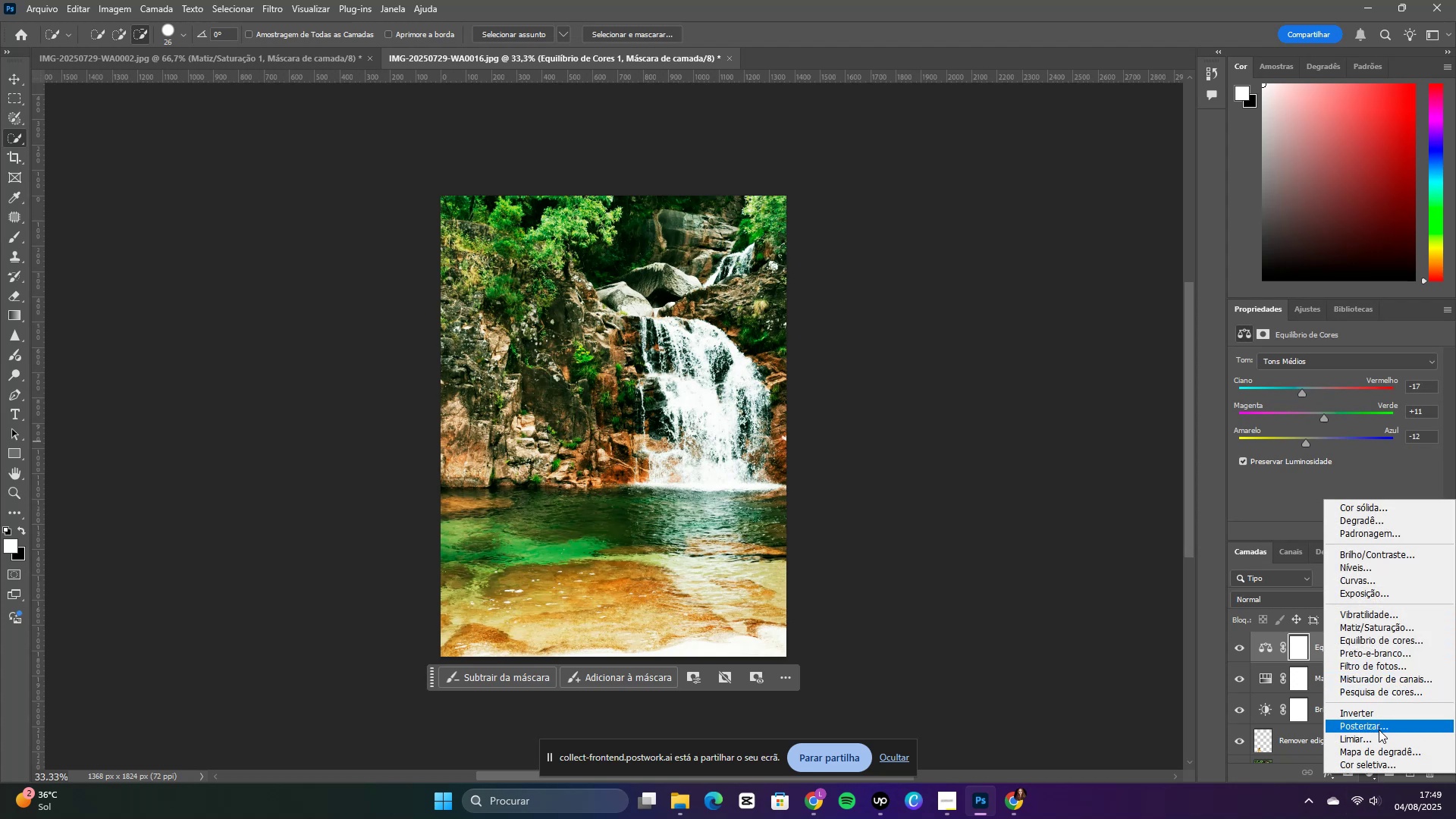 
left_click([1203, 708])
 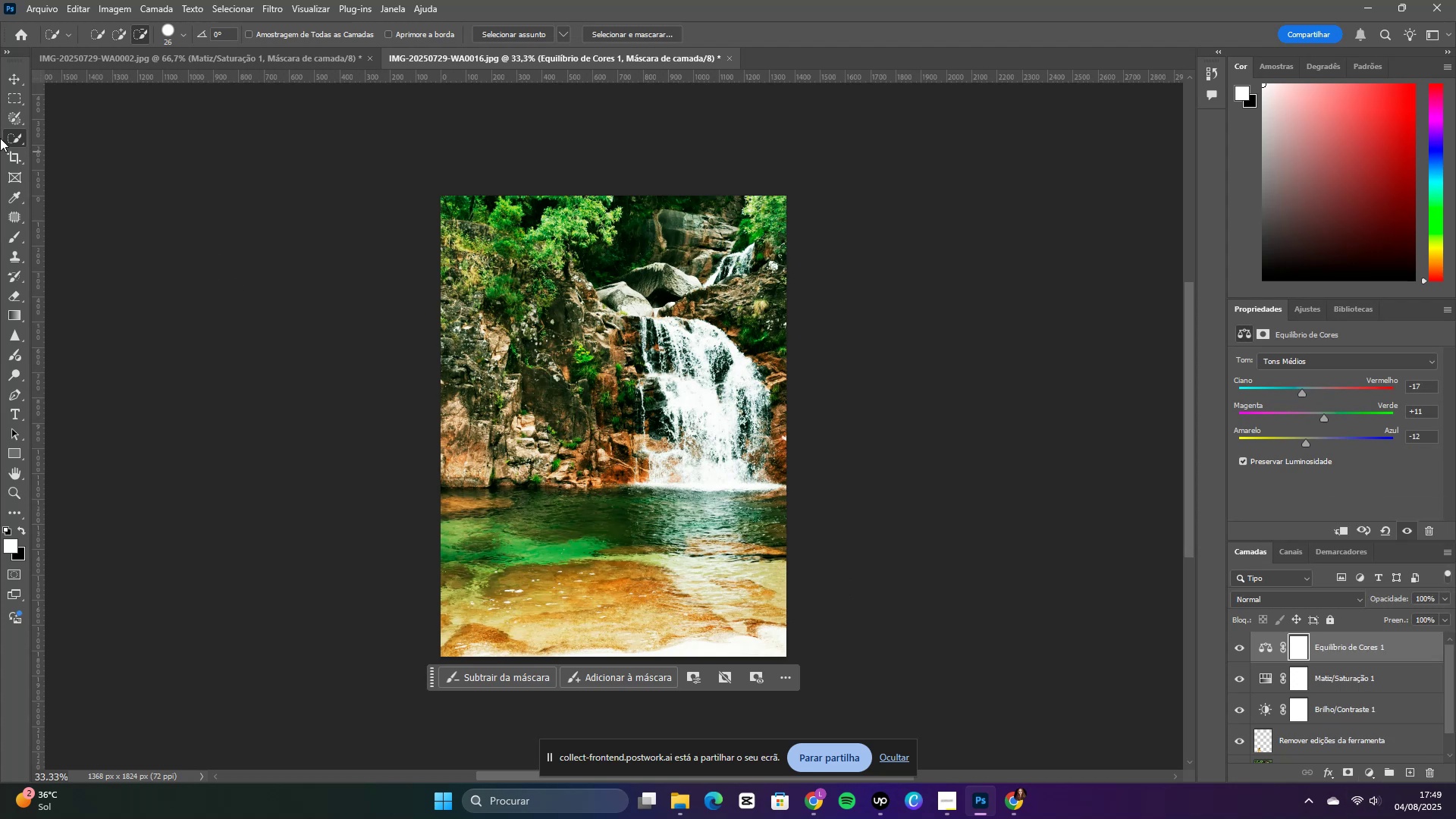 
left_click([17, 83])
 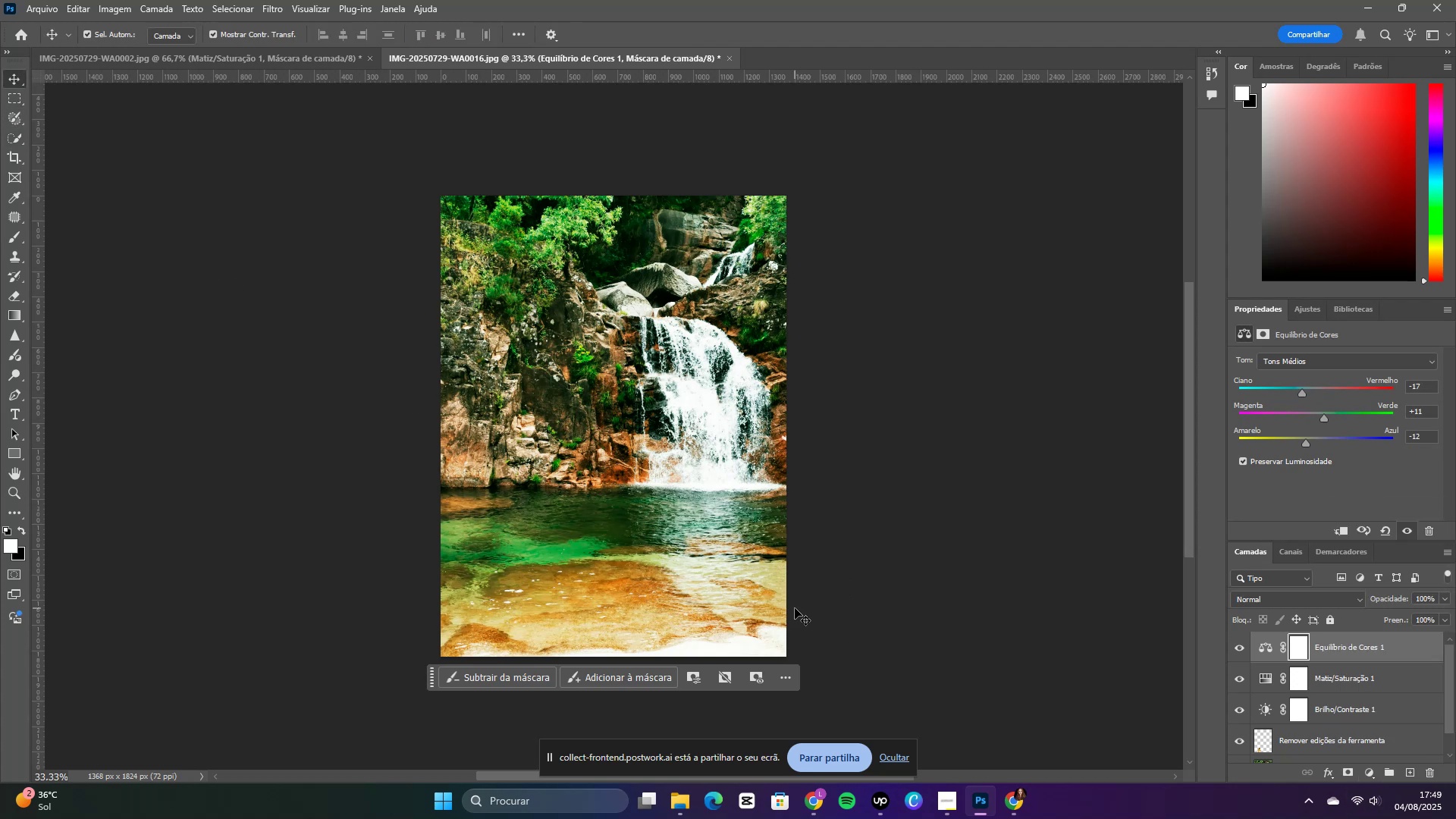 
left_click([817, 609])
 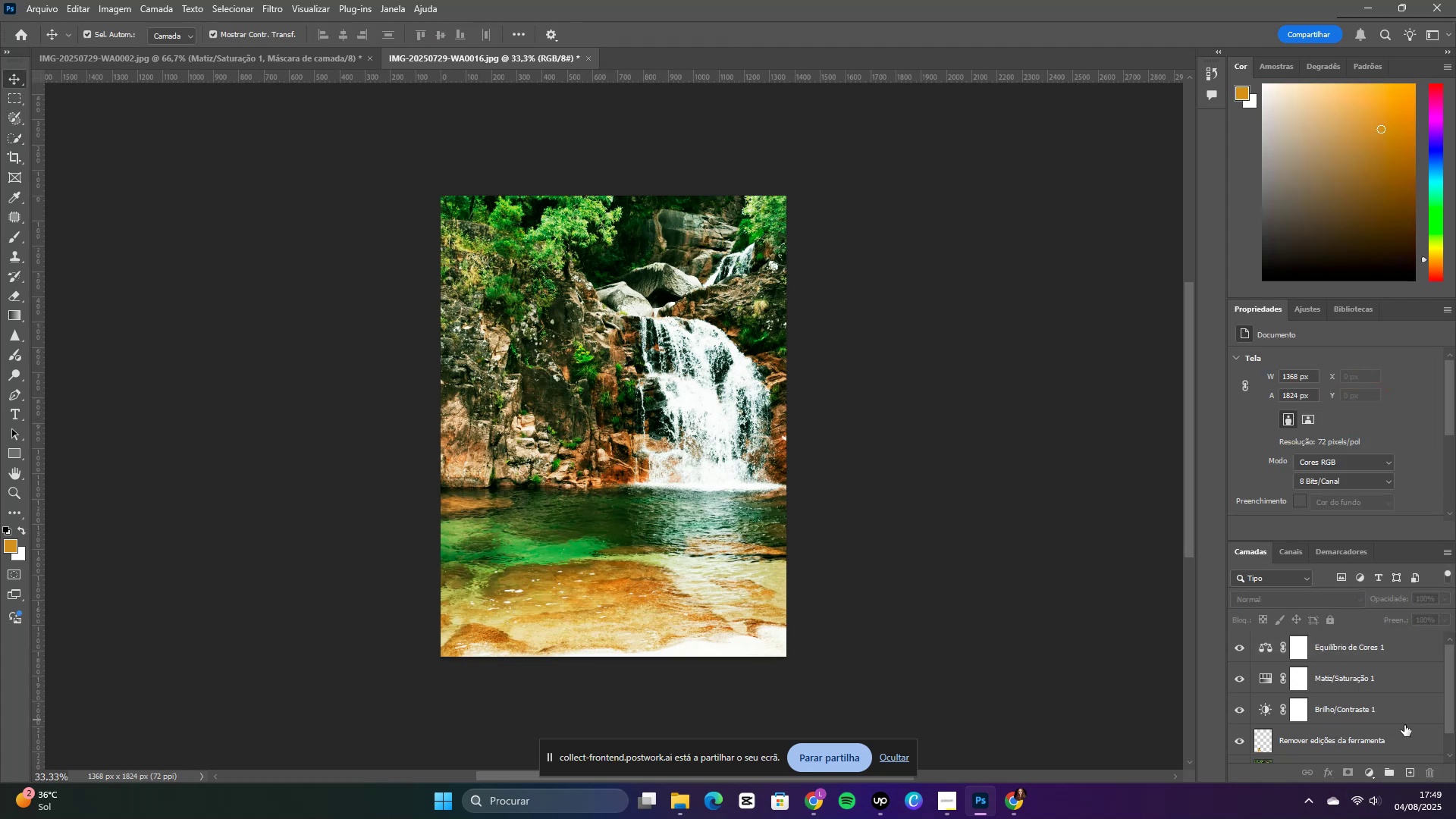 
scroll: coordinate [1401, 726], scroll_direction: down, amount: 4.0
 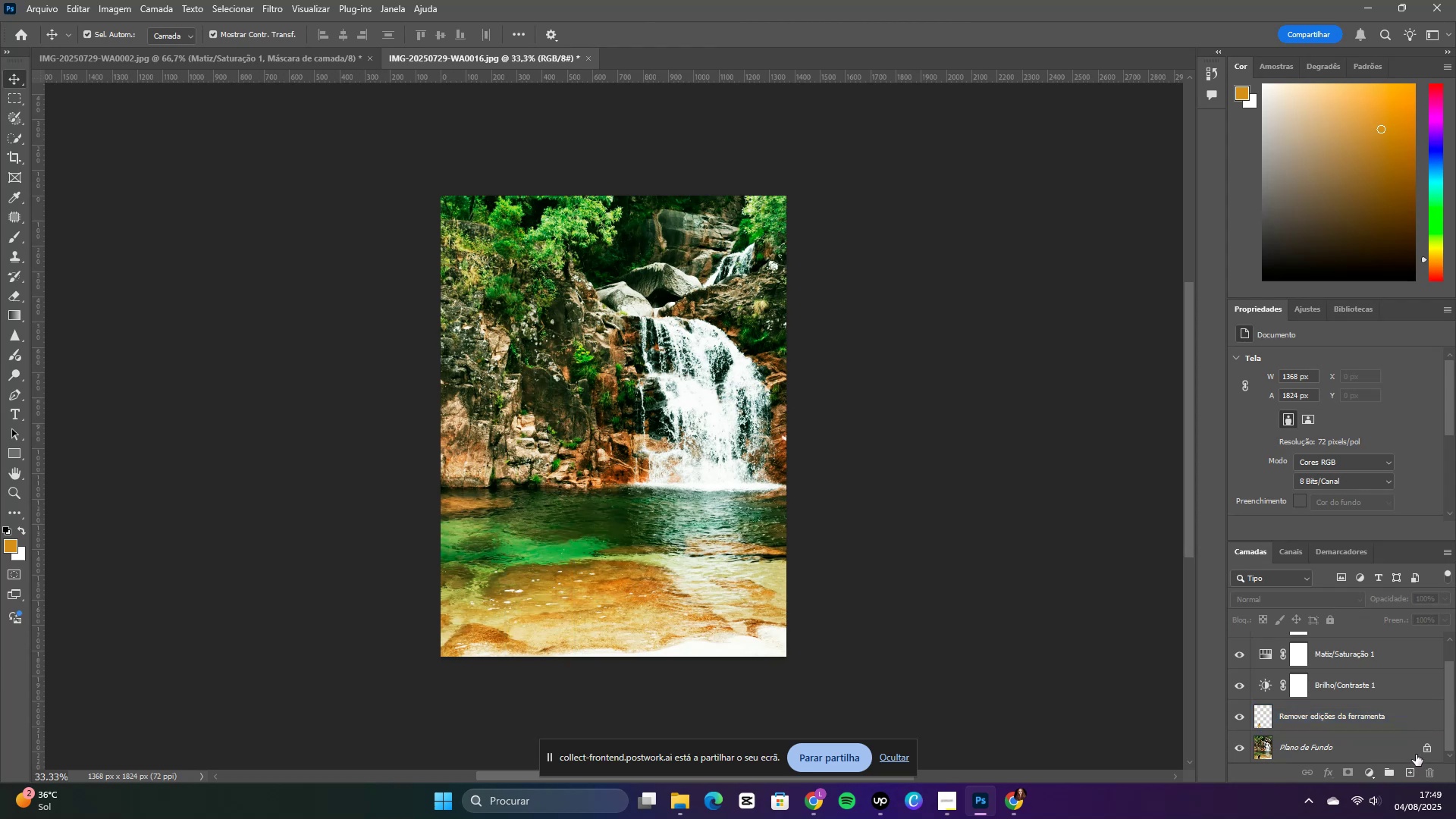 
left_click([1425, 749])
 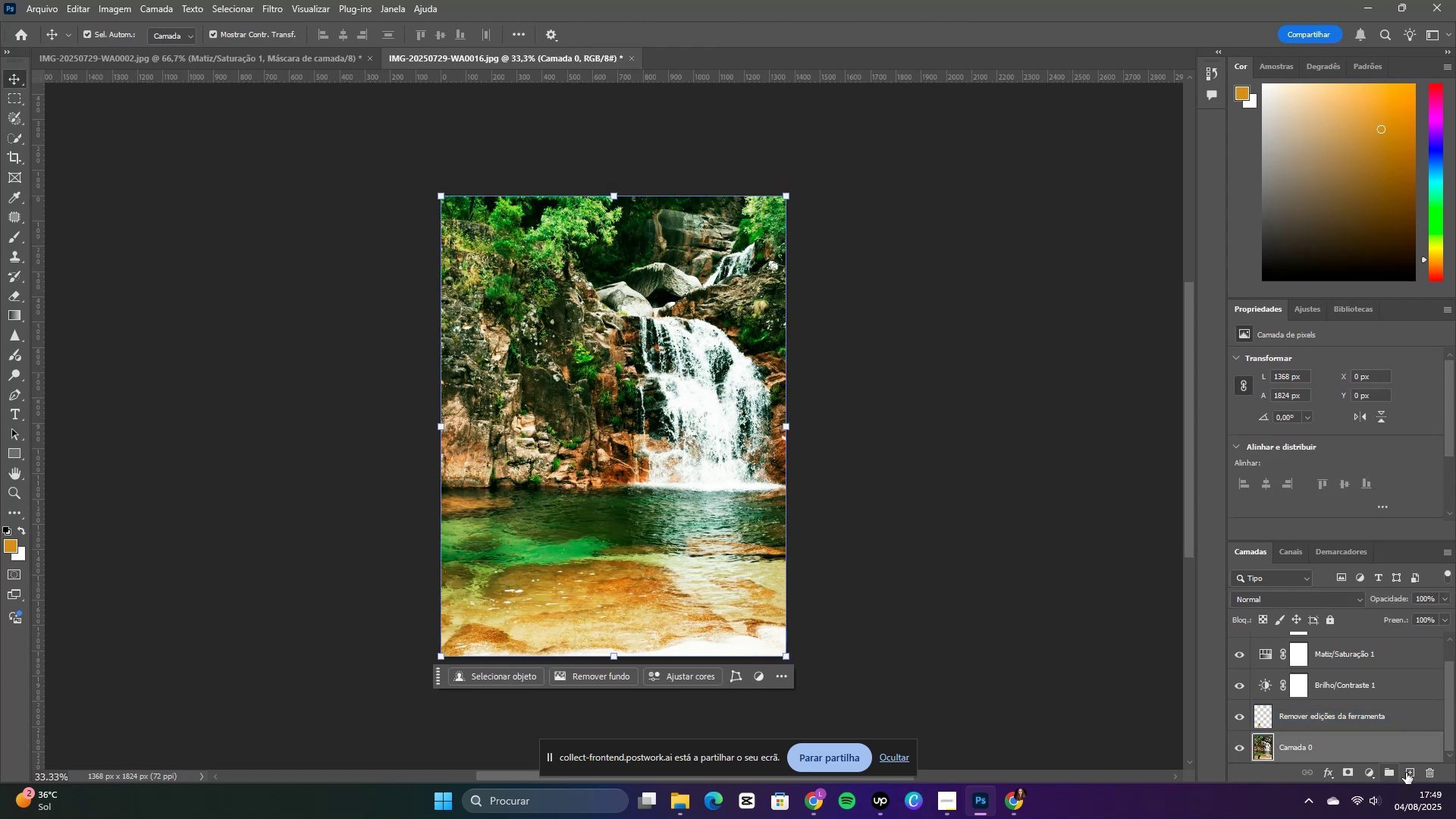 
left_click([1407, 773])
 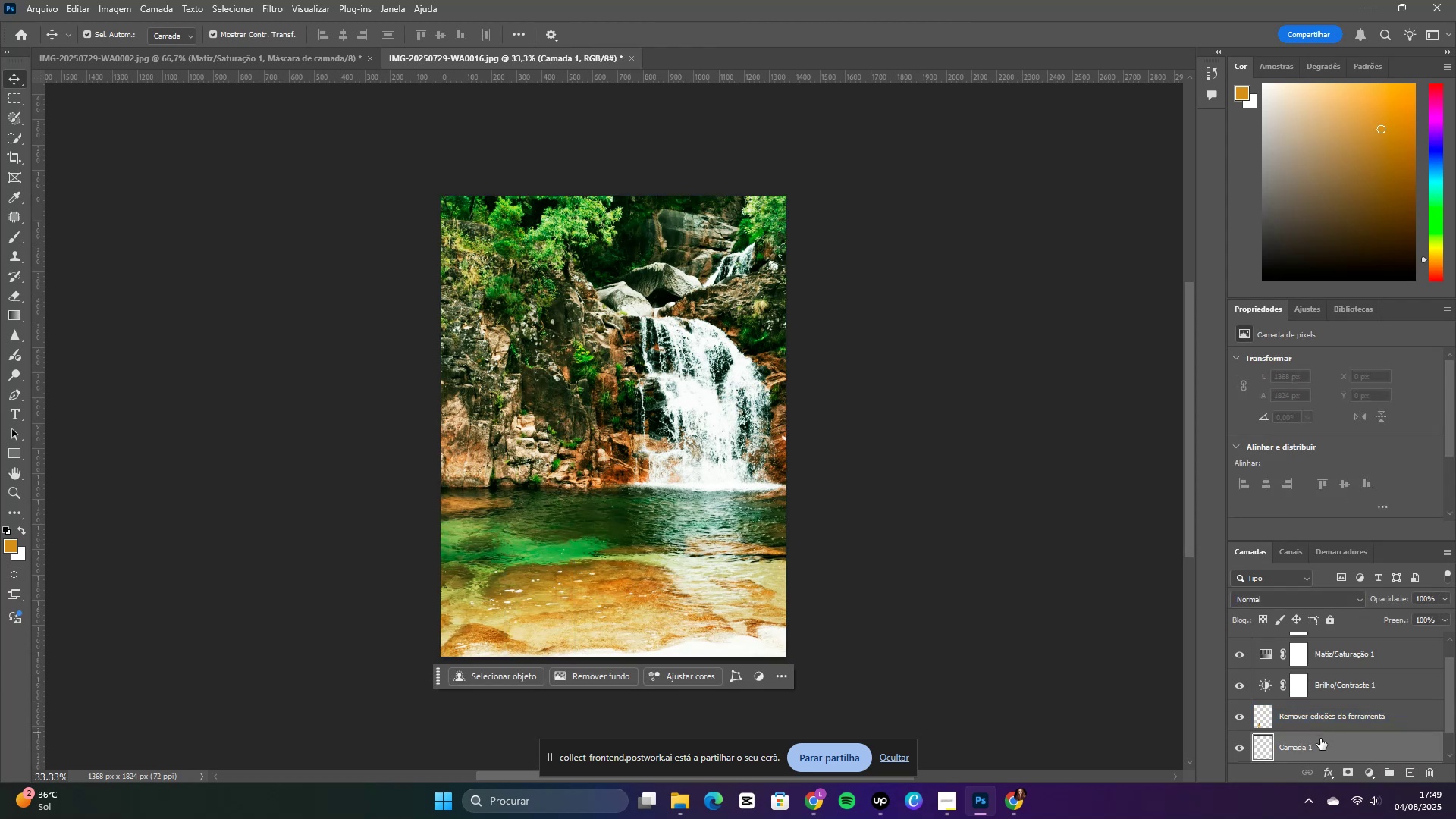 
right_click([1318, 741])
 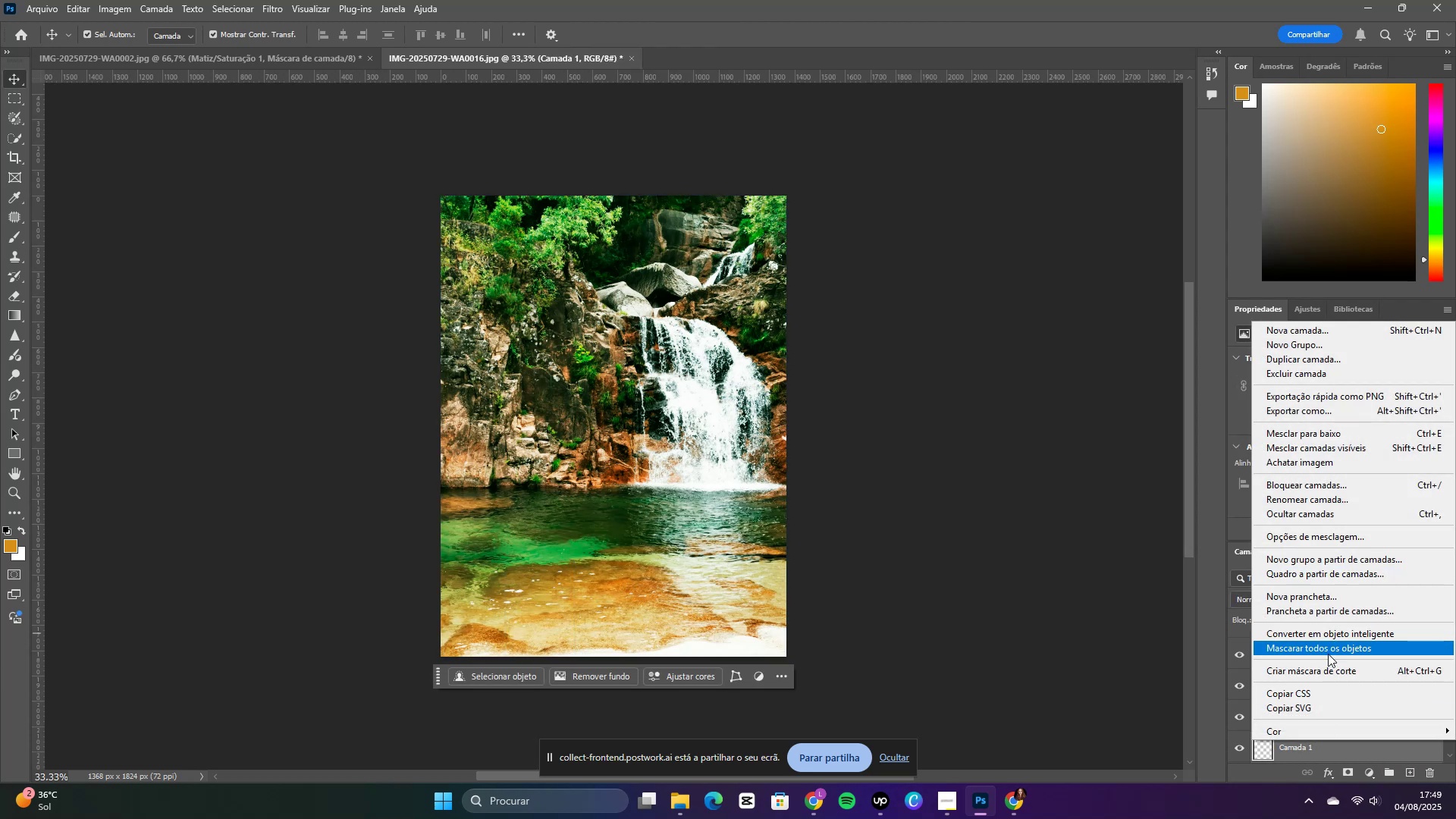 
left_click([1322, 667])
 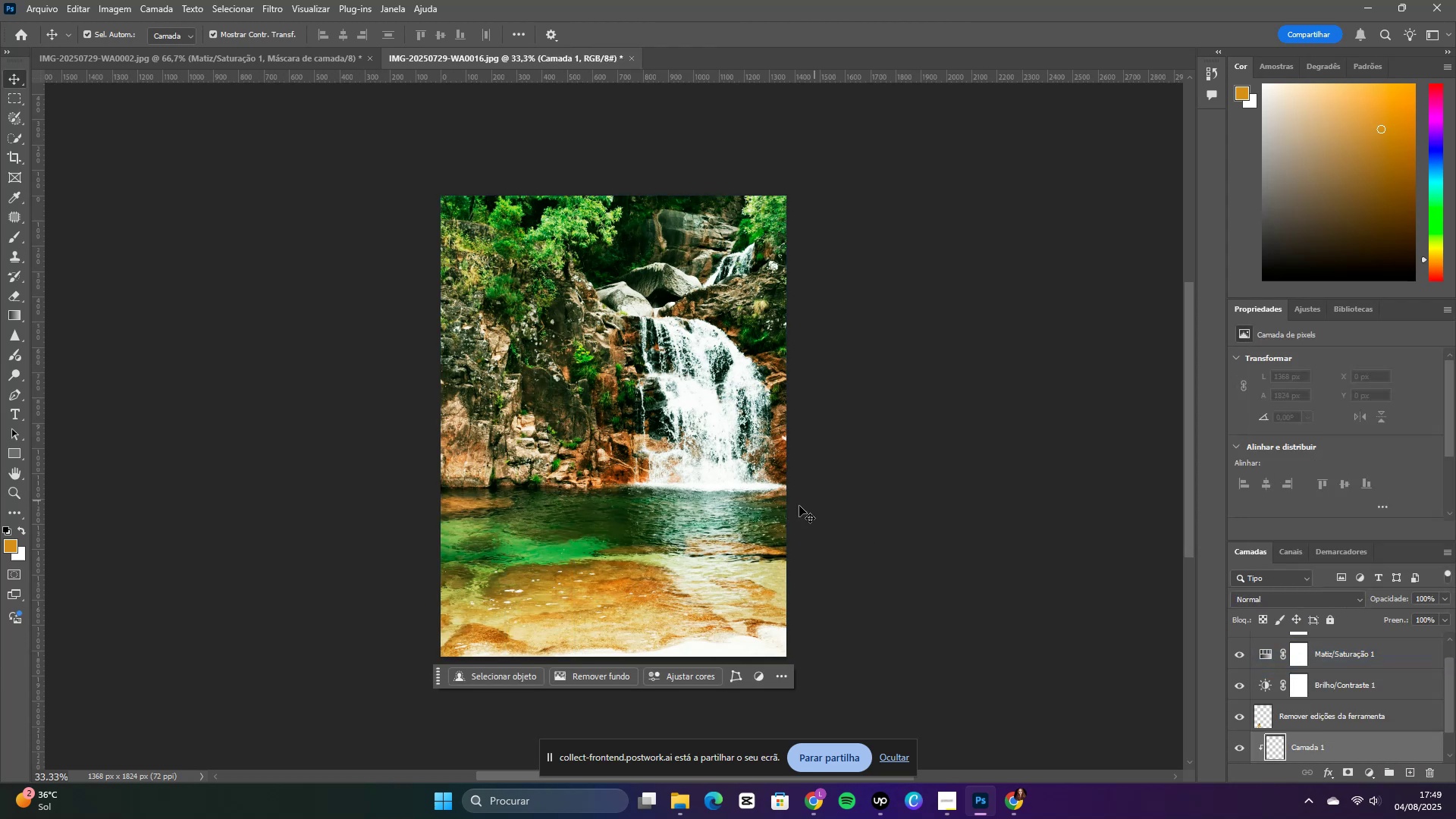 
left_click([879, 508])
 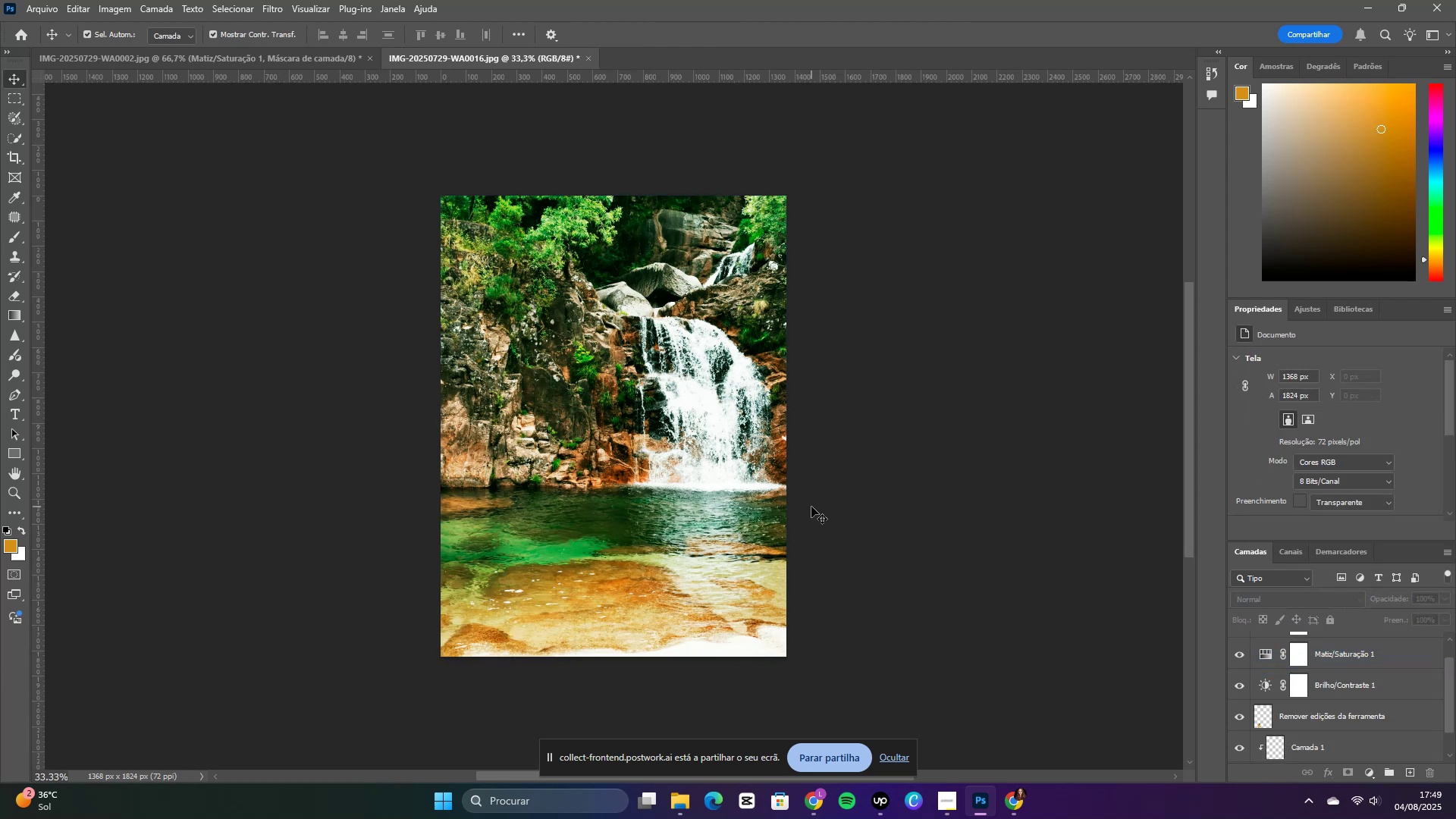 
left_click([1313, 755])
 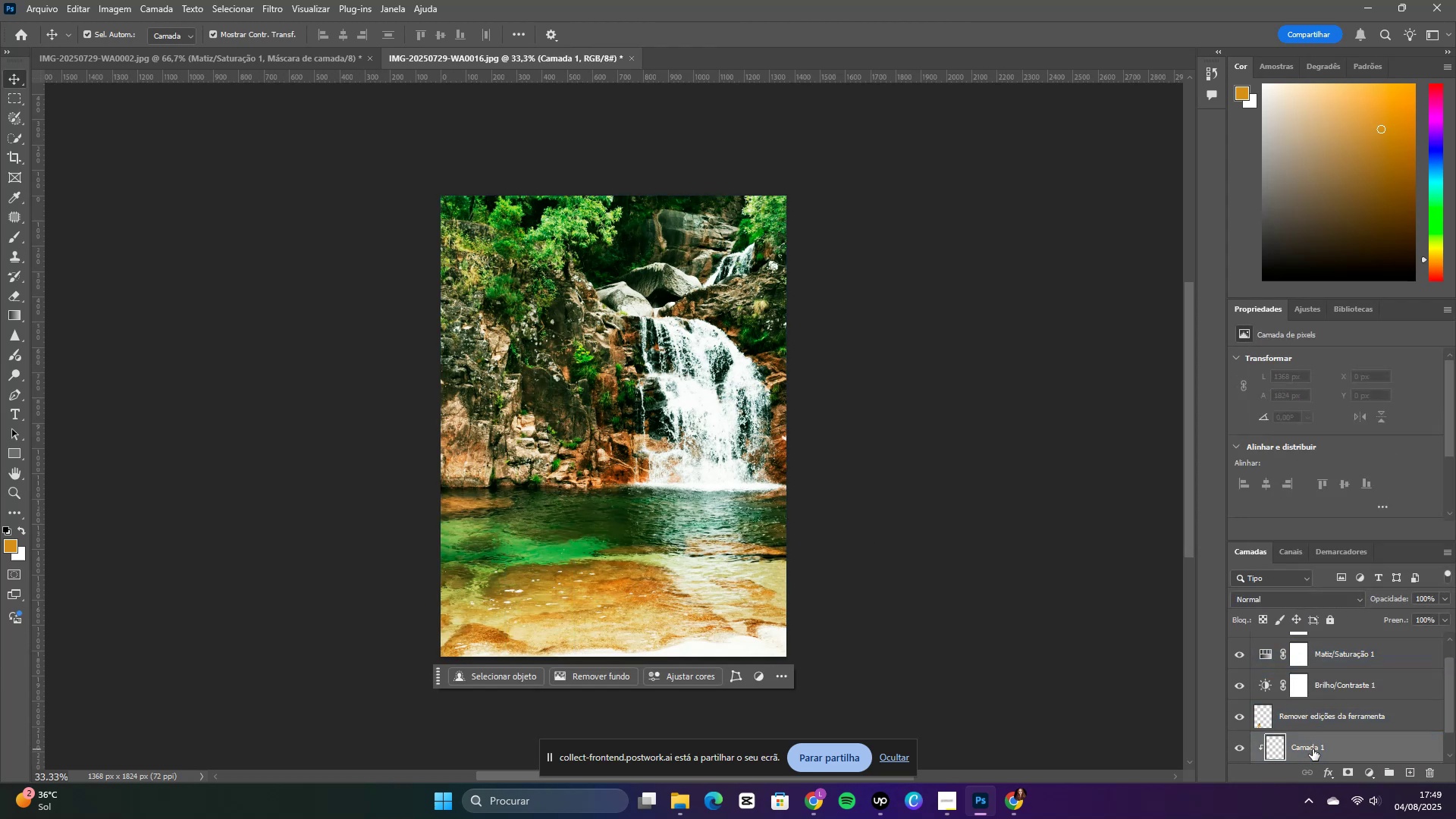 
key(Delete)
 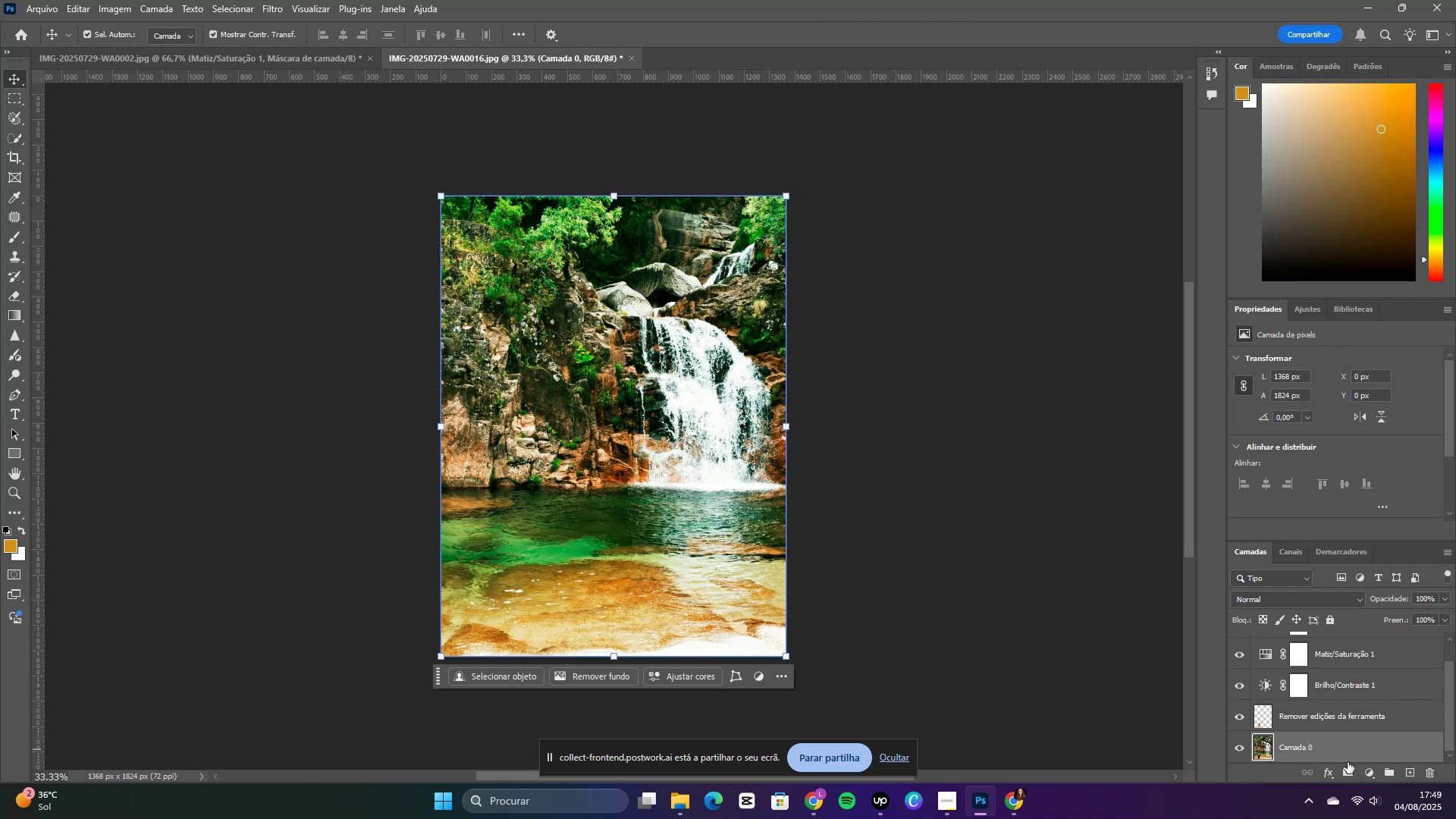 
left_click([1370, 773])
 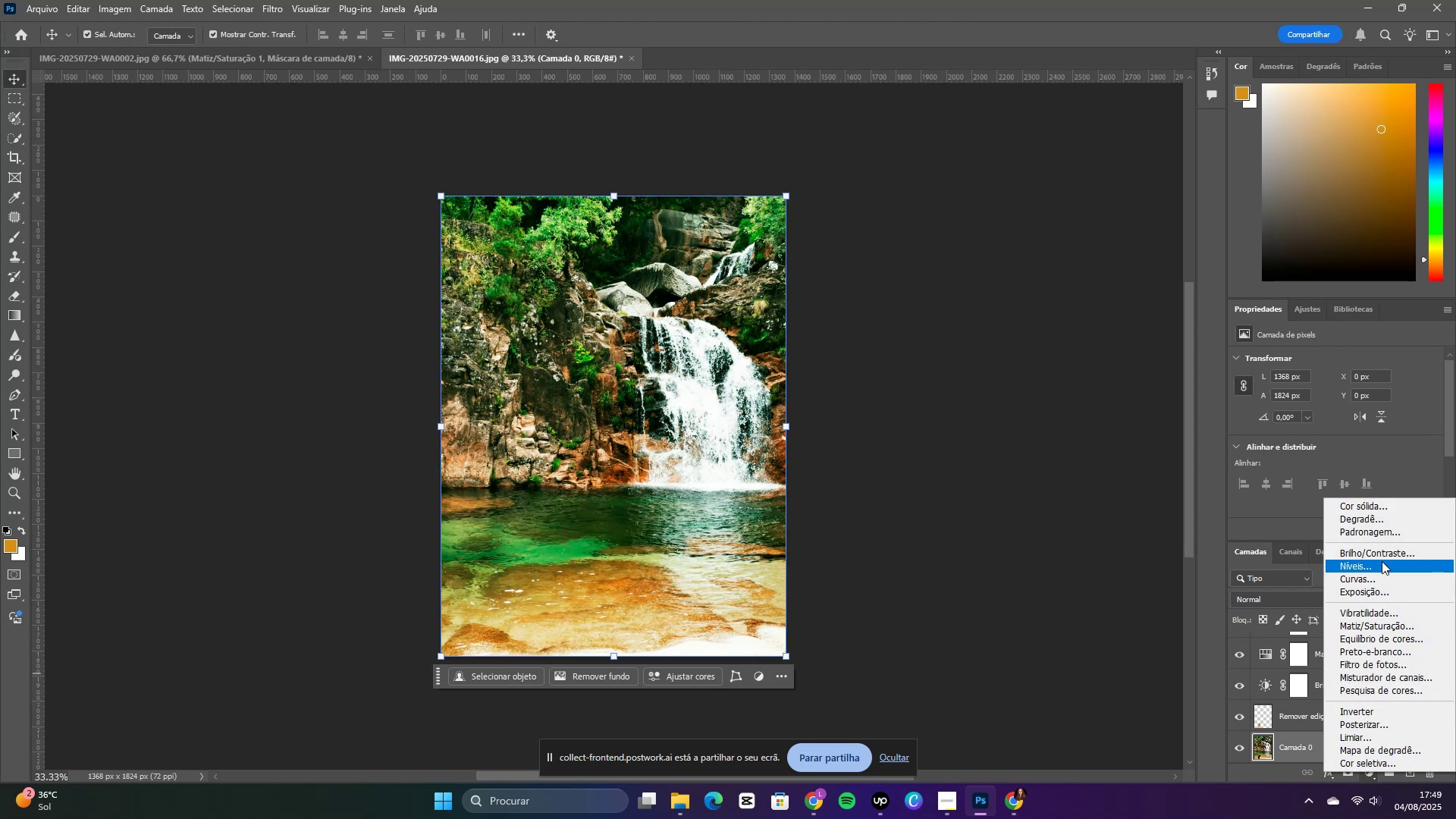 
wait(6.83)
 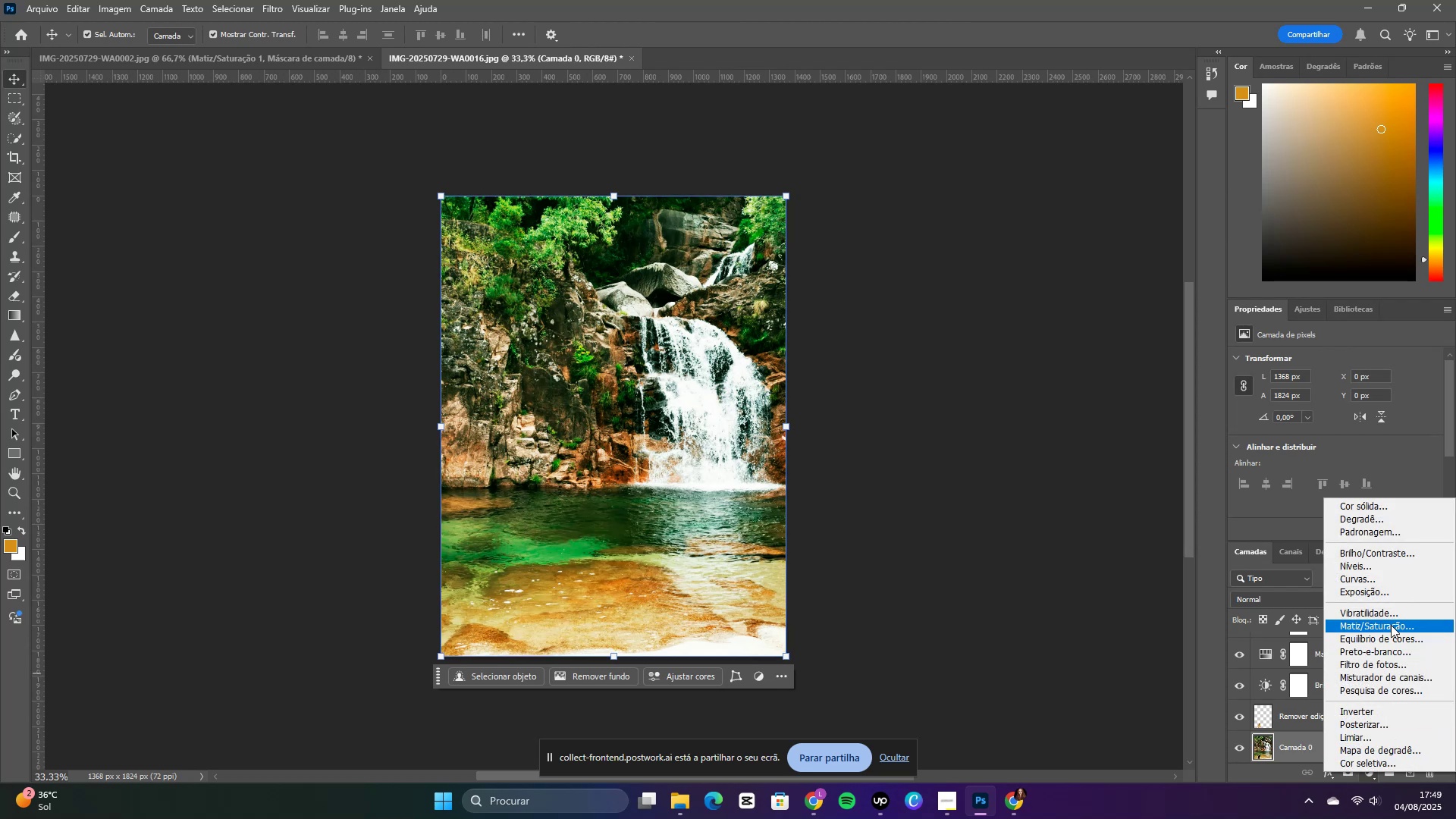 
left_click([1375, 570])
 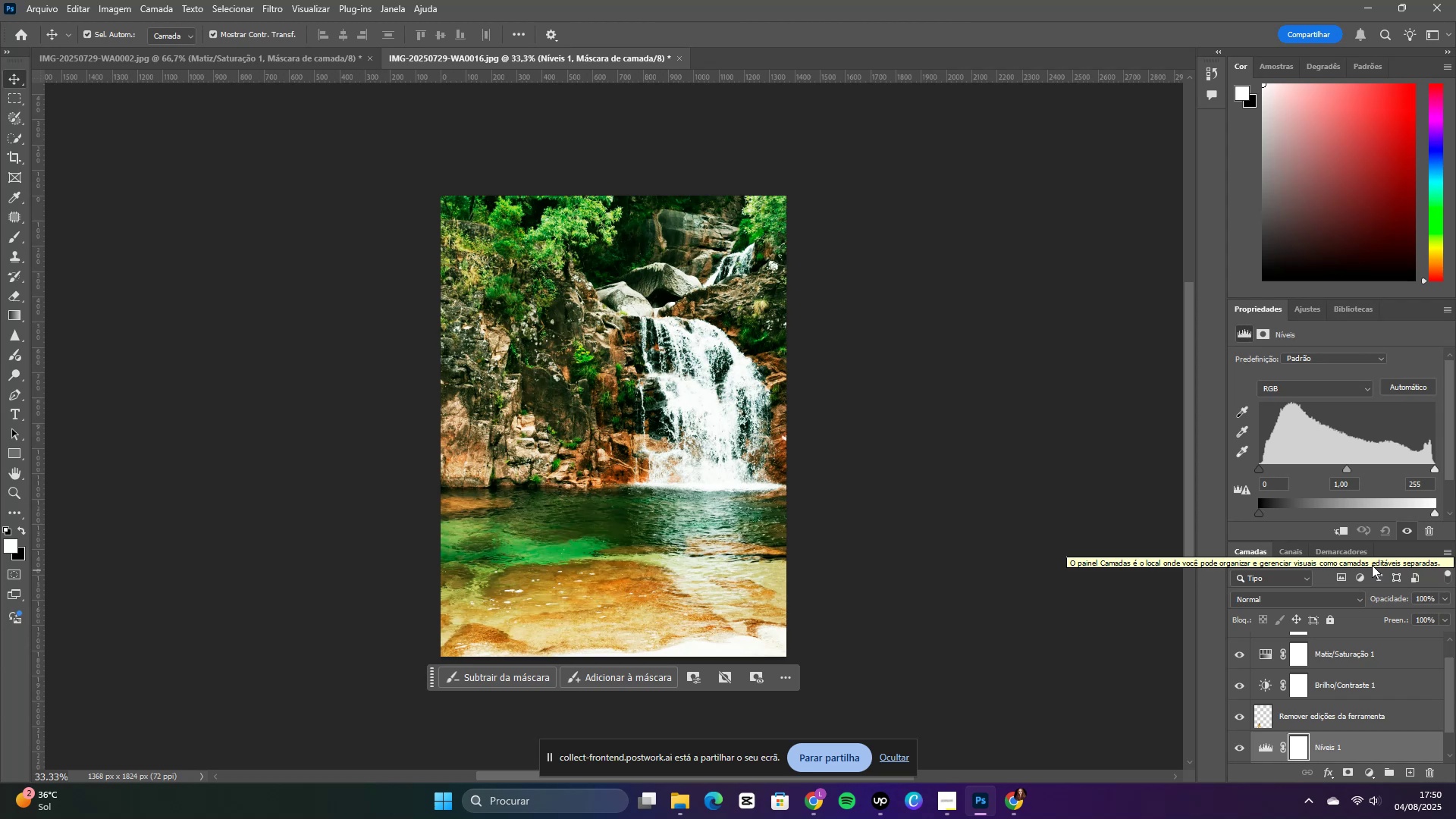 
wait(63.02)
 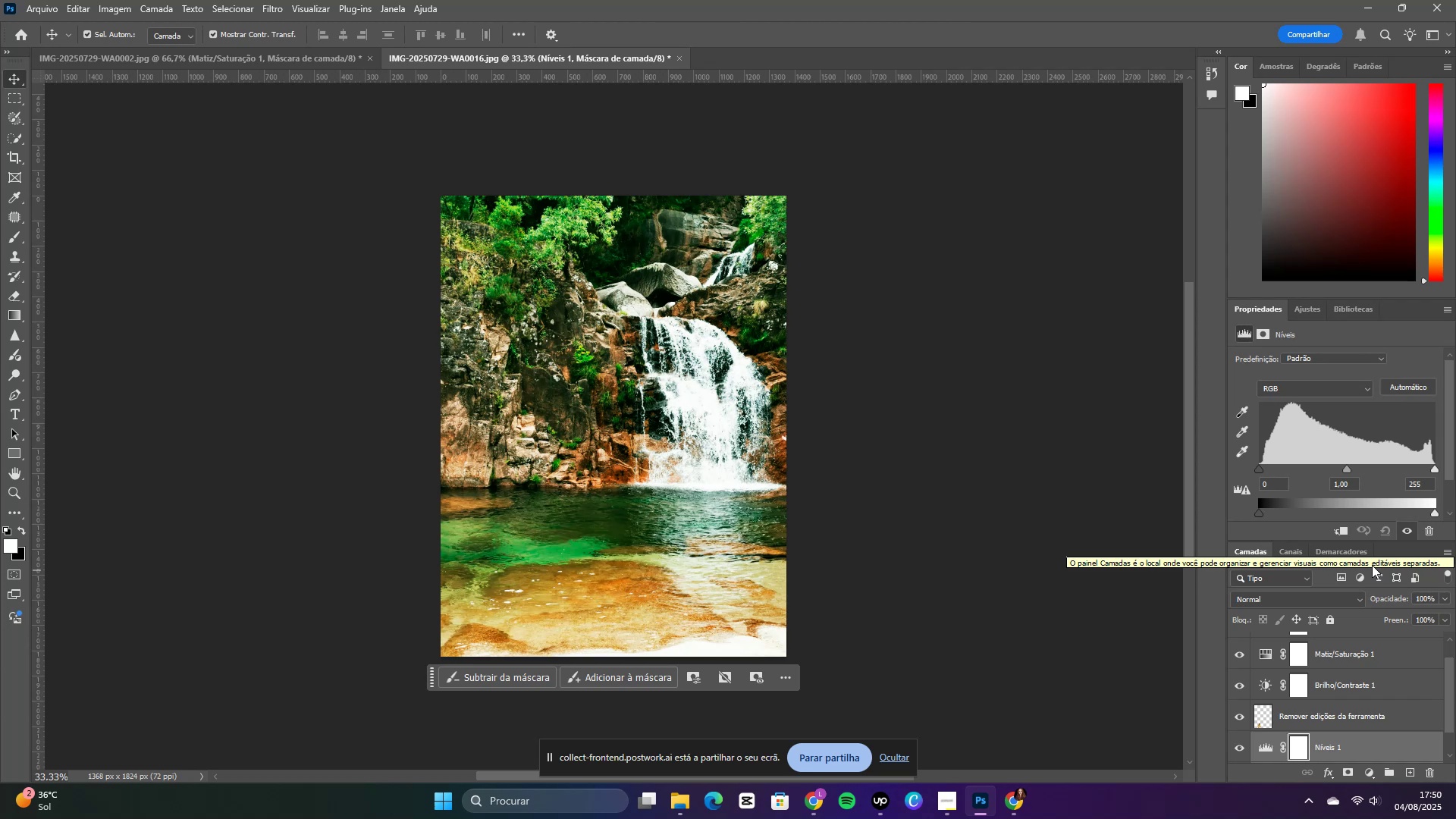 
left_click([17, 334])
 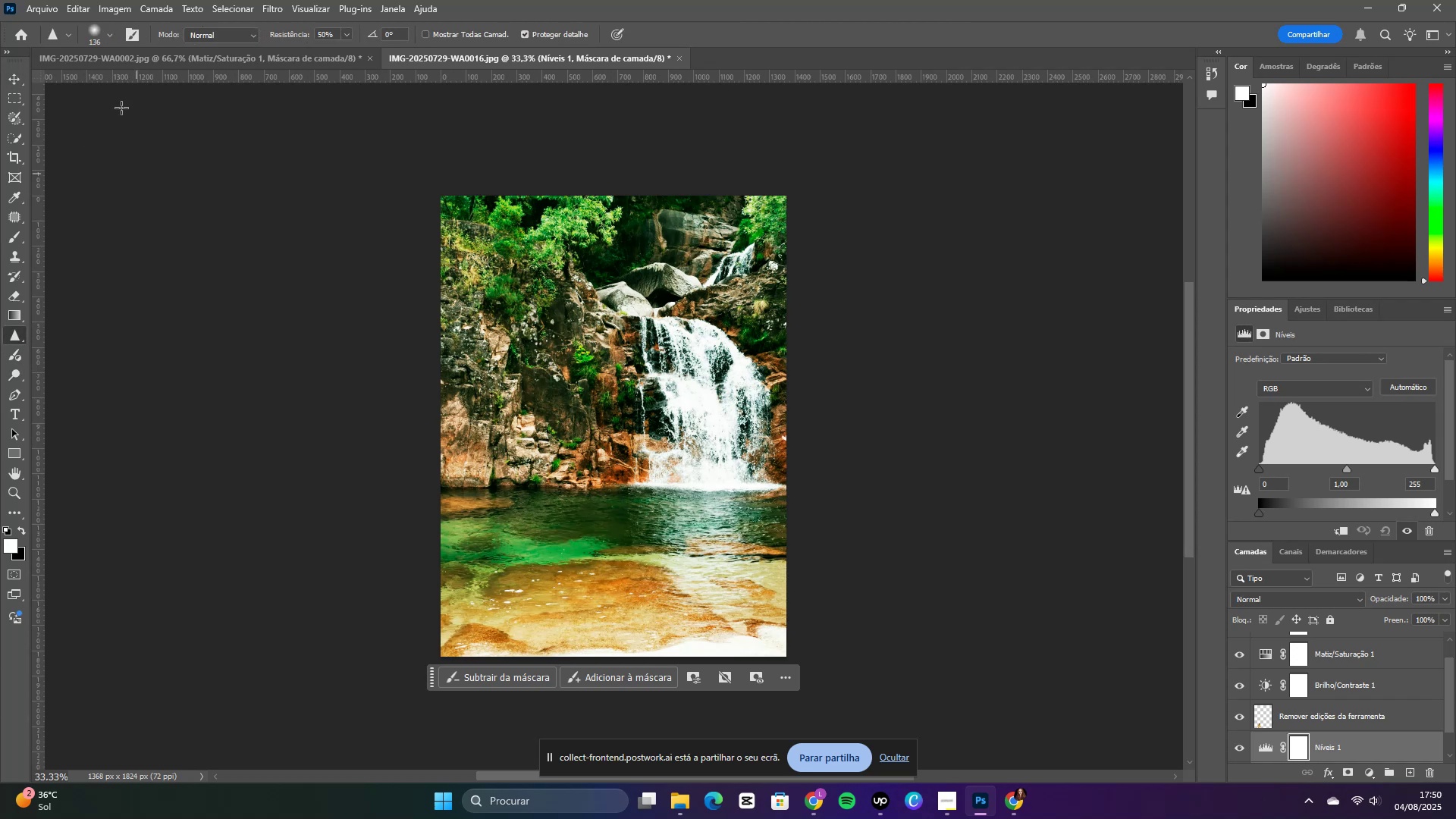 
left_click([113, 36])
 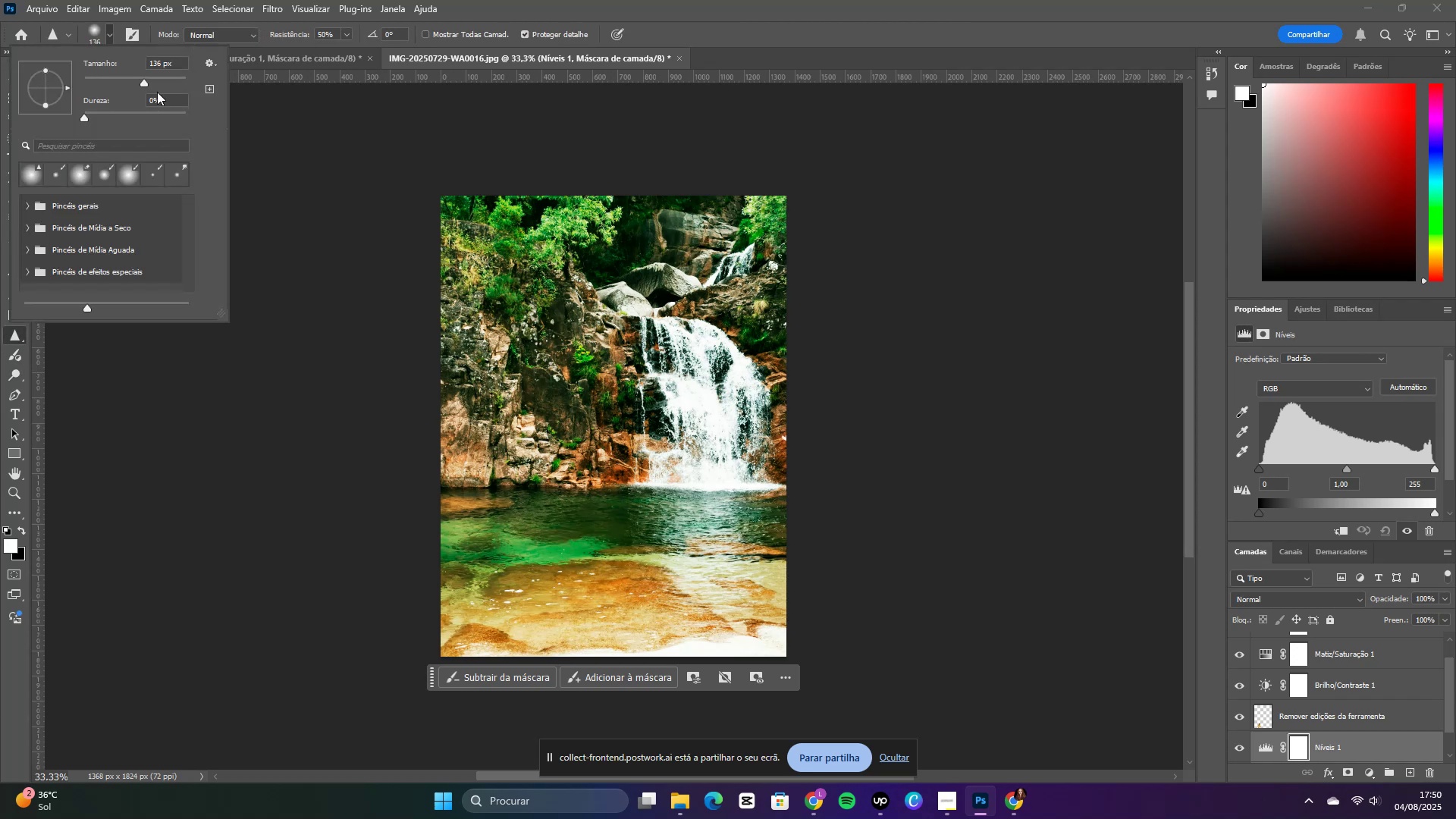 
left_click_drag(start_coordinate=[165, 88], to_coordinate=[184, 84])
 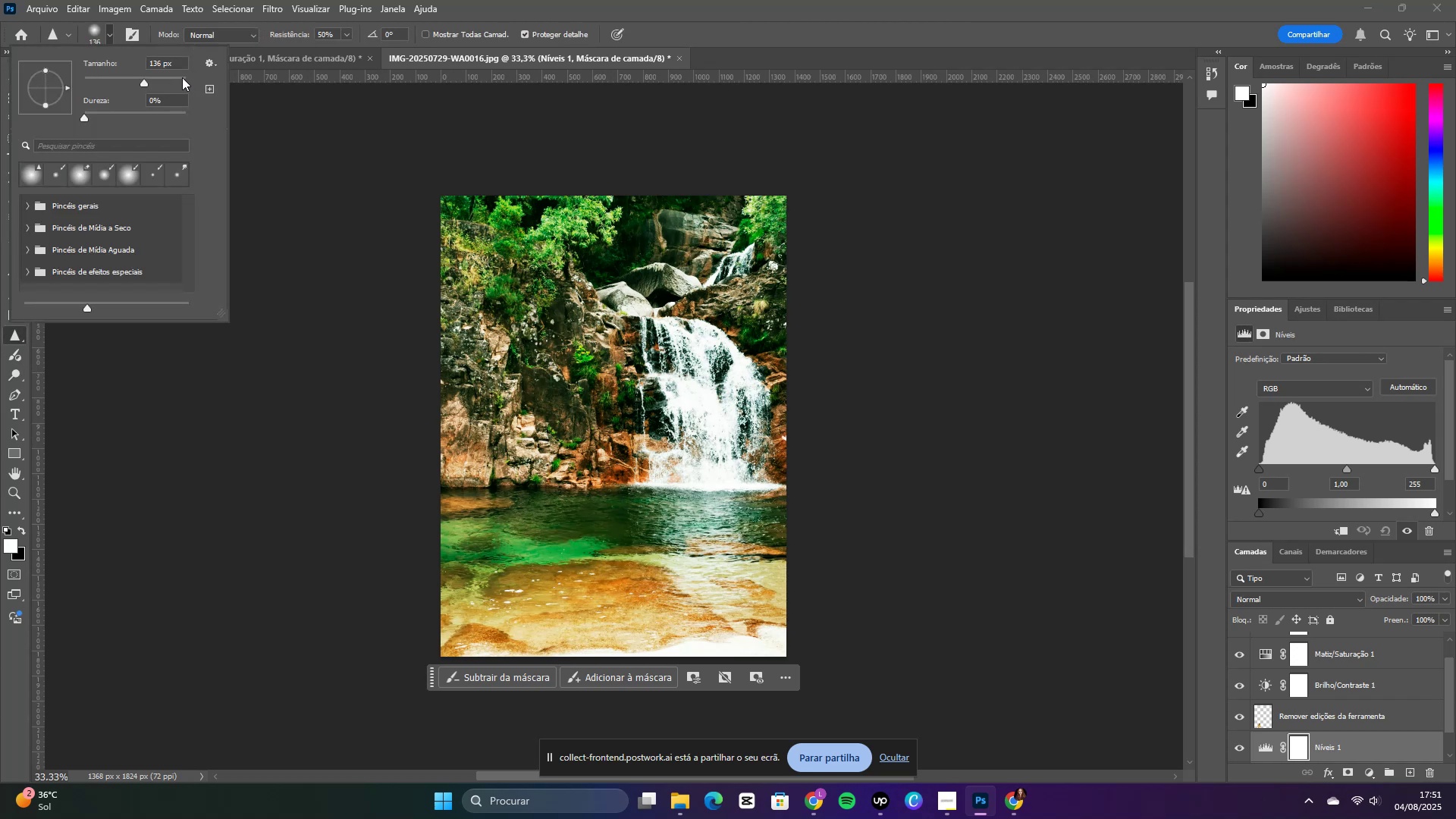 
left_click([181, 77])
 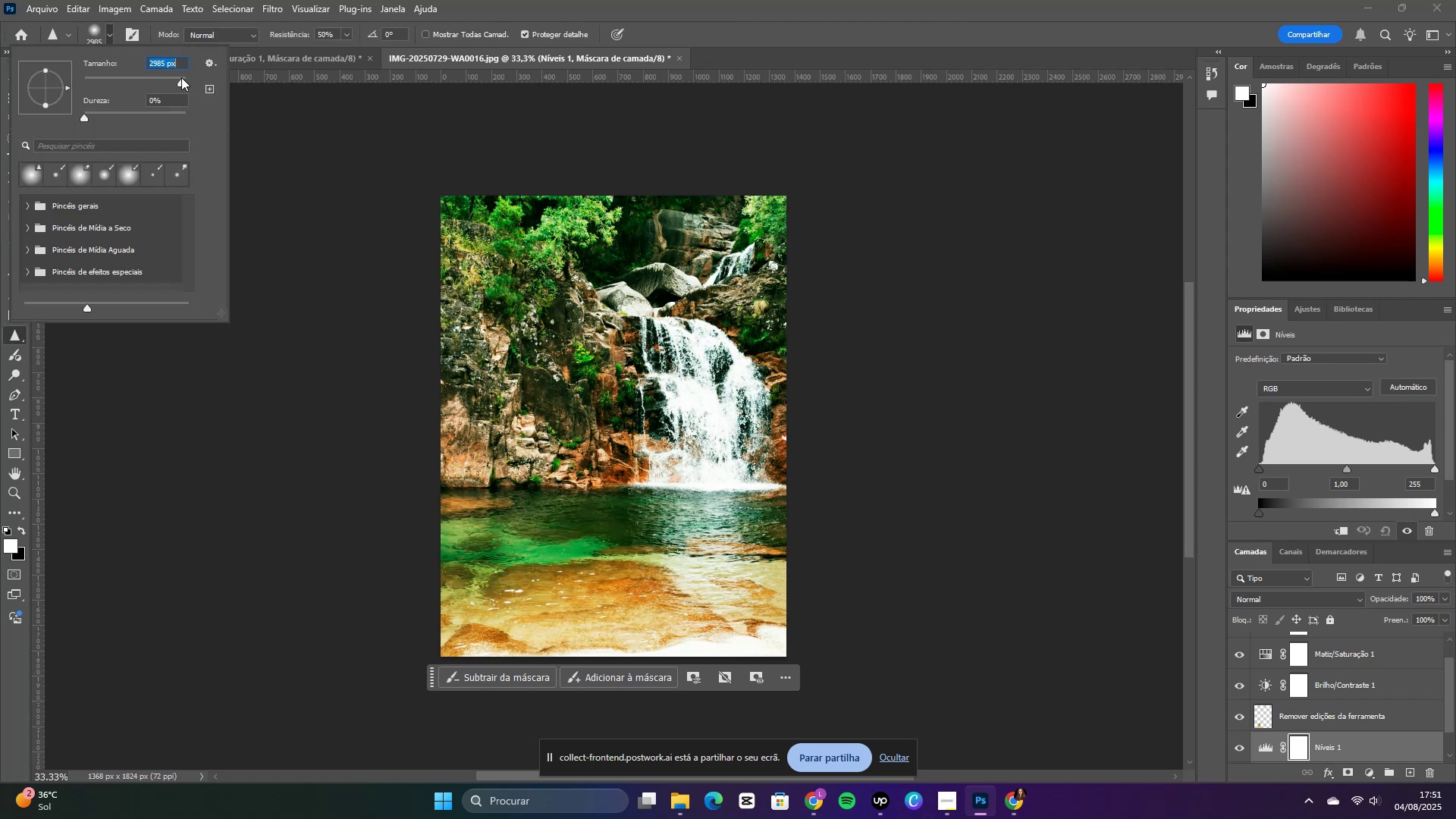 
left_click_drag(start_coordinate=[181, 77], to_coordinate=[140, 80])
 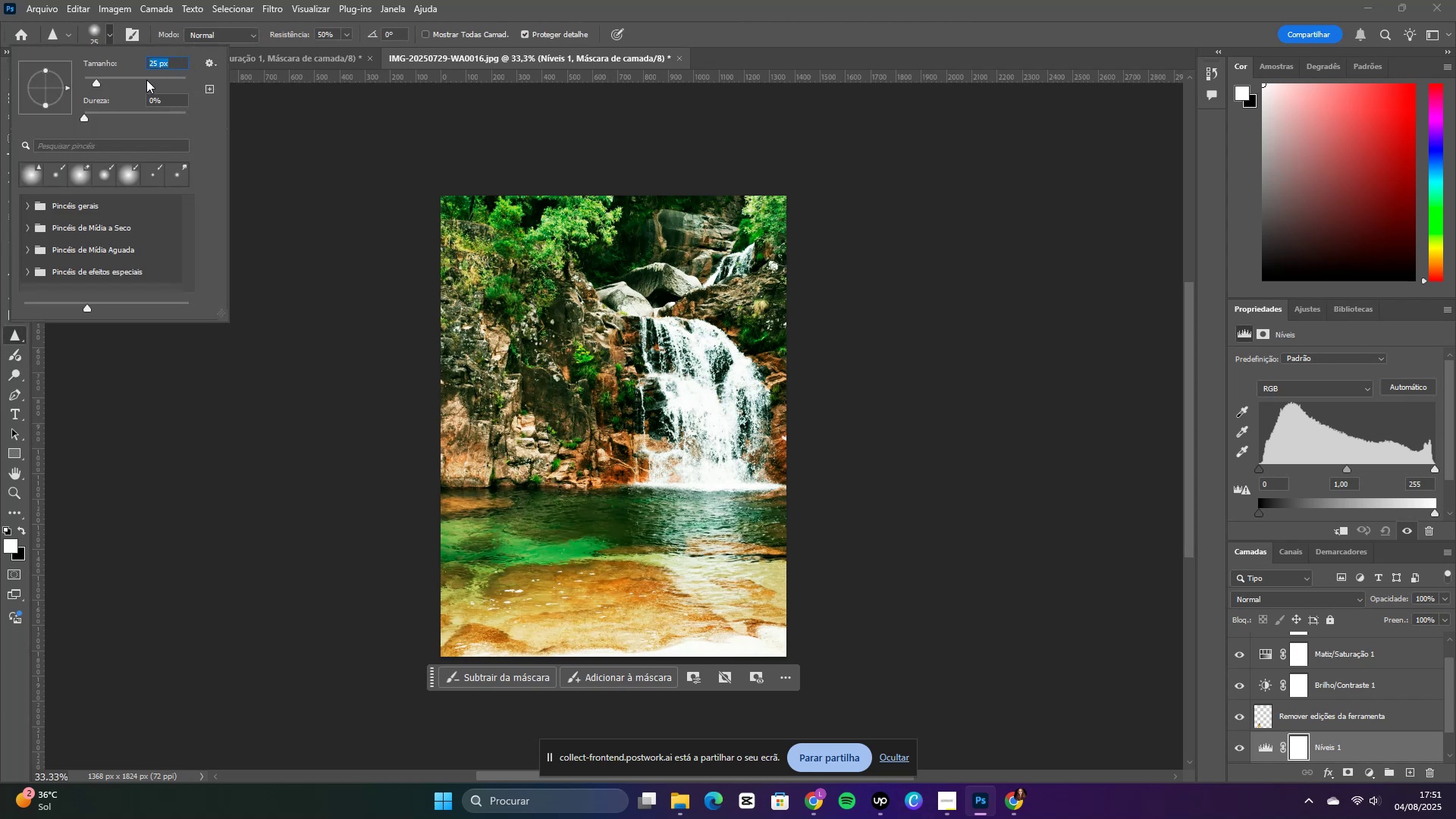 
left_click([146, 80])
 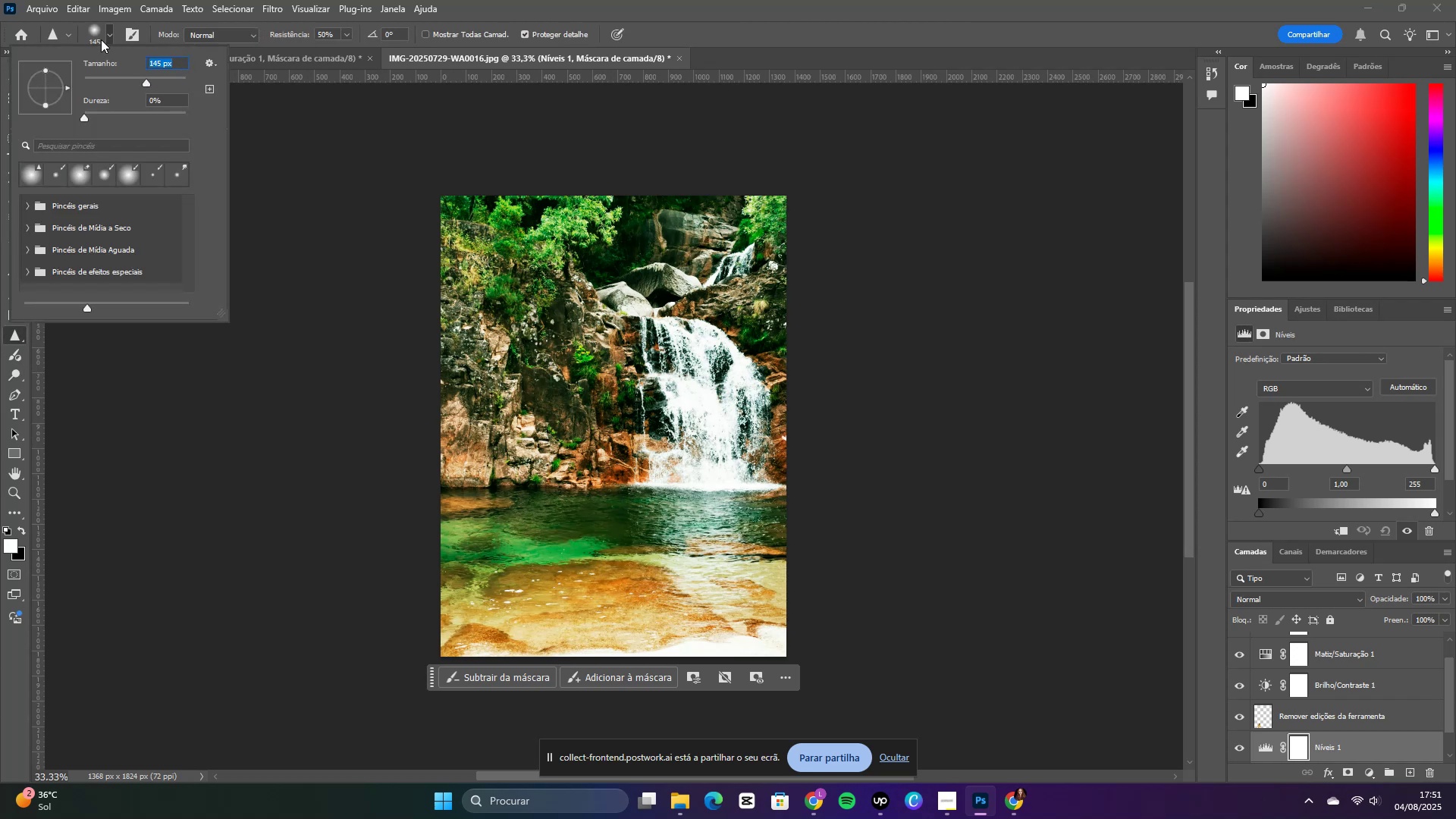 
left_click([103, 38])
 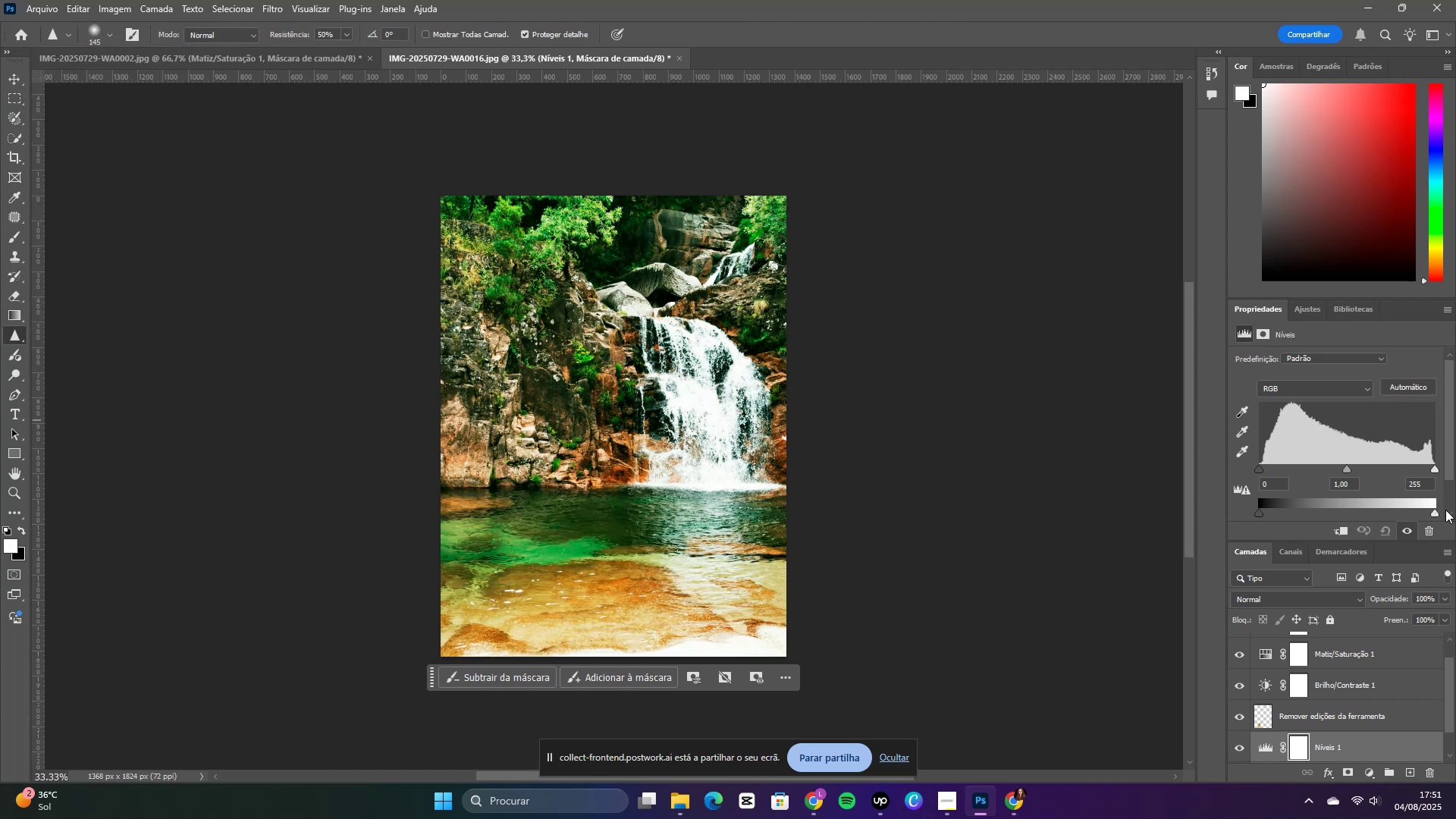 
scroll: coordinate [1388, 665], scroll_direction: down, amount: 5.0
 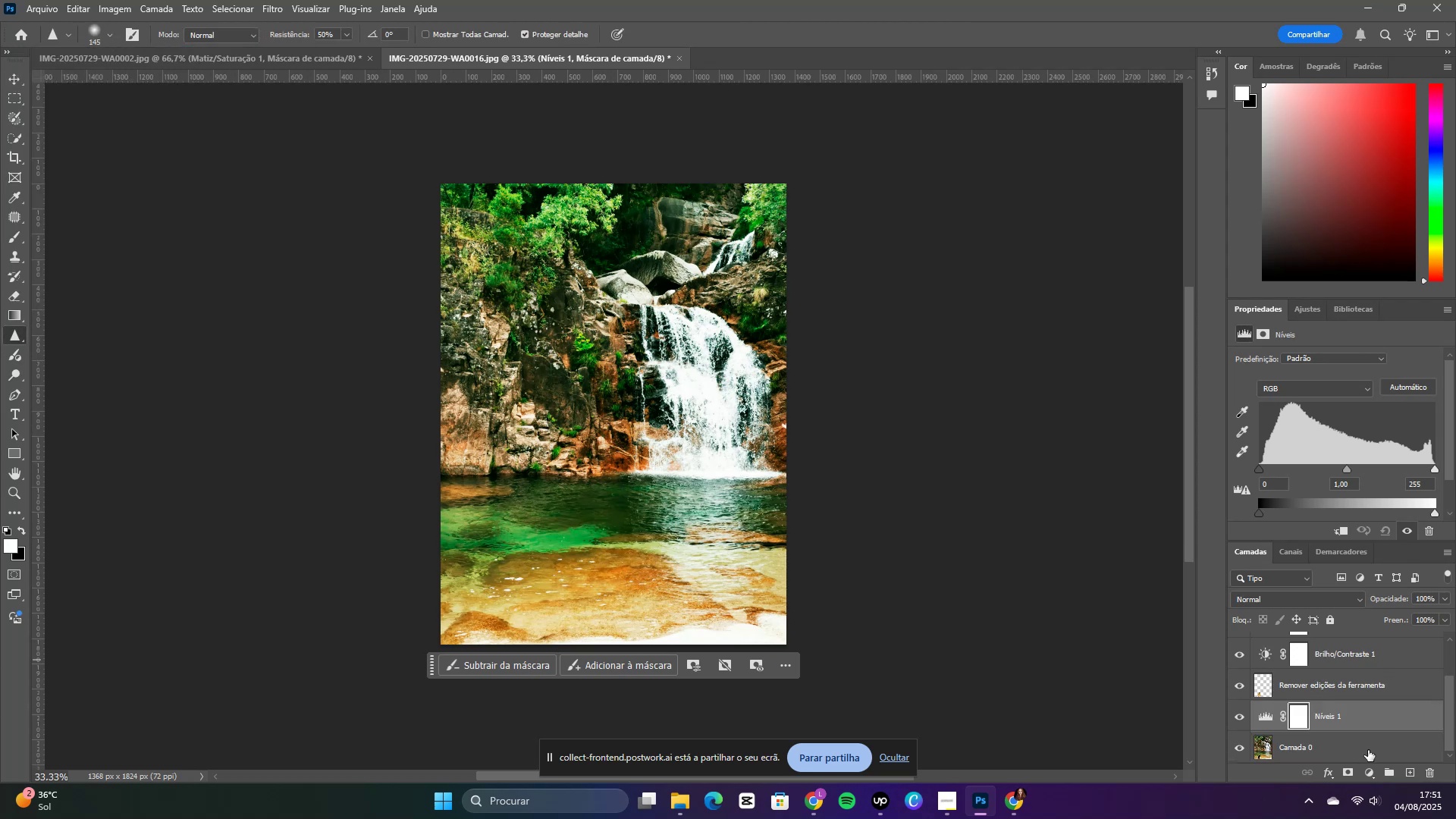 
left_click([1367, 750])
 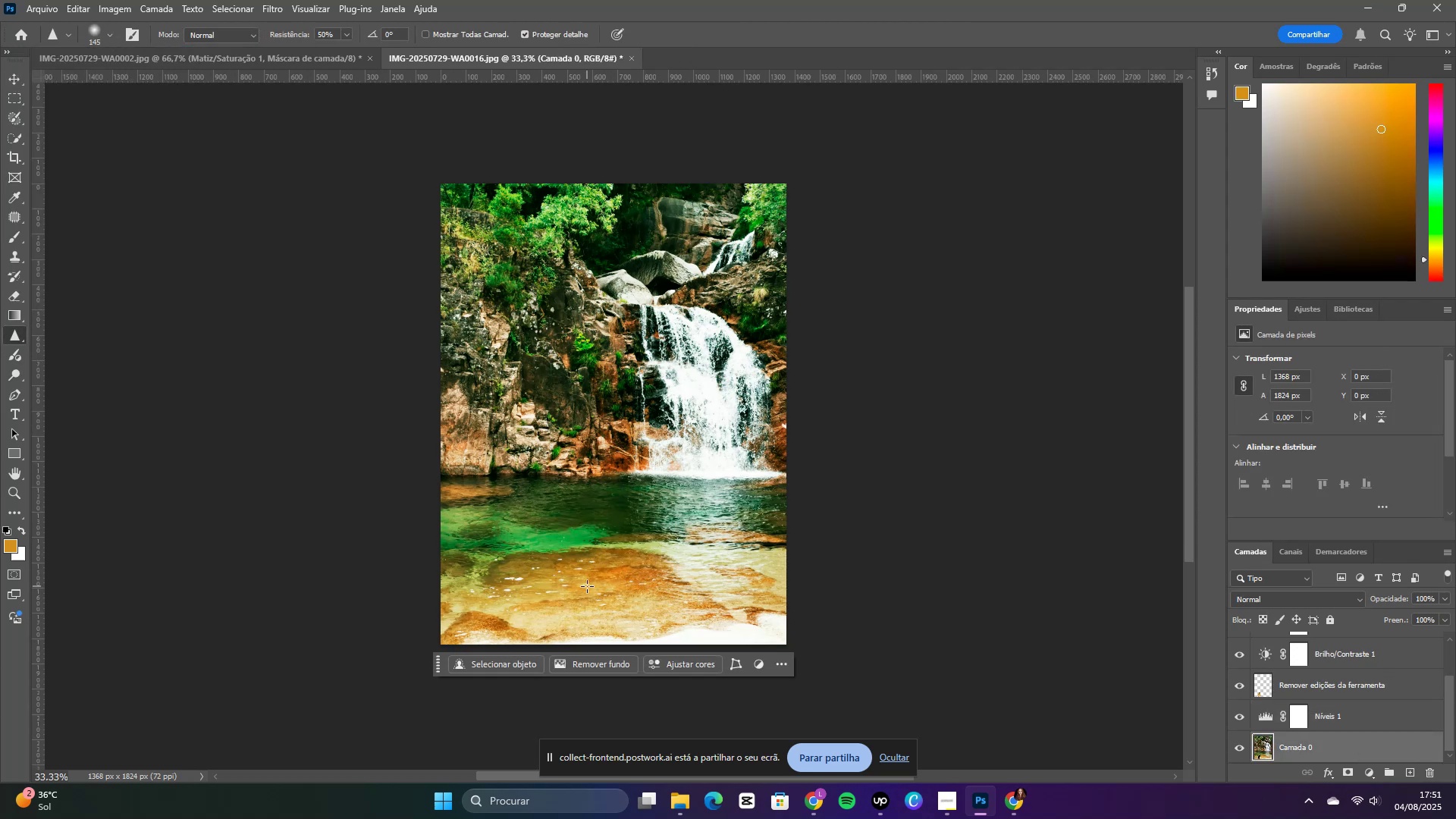 
left_click_drag(start_coordinate=[554, 612], to_coordinate=[538, 481])
 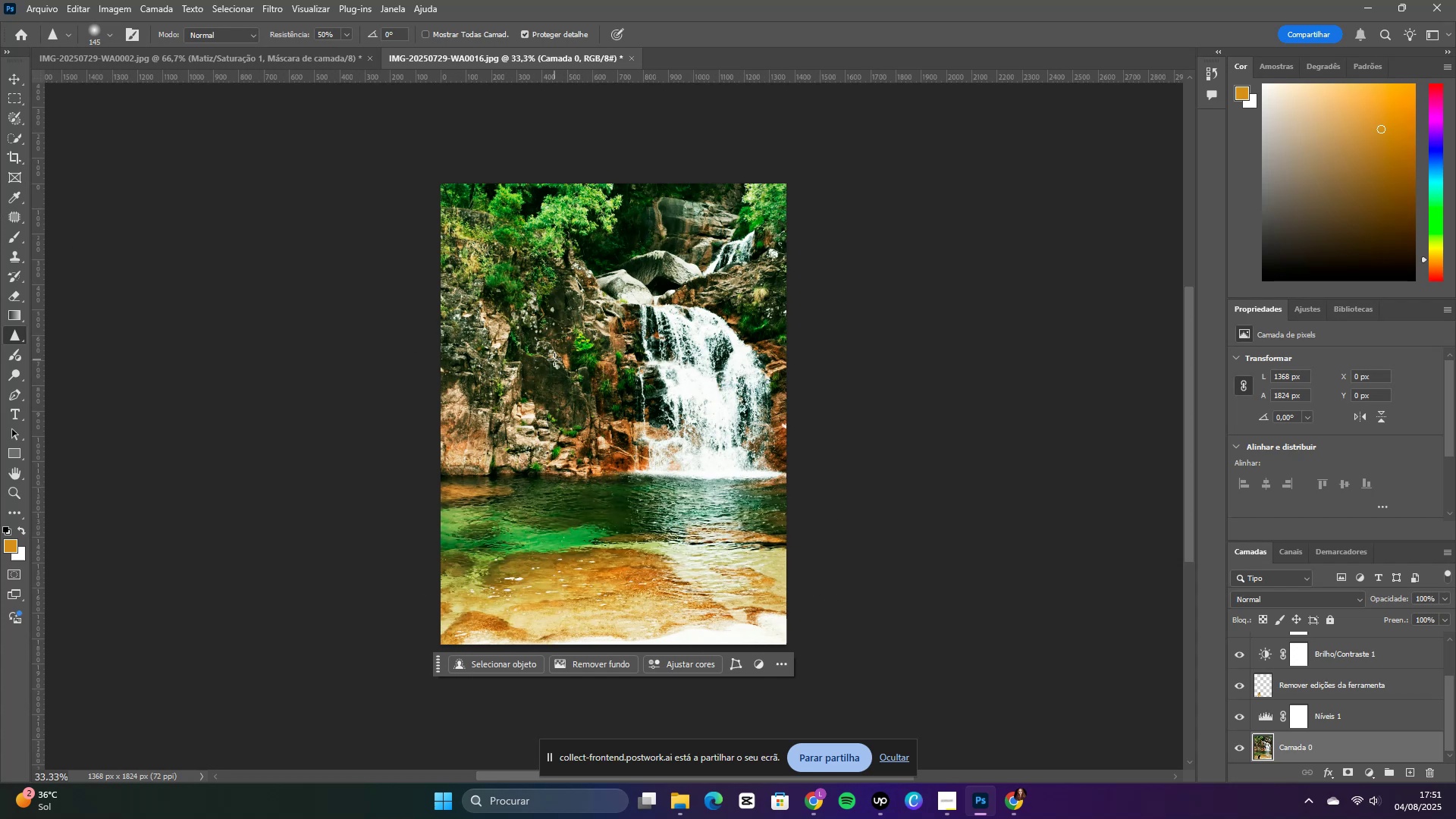 
key(Control+NumpadAdd)
 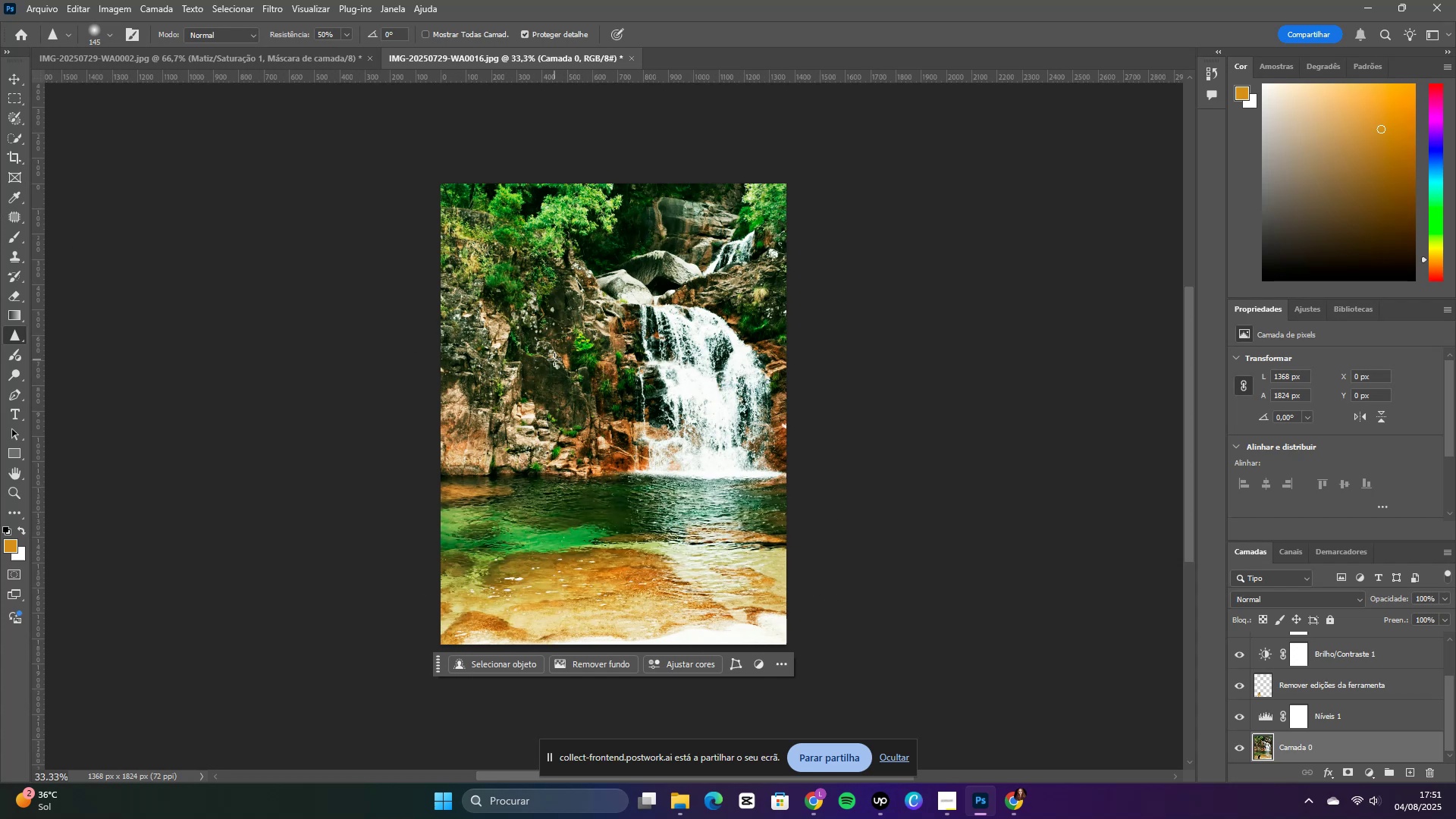 
key(Control+NumpadAdd)
 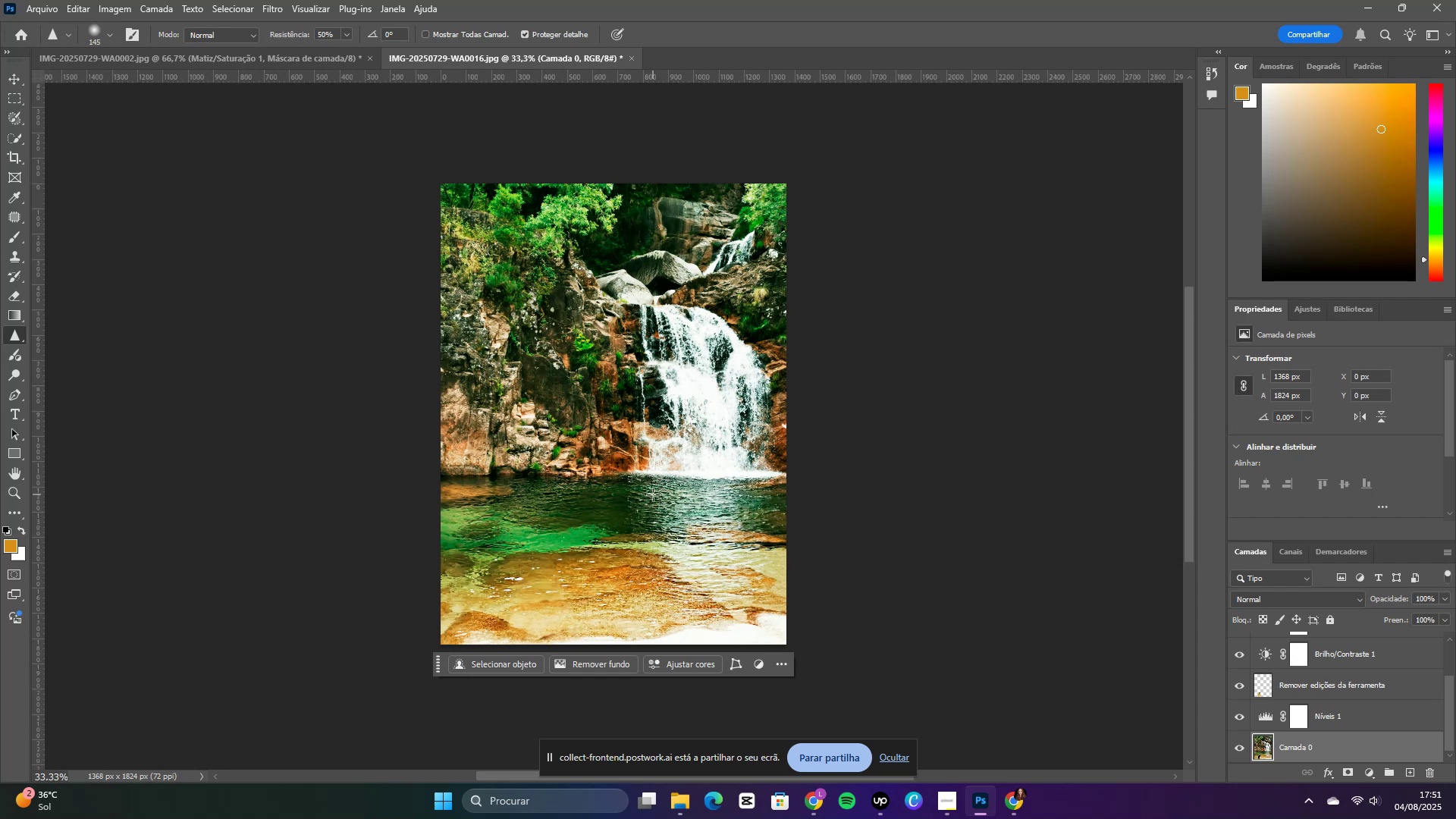 
wait(11.72)
 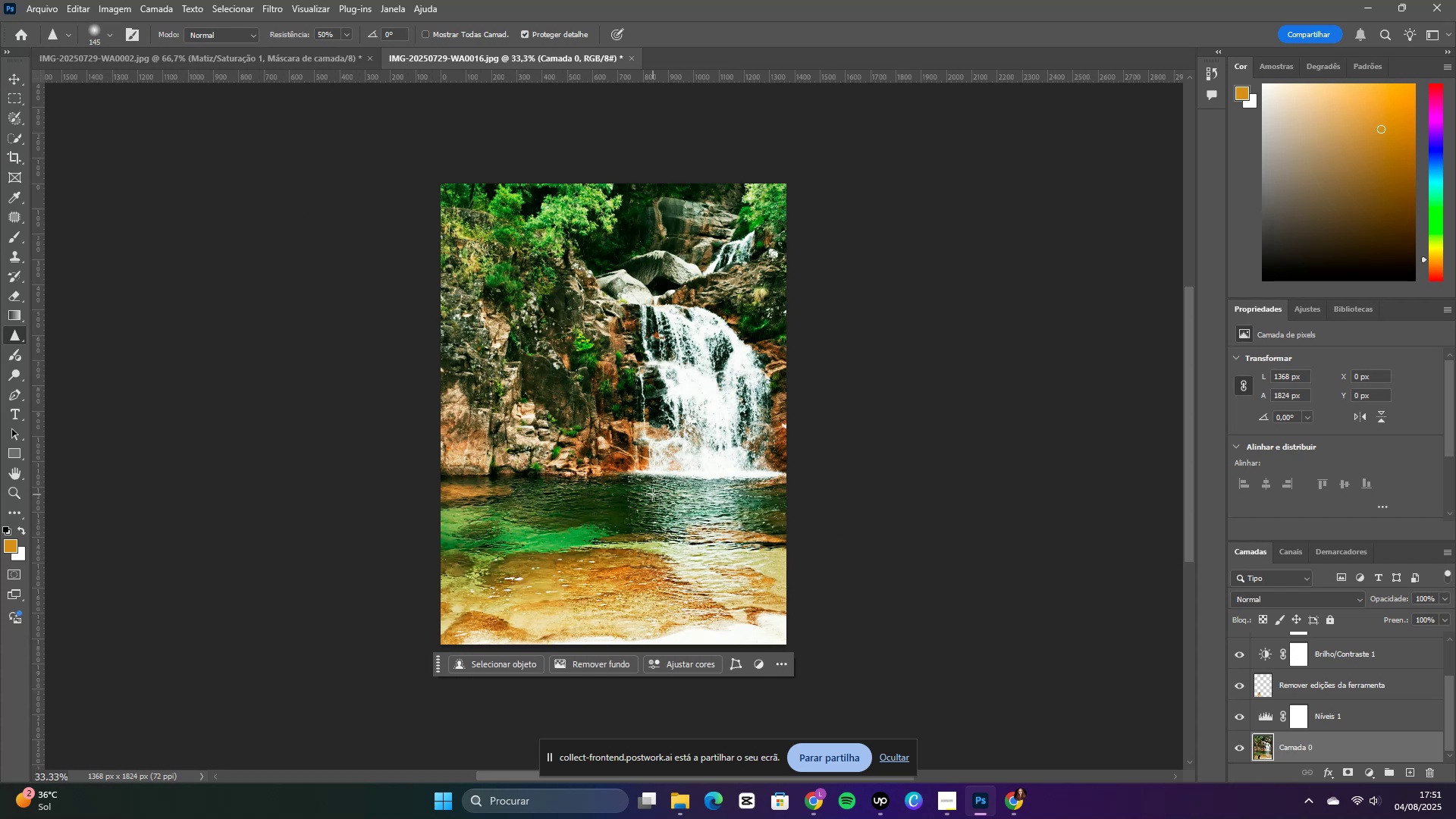 
key(Control+Z)
 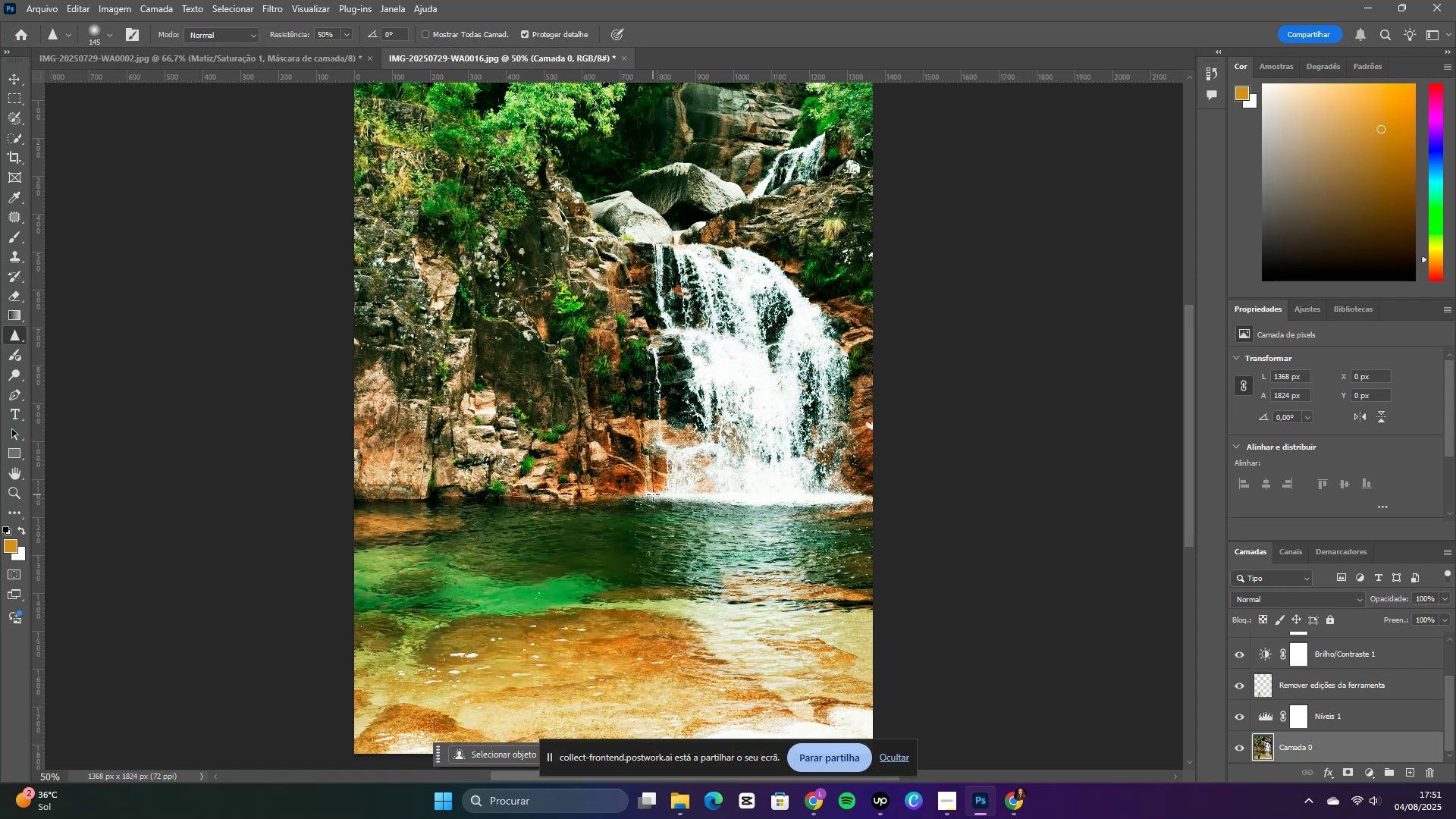 
scroll: coordinate [598, 457], scroll_direction: up, amount: 5.0
 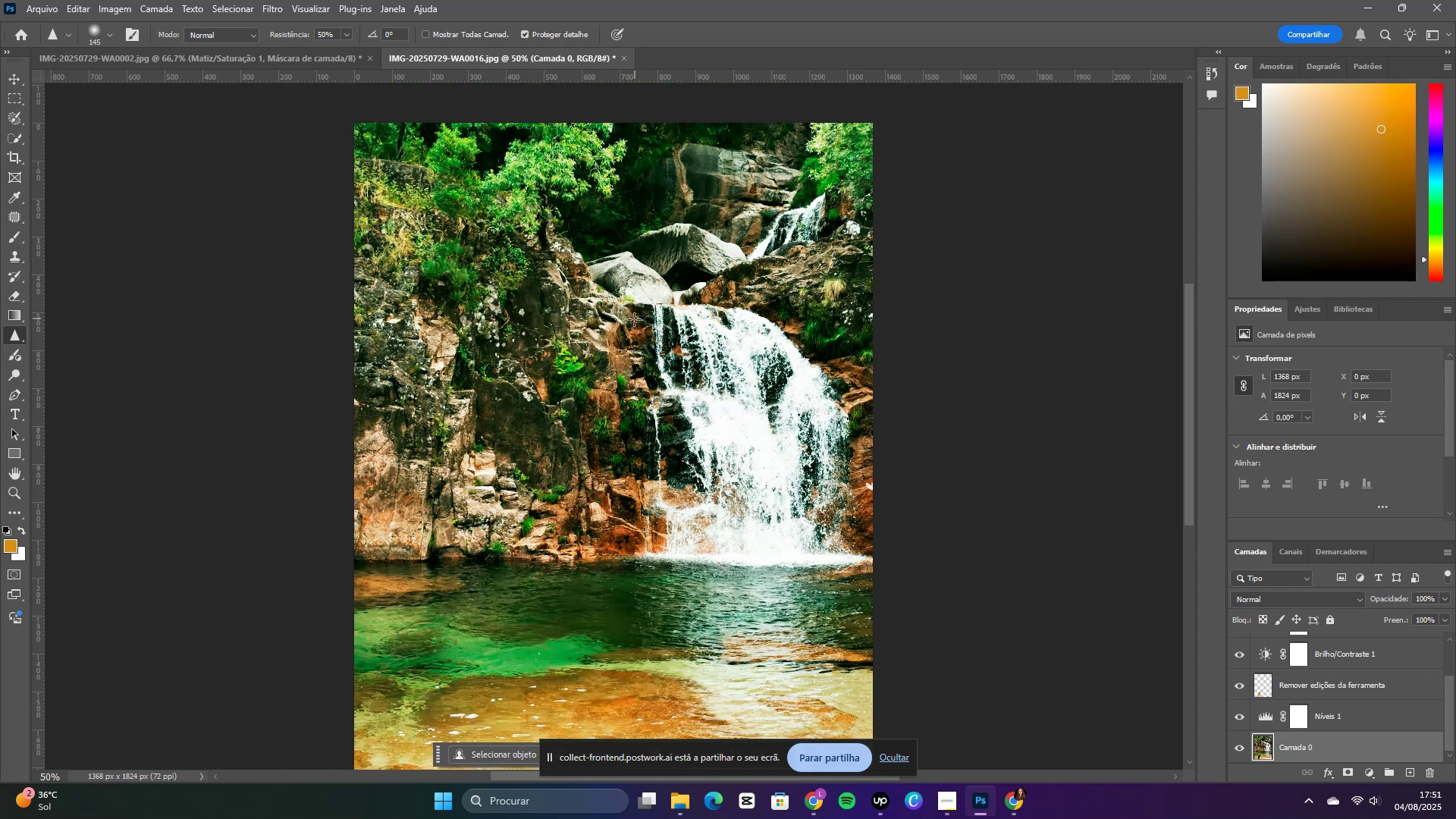 
left_click_drag(start_coordinate=[645, 318], to_coordinate=[674, 379])
 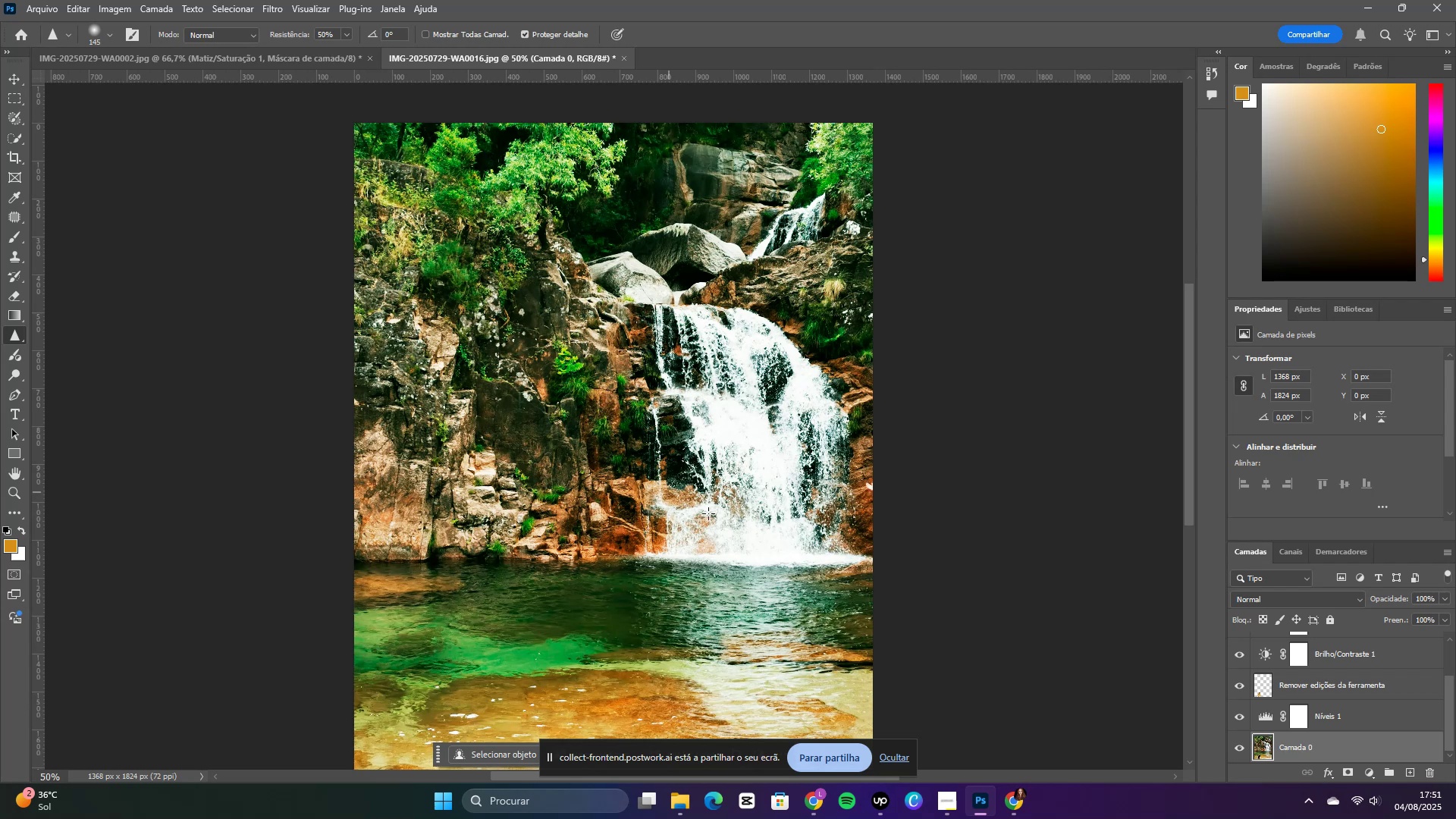 
scroll: coordinate [717, 623], scroll_direction: down, amount: 9.0
 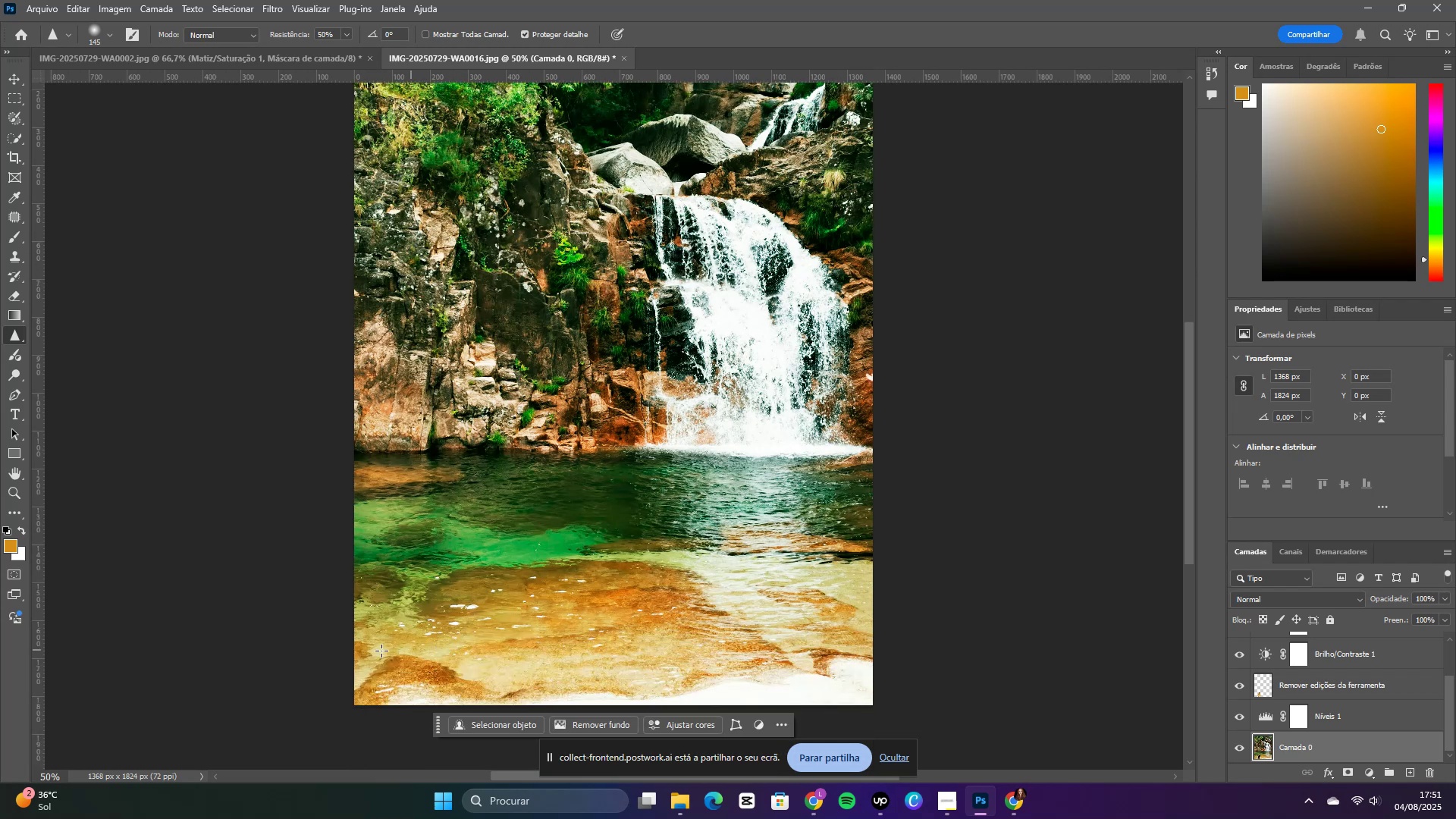 
left_click_drag(start_coordinate=[380, 651], to_coordinate=[551, 643])
 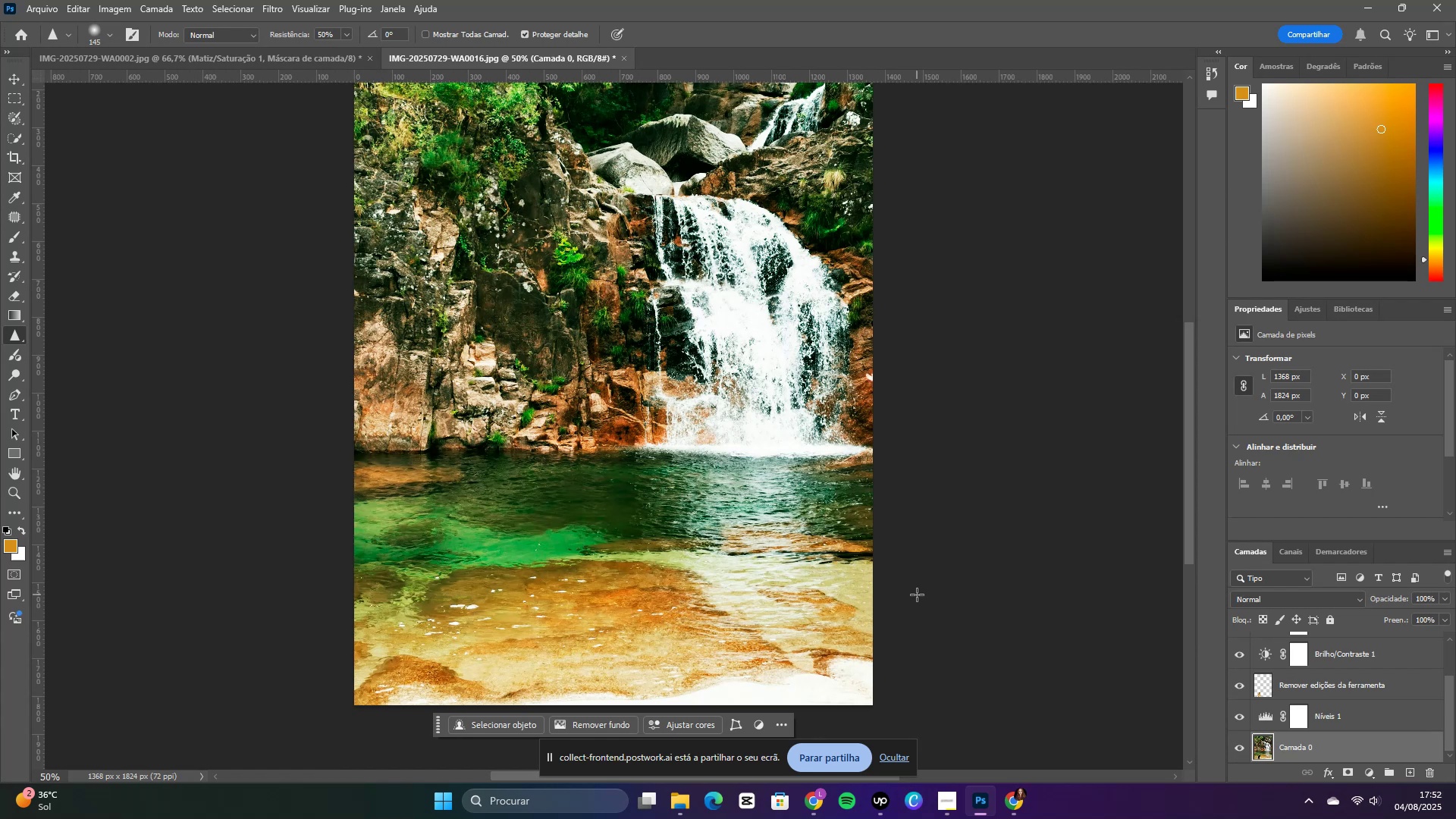 
wait(72.55)
 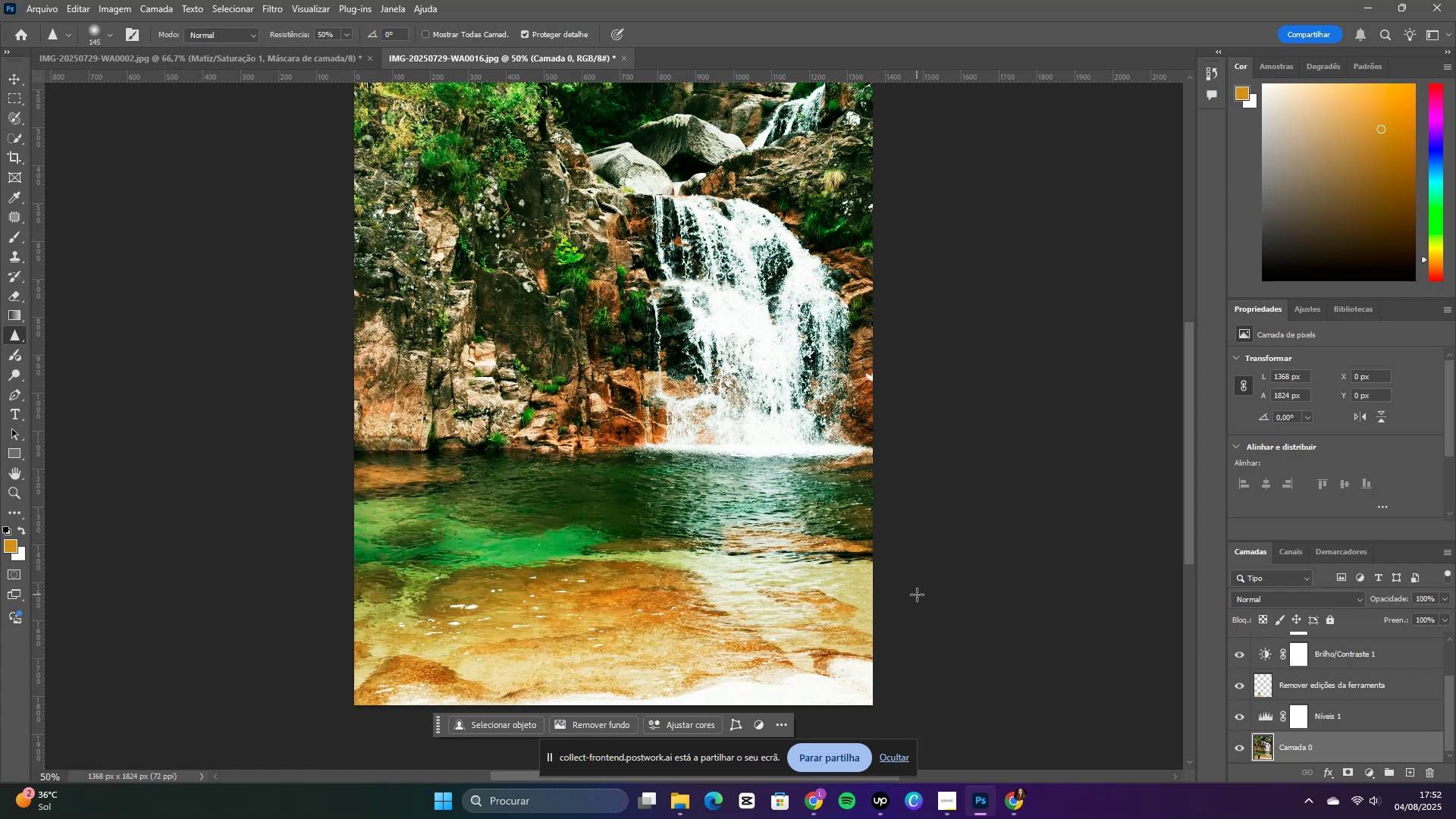 
left_click([57, 8])
 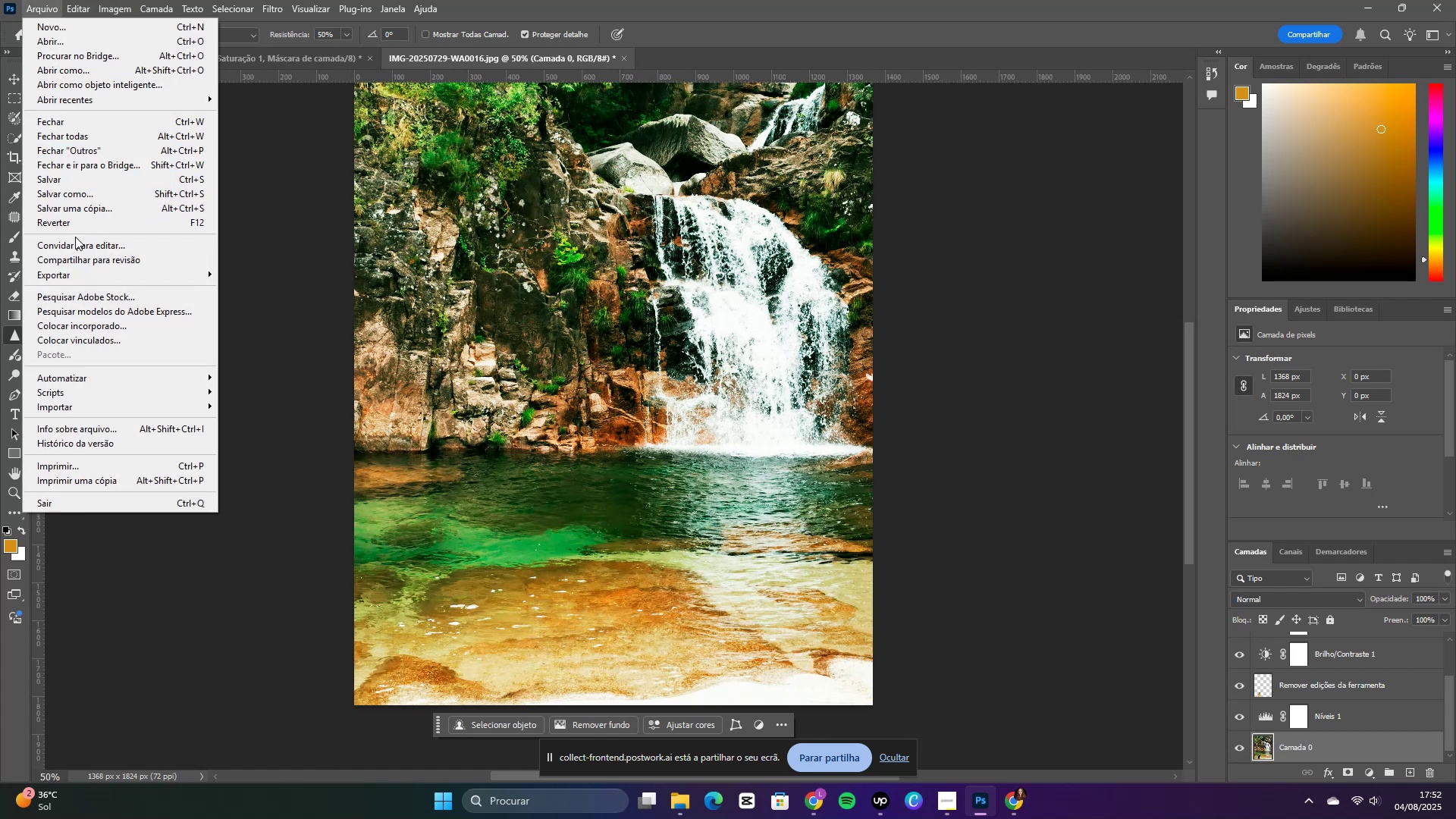 
left_click([77, 276])
 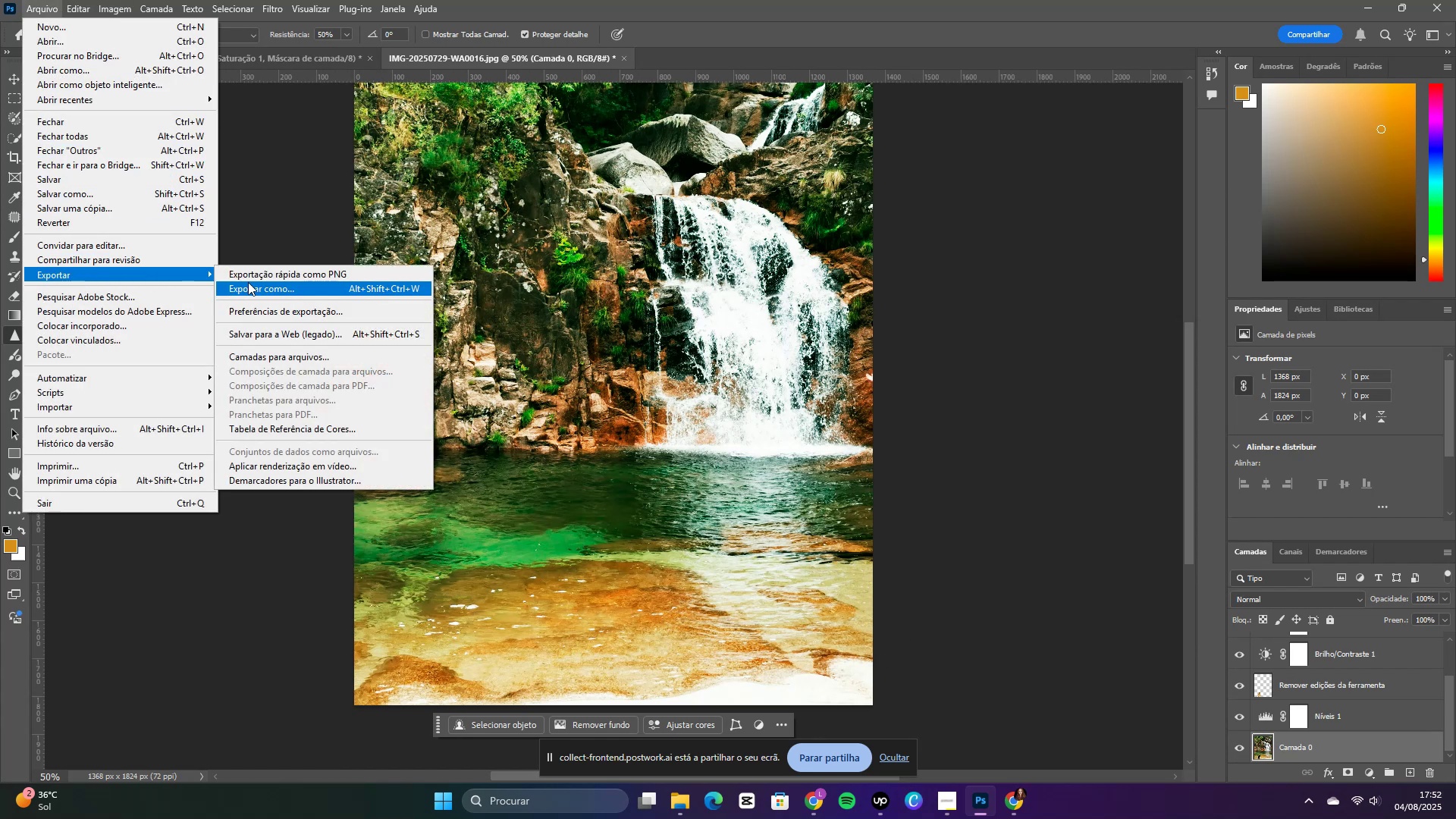 
left_click([249, 284])
 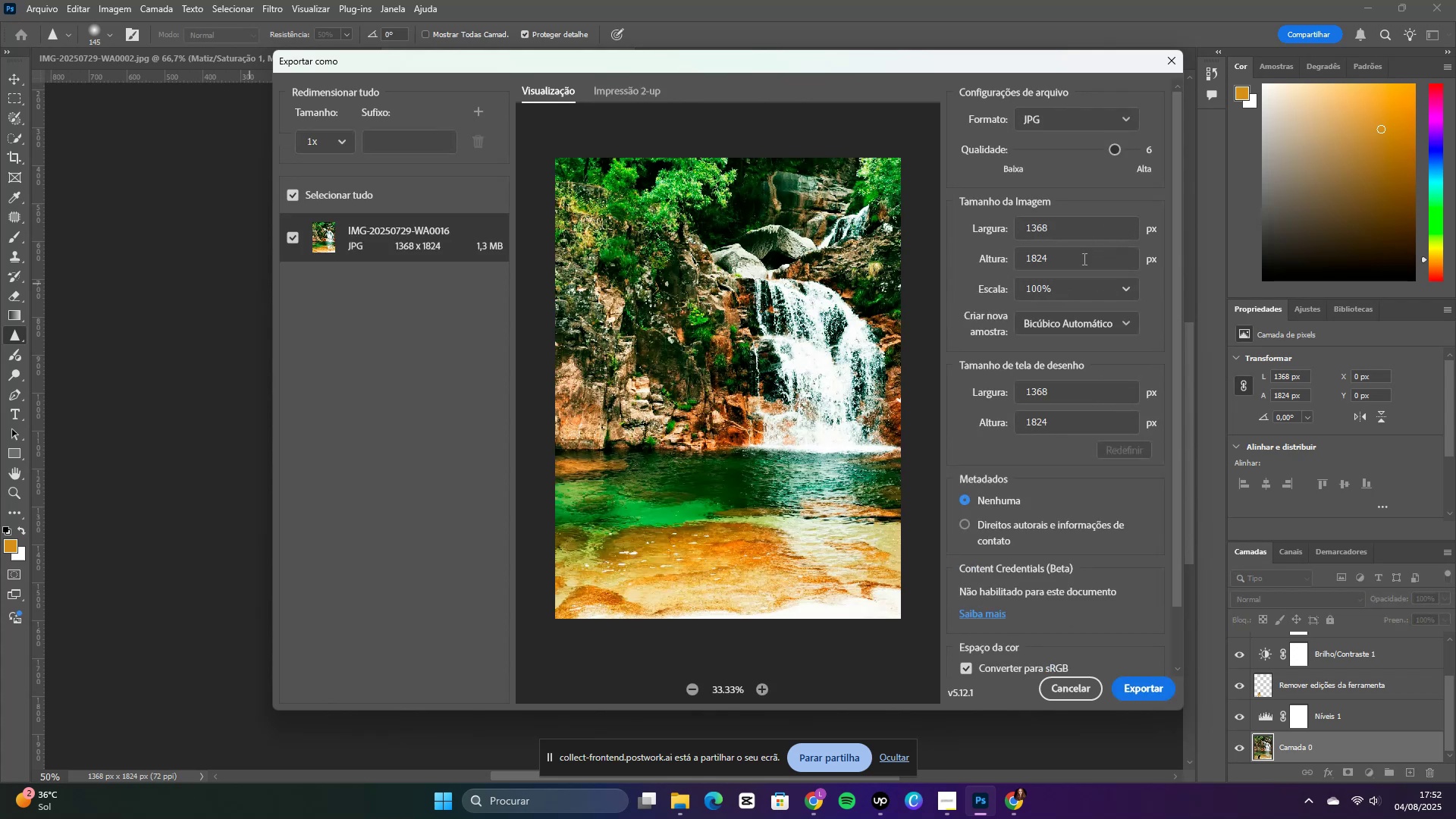 
left_click_drag(start_coordinate=[1127, 147], to_coordinate=[1169, 148])
 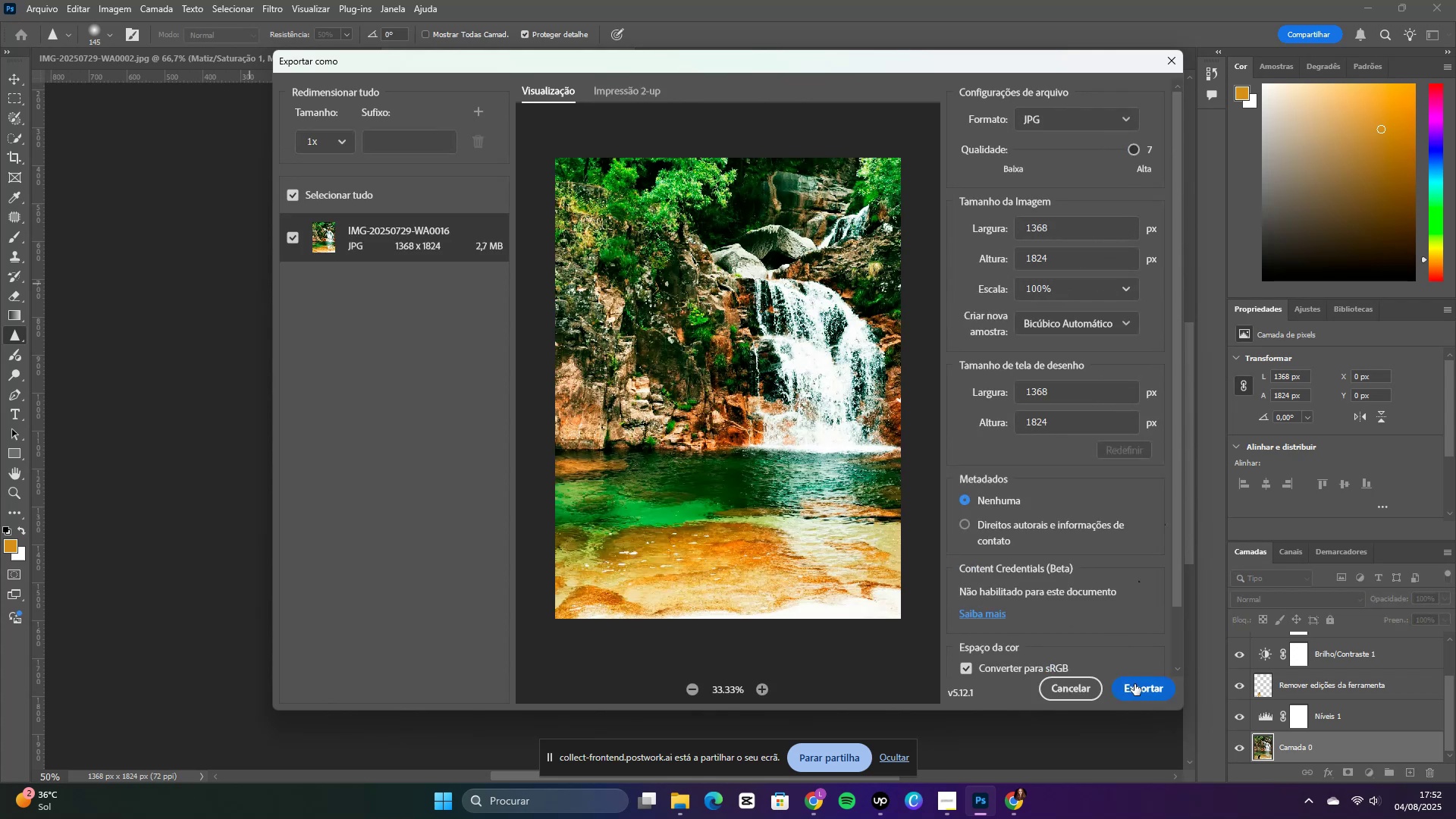 
left_click([1142, 685])
 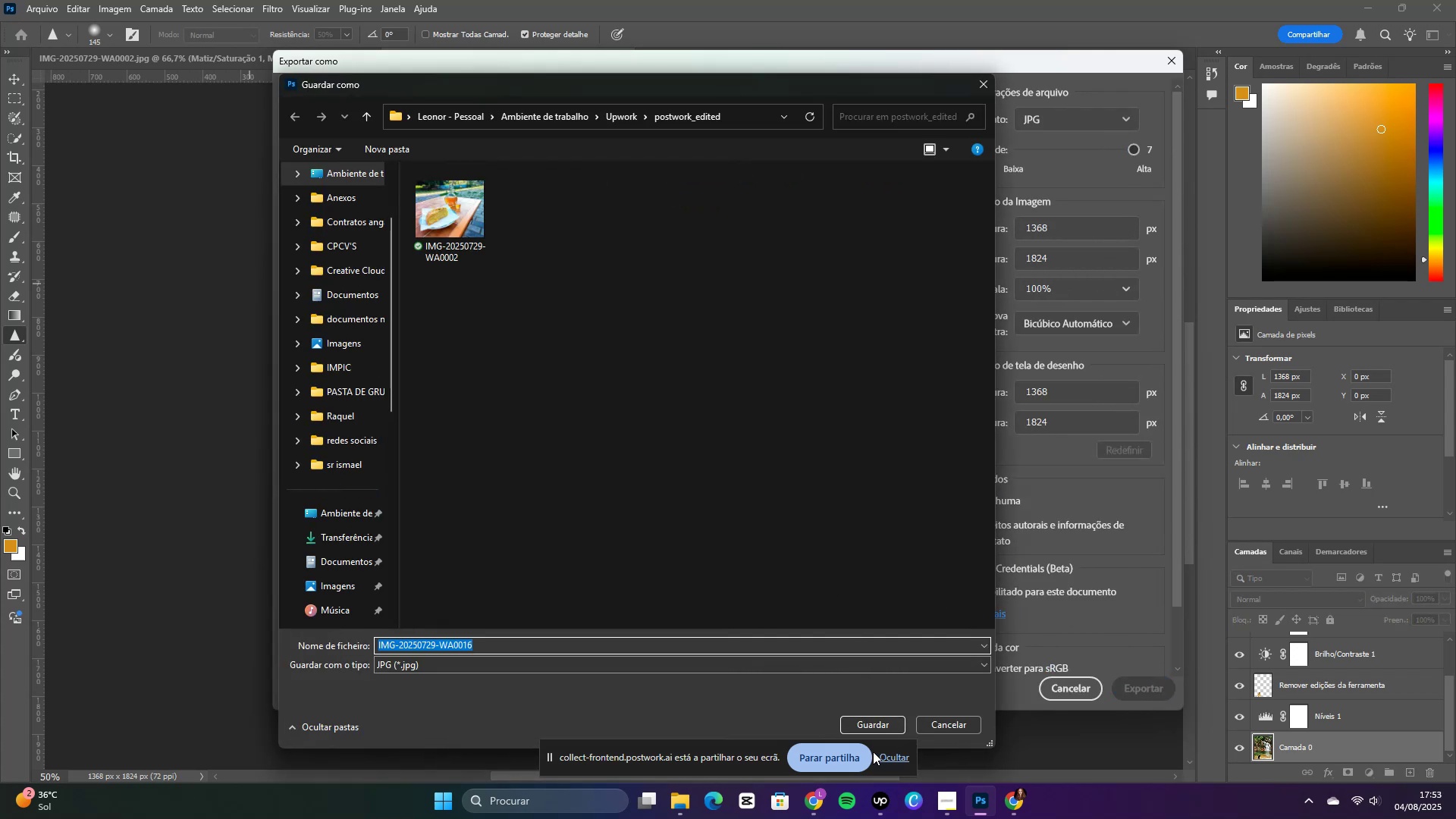 
left_click([864, 722])
 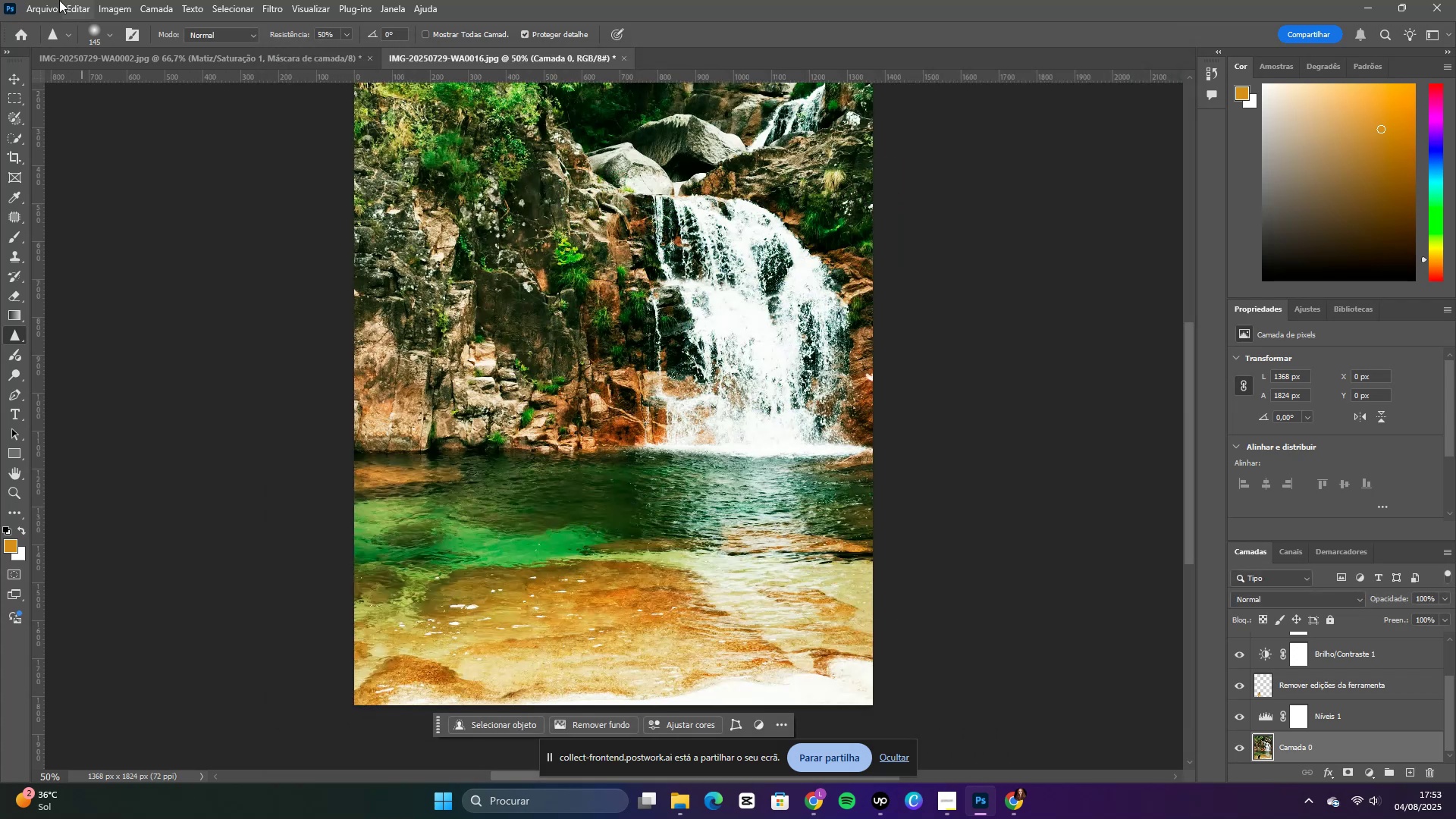 
left_click([44, 11])
 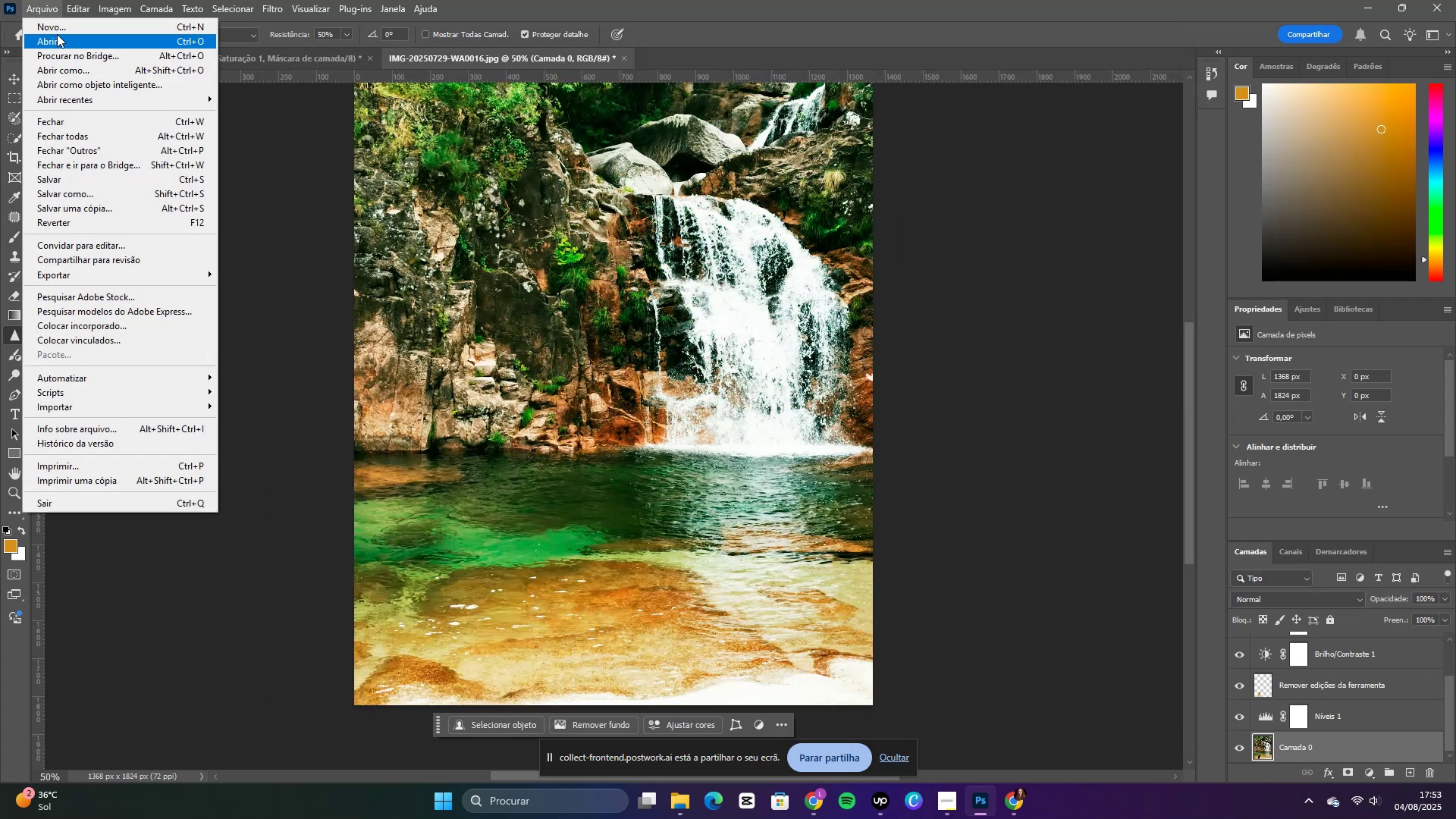 
left_click([57, 39])
 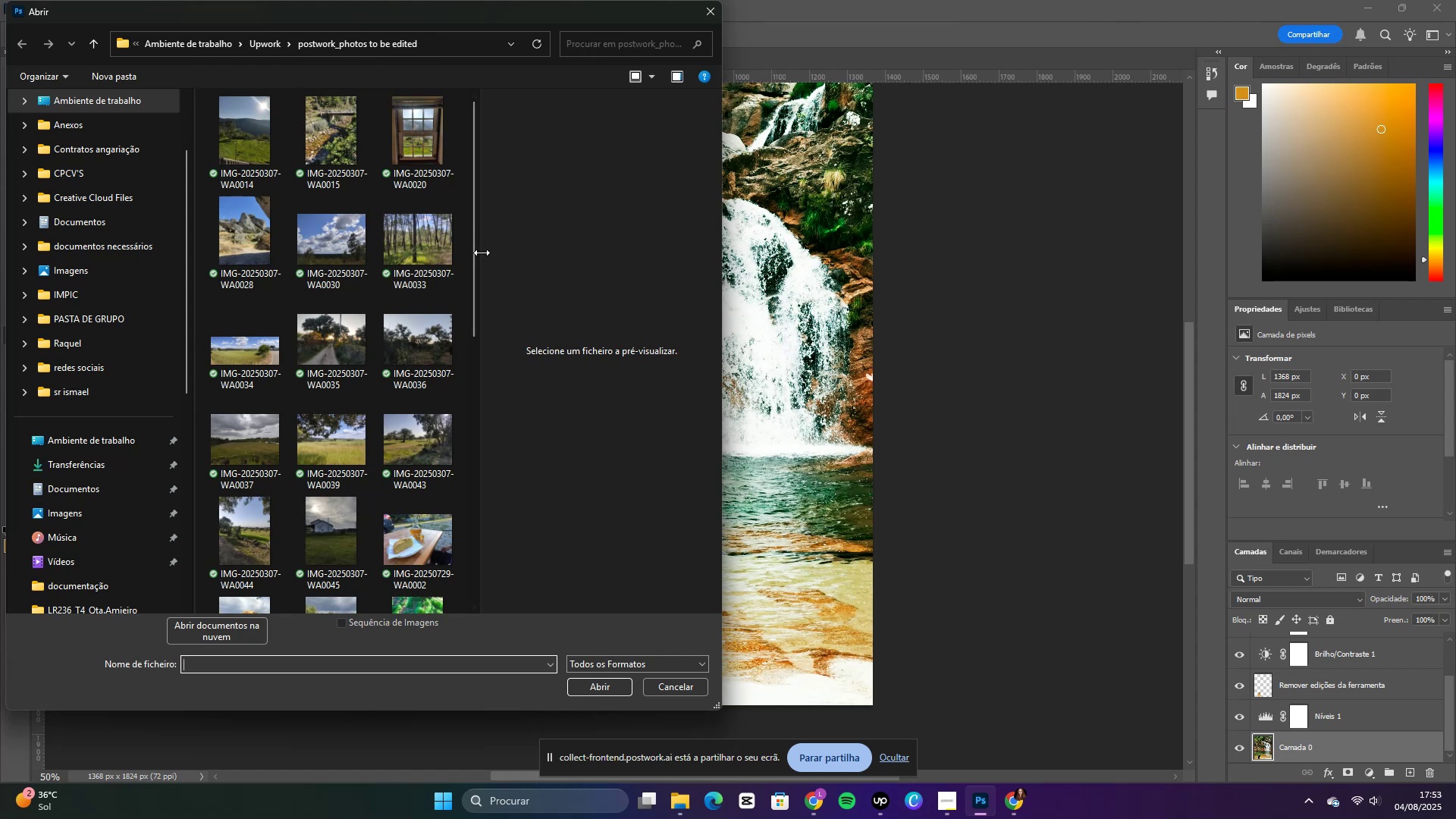 
left_click_drag(start_coordinate=[477, 263], to_coordinate=[463, 510])
 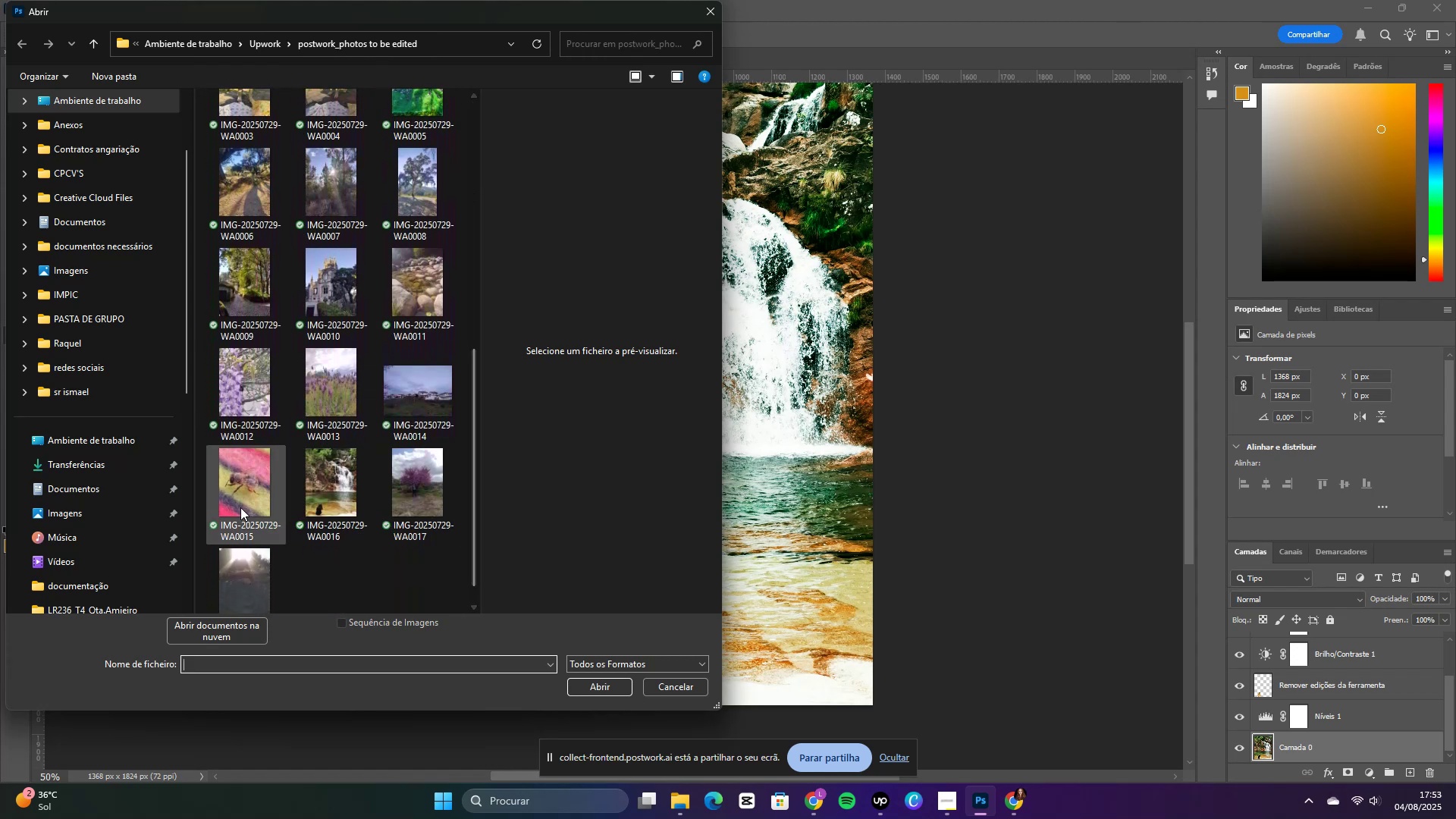 
left_click([239, 507])
 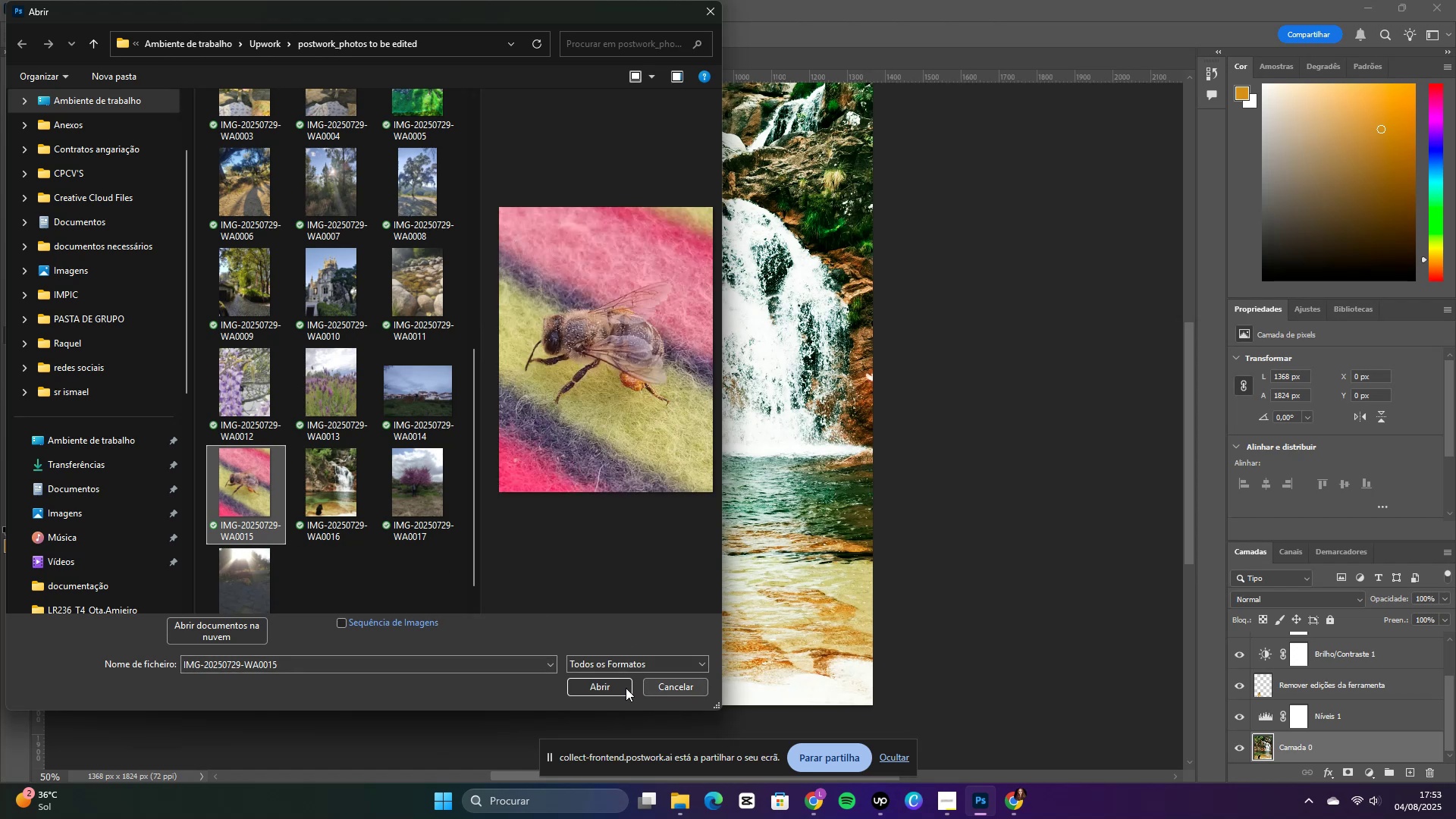 
left_click([619, 688])
 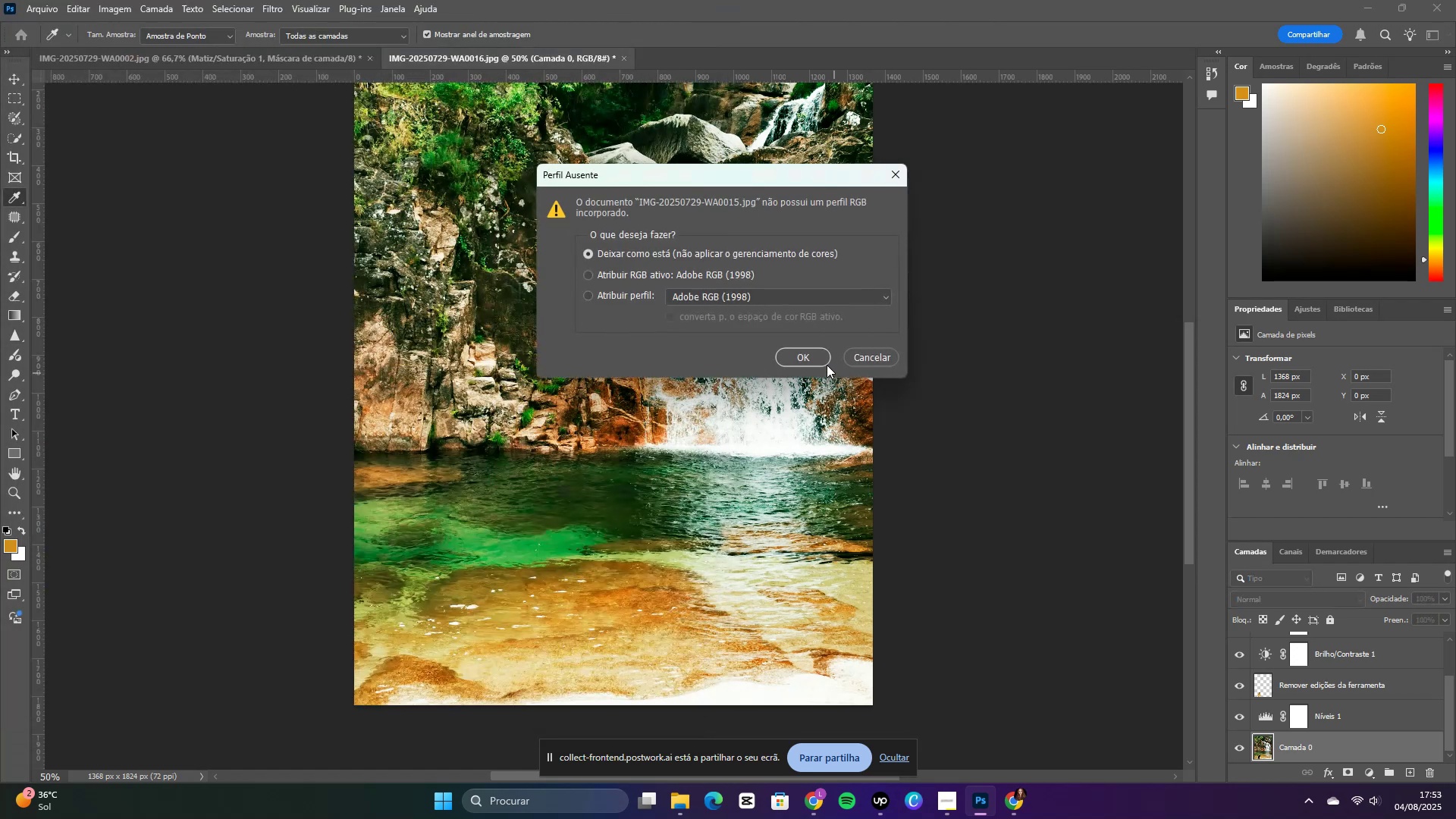 
left_click([812, 357])
 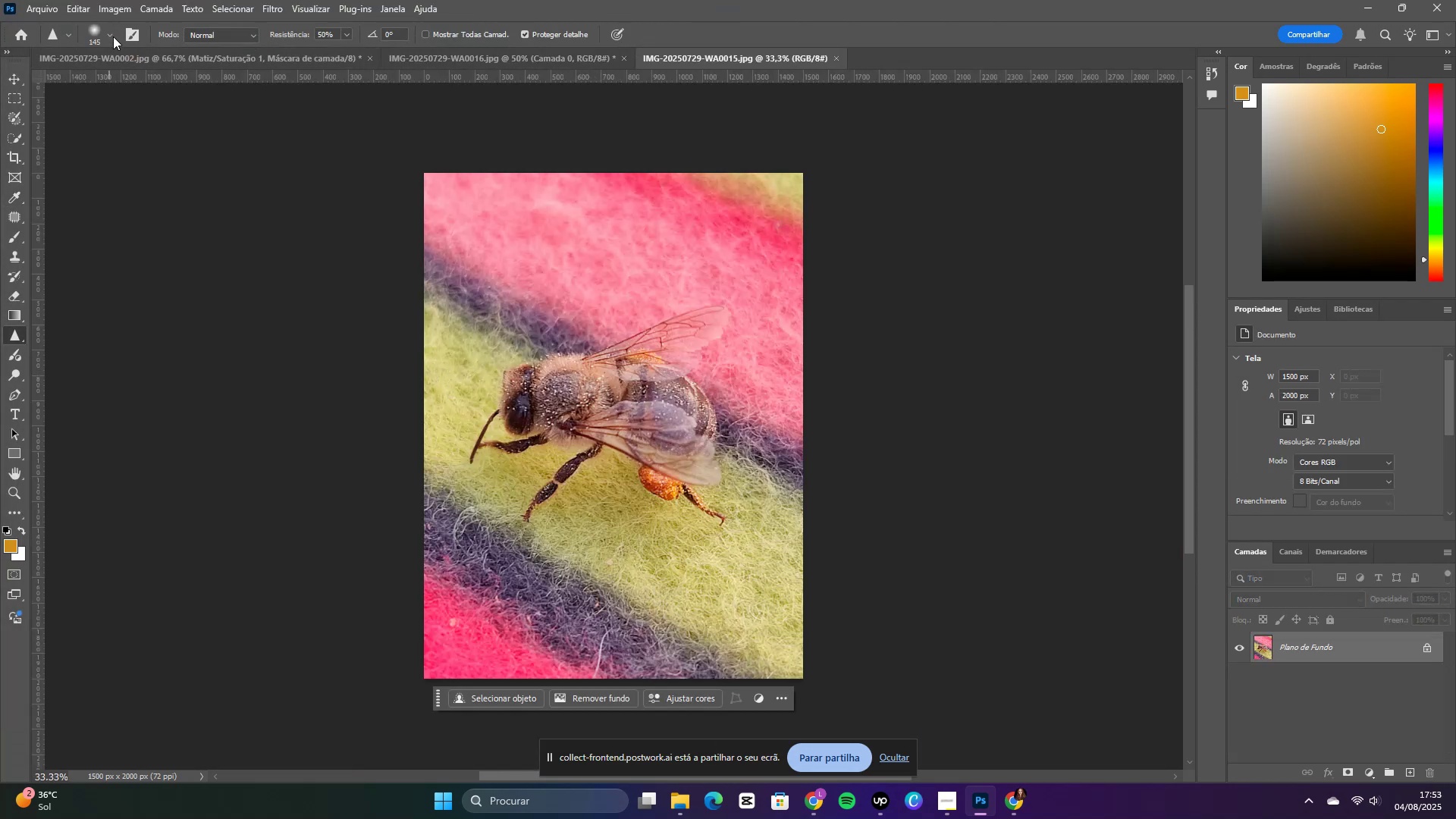 
wait(5.08)
 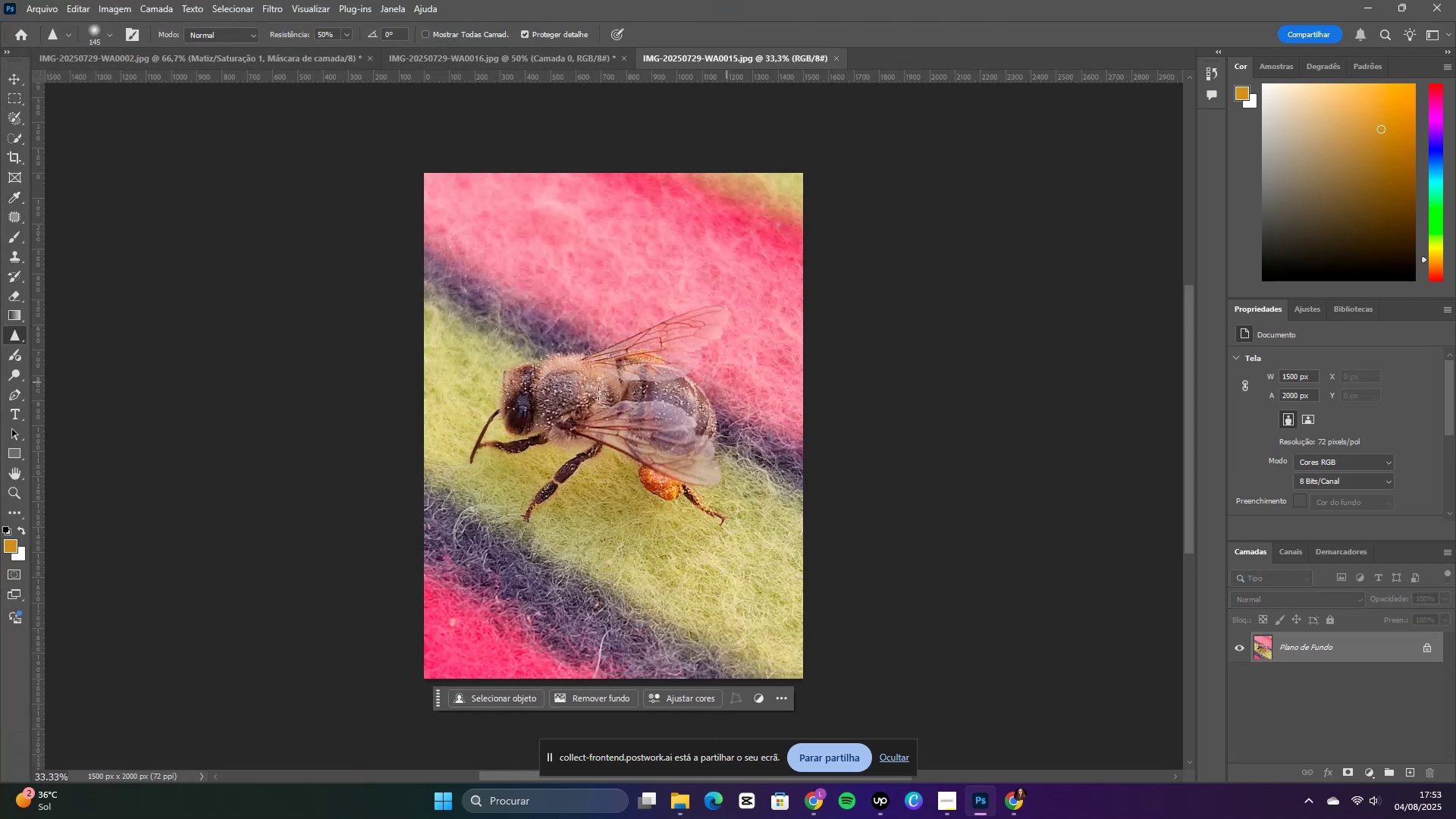 
left_click([1432, 644])
 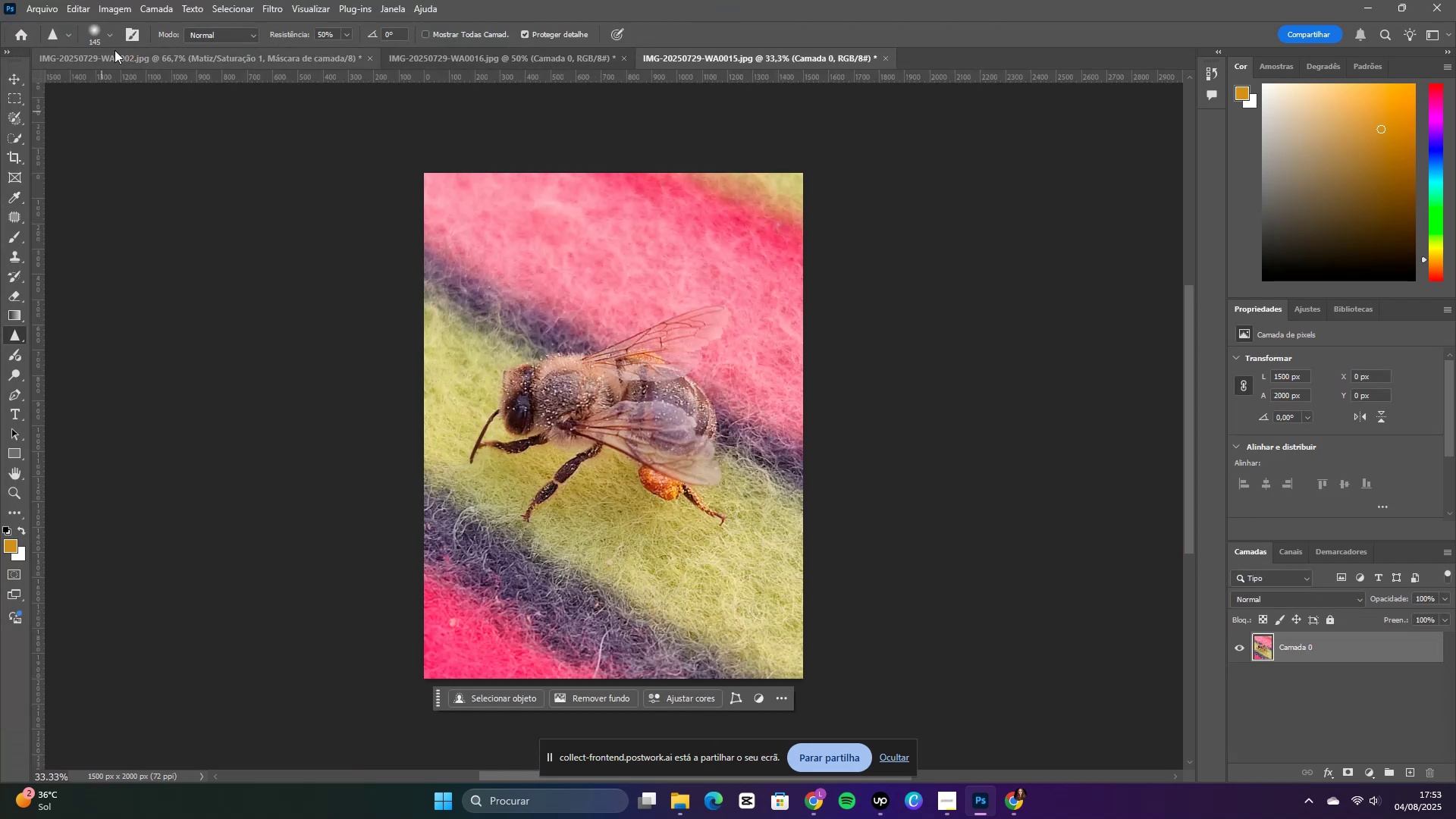 
left_click([111, 39])
 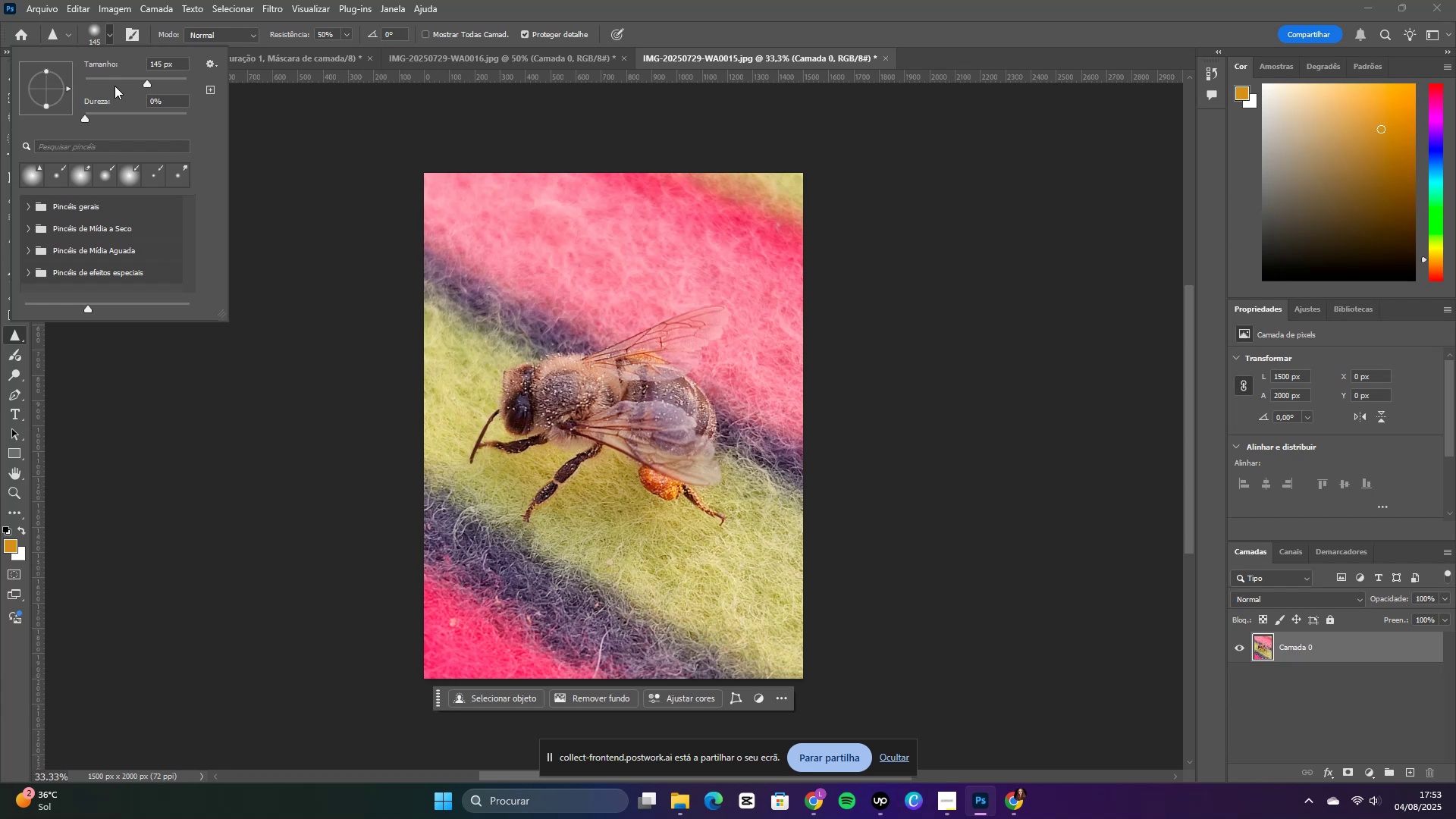 
left_click_drag(start_coordinate=[130, 80], to_coordinate=[114, 76])
 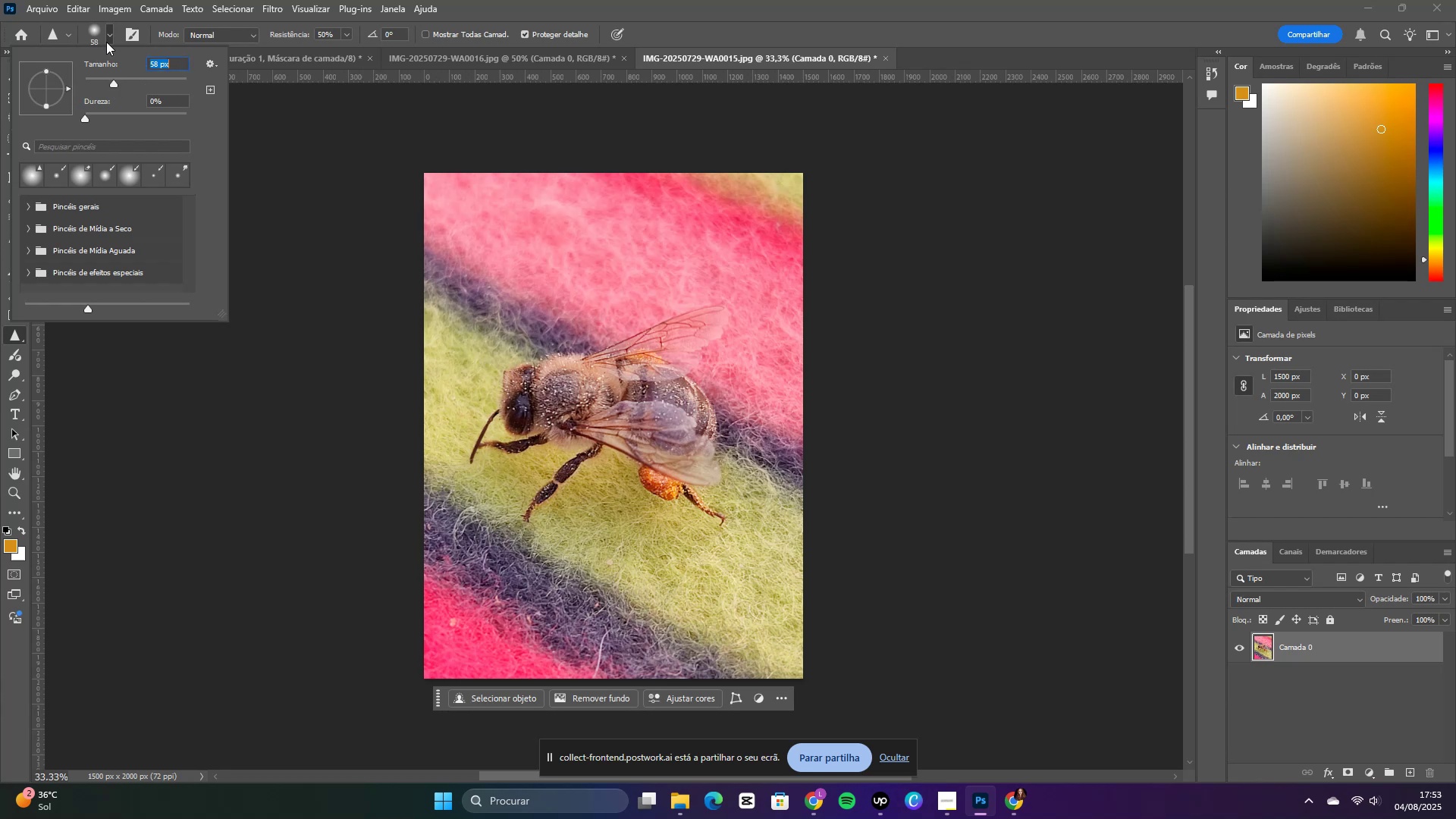 
left_click([106, 41])
 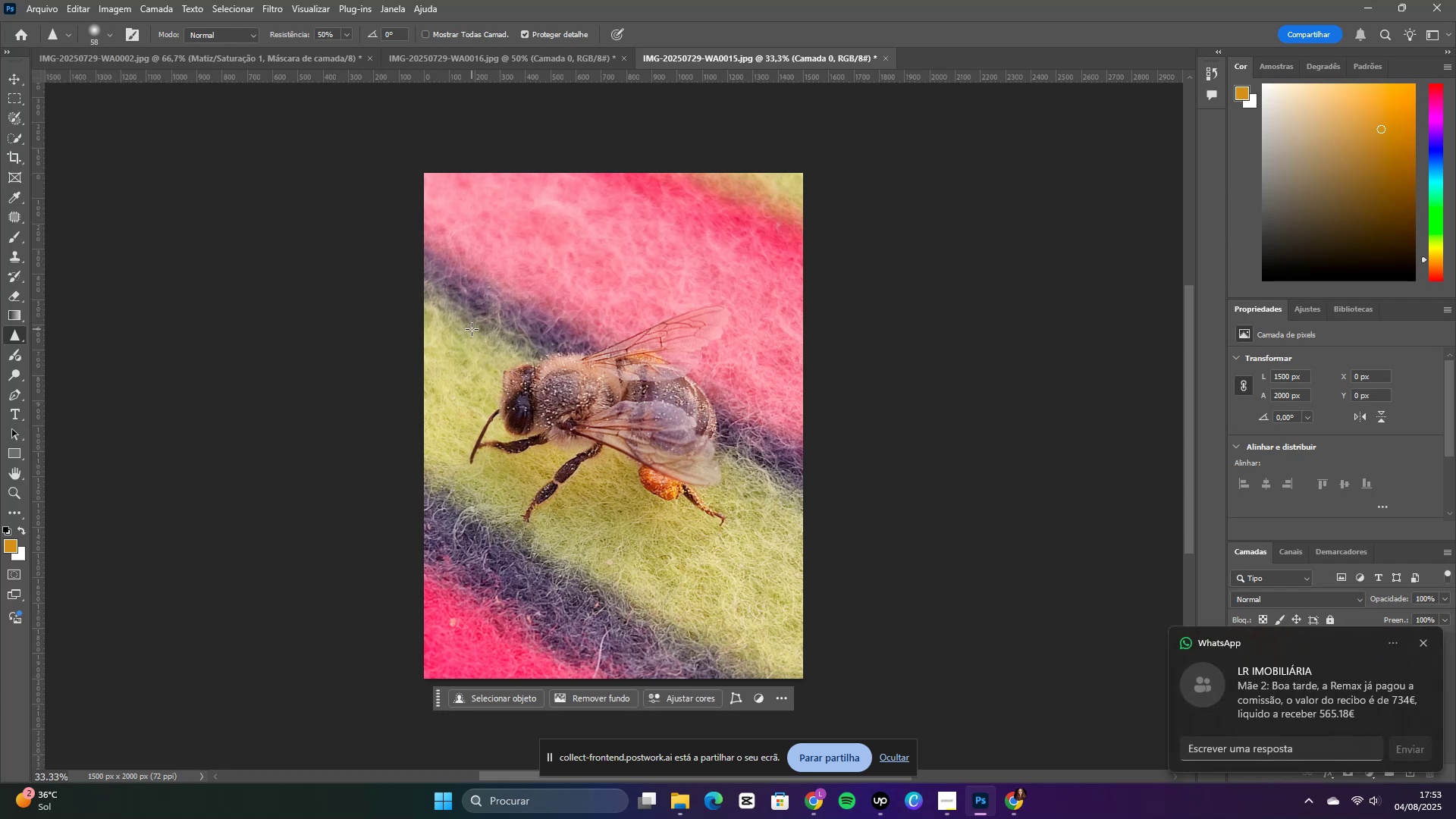 
wait(7.62)
 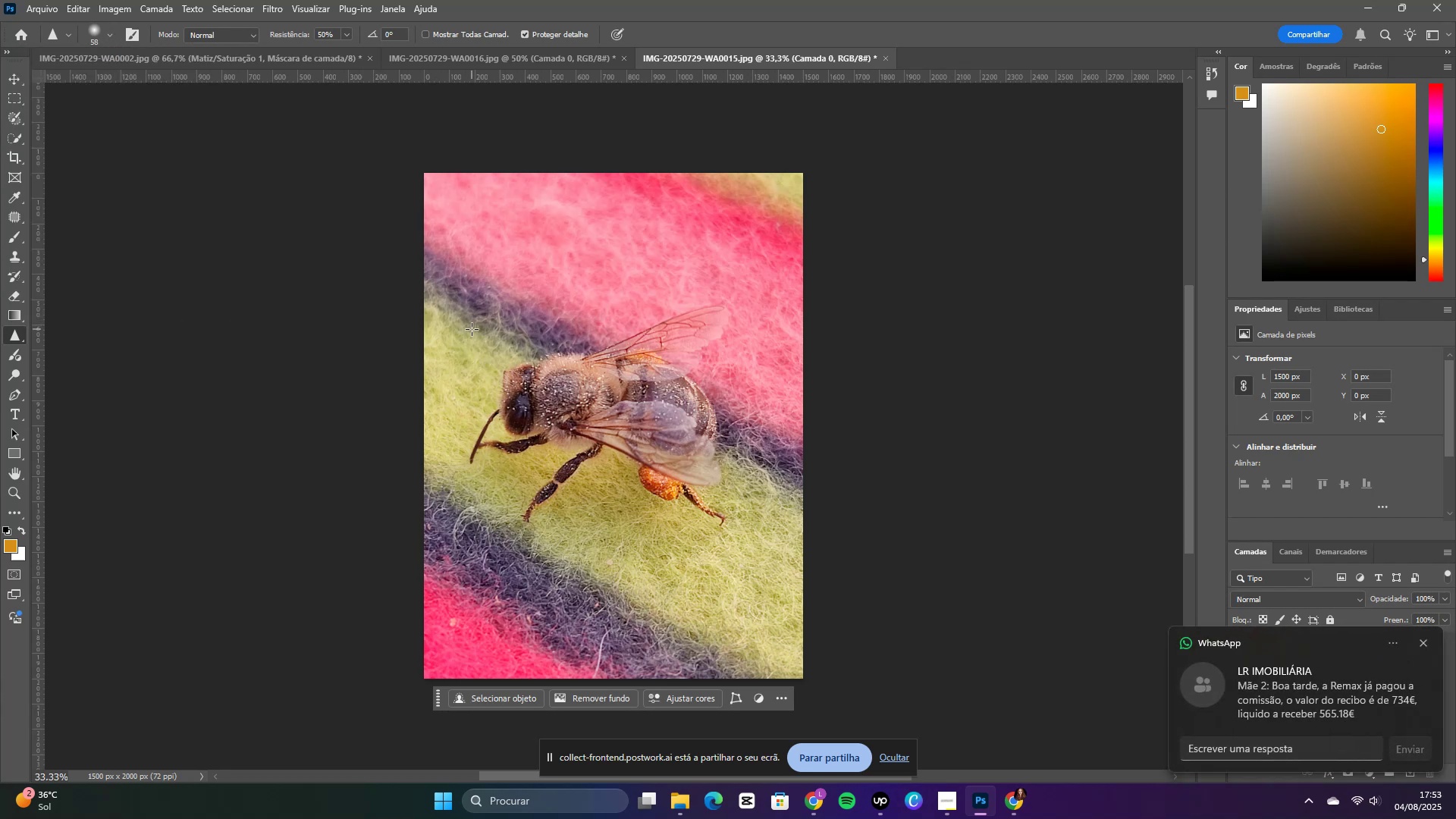 
left_click_drag(start_coordinate=[525, 406], to_coordinate=[704, 412])
 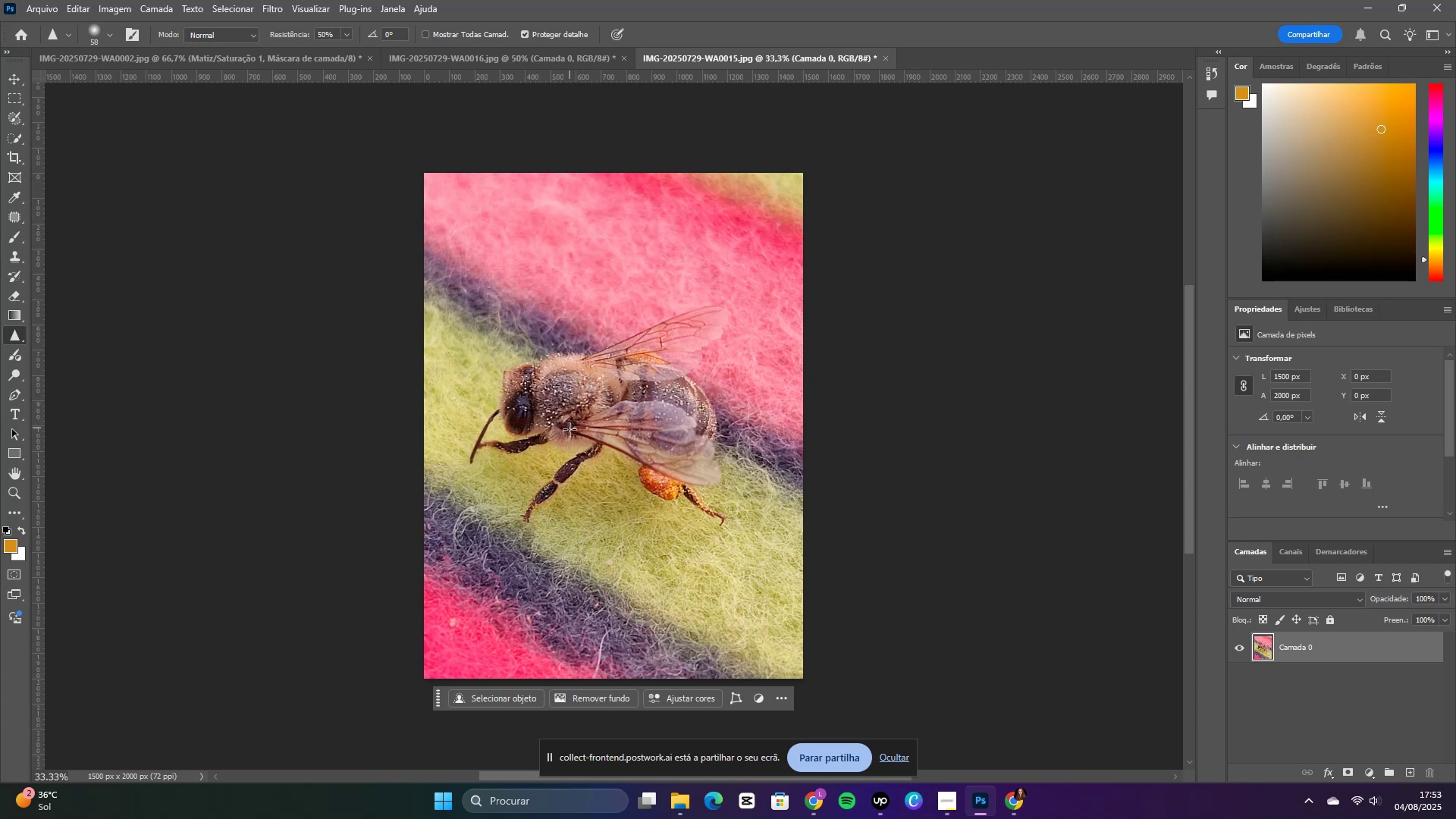 
left_click_drag(start_coordinate=[570, 428], to_coordinate=[617, 428])
 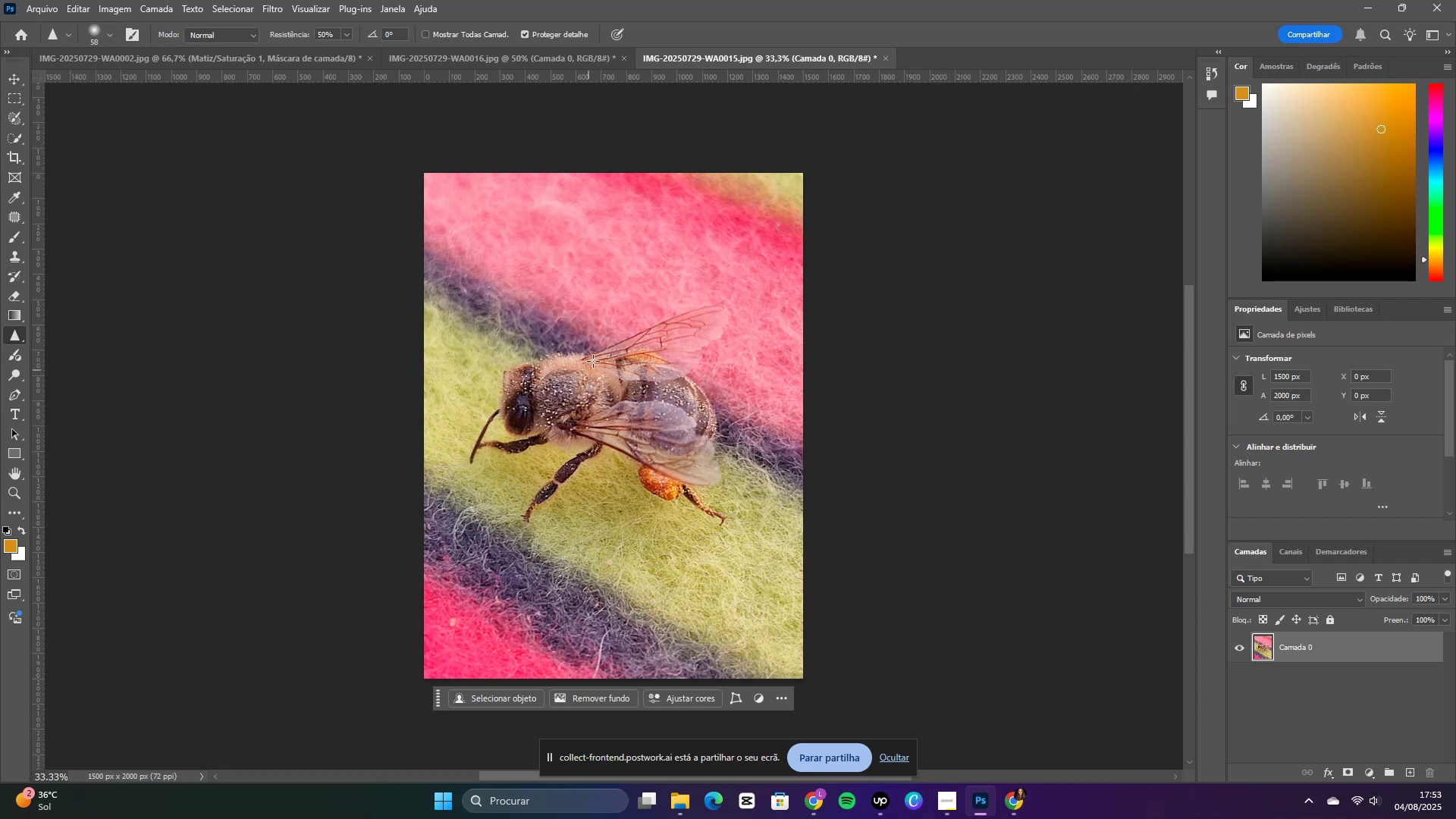 
left_click_drag(start_coordinate=[566, 357], to_coordinate=[570, 397])
 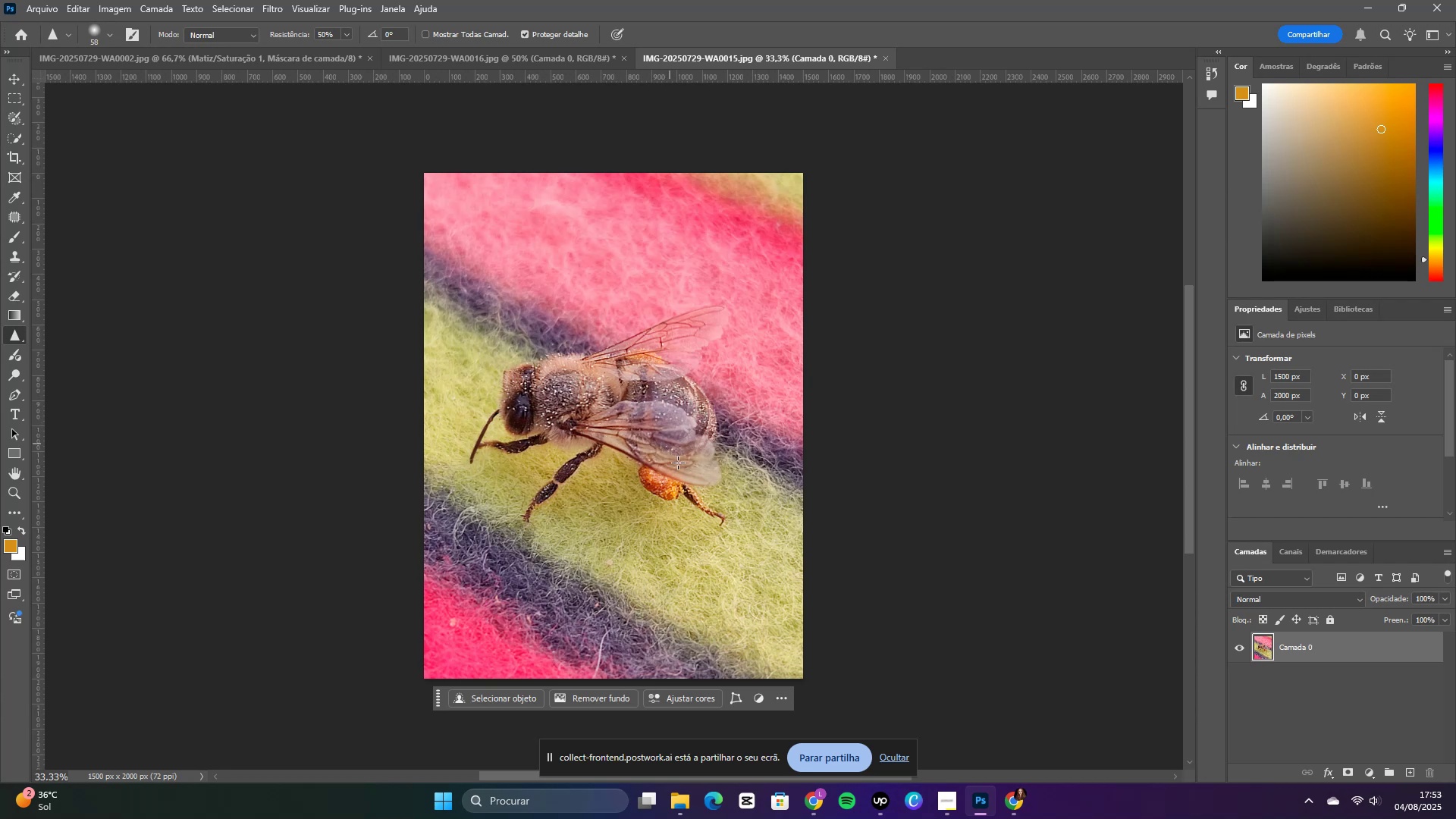 
left_click_drag(start_coordinate=[644, 471], to_coordinate=[604, 445])
 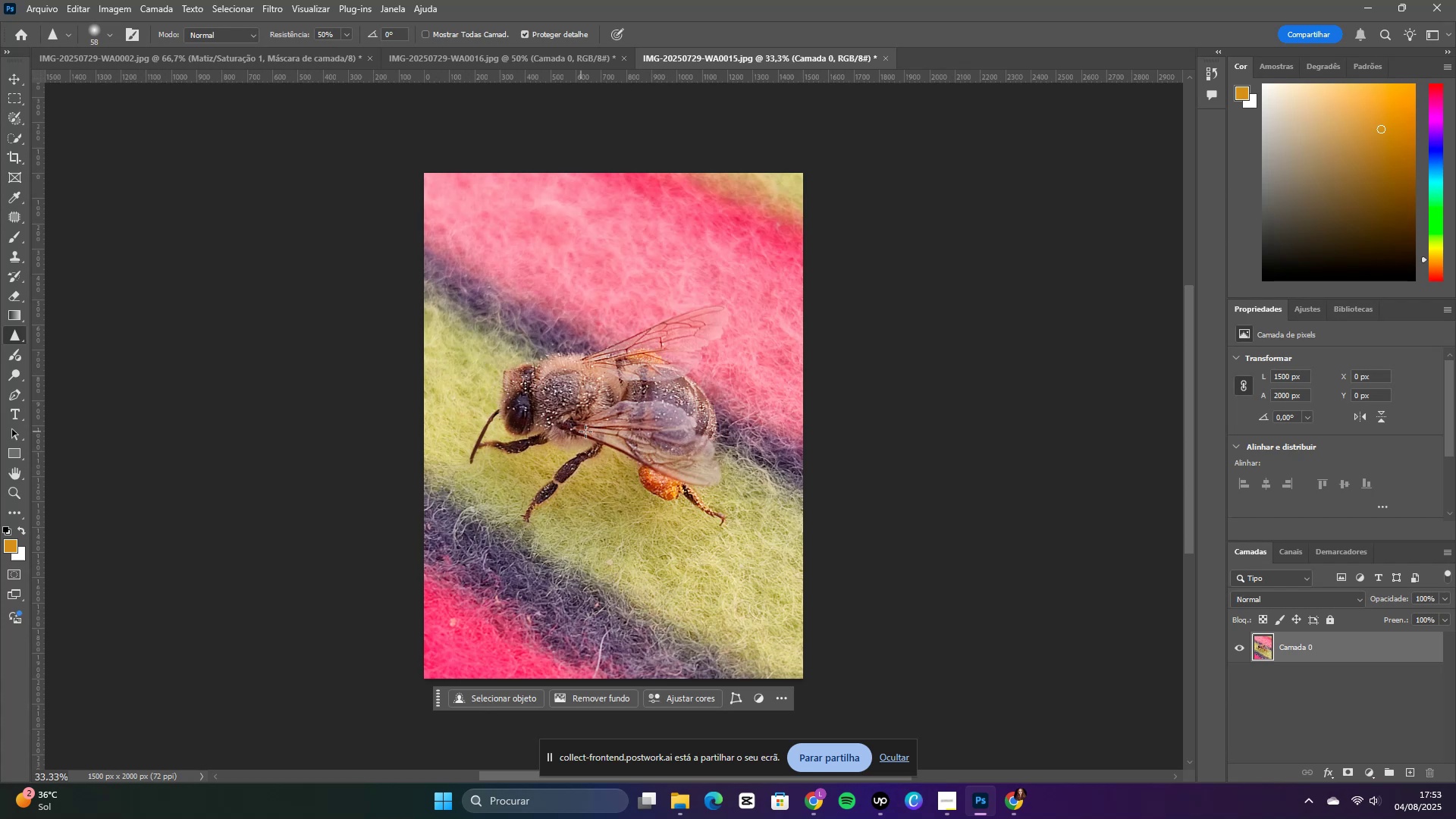 
left_click_drag(start_coordinate=[592, 435], to_coordinate=[598, 428])
 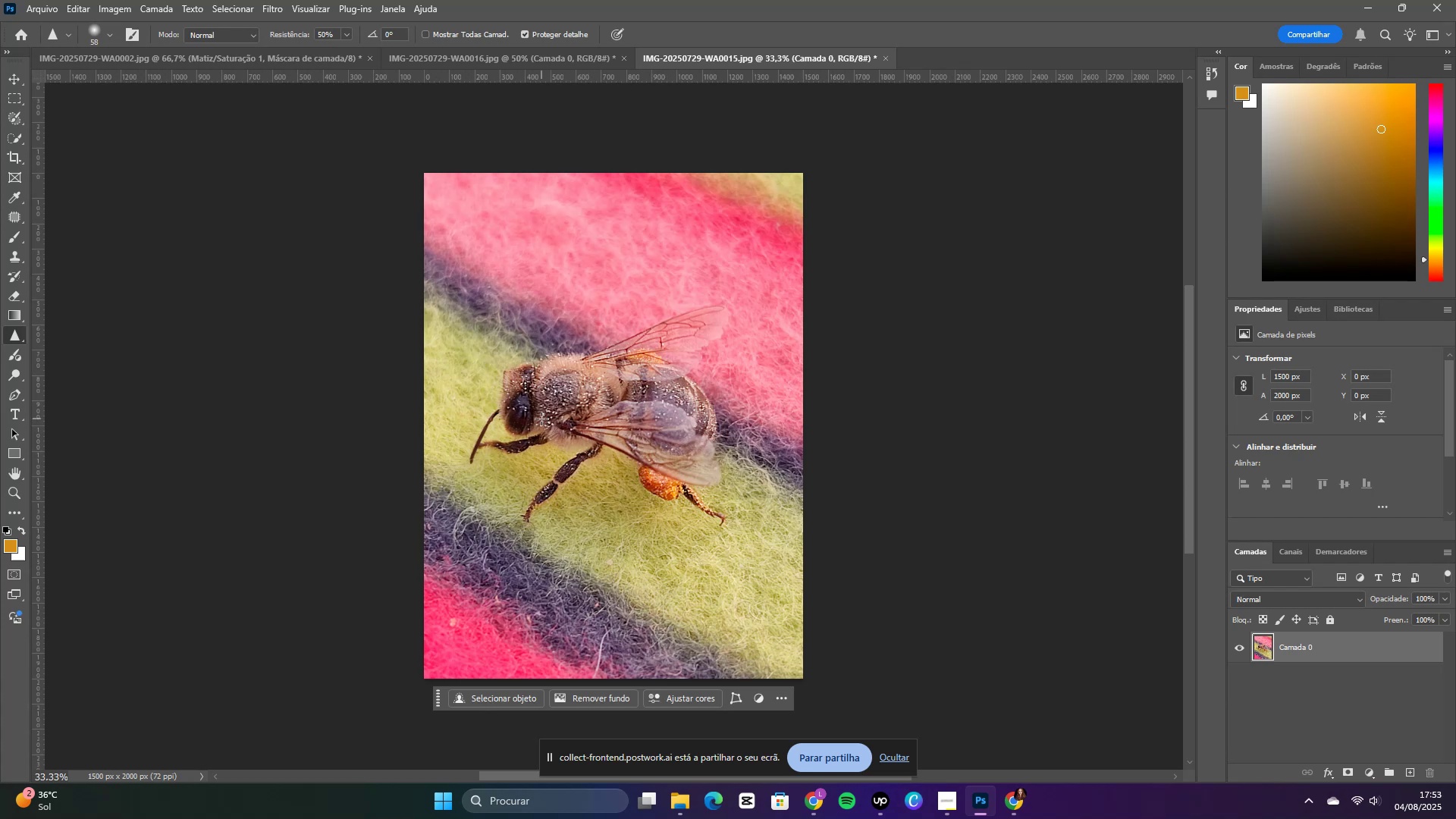 
left_click_drag(start_coordinate=[550, 424], to_coordinate=[582, 410])
 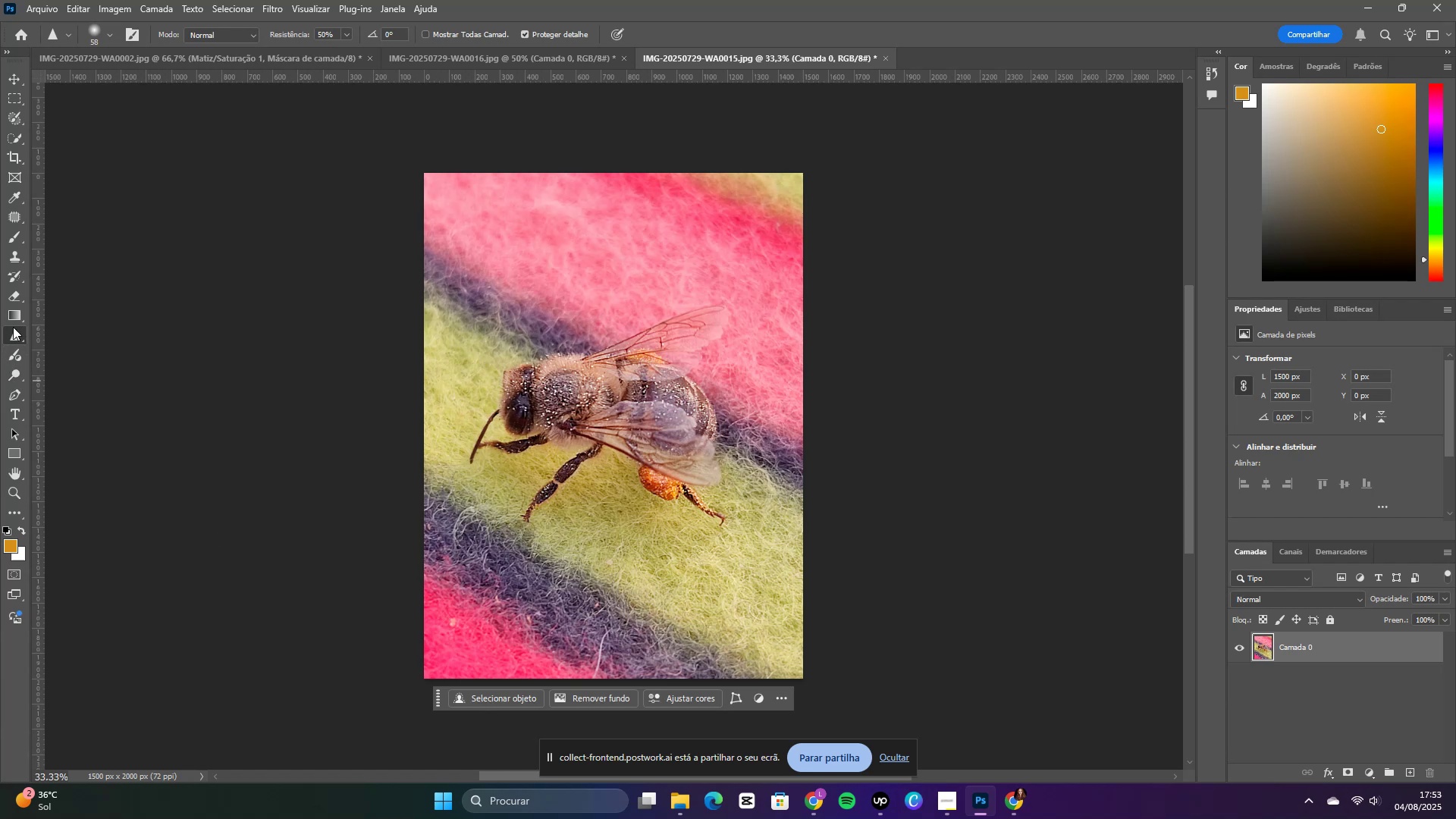 
wait(6.1)
 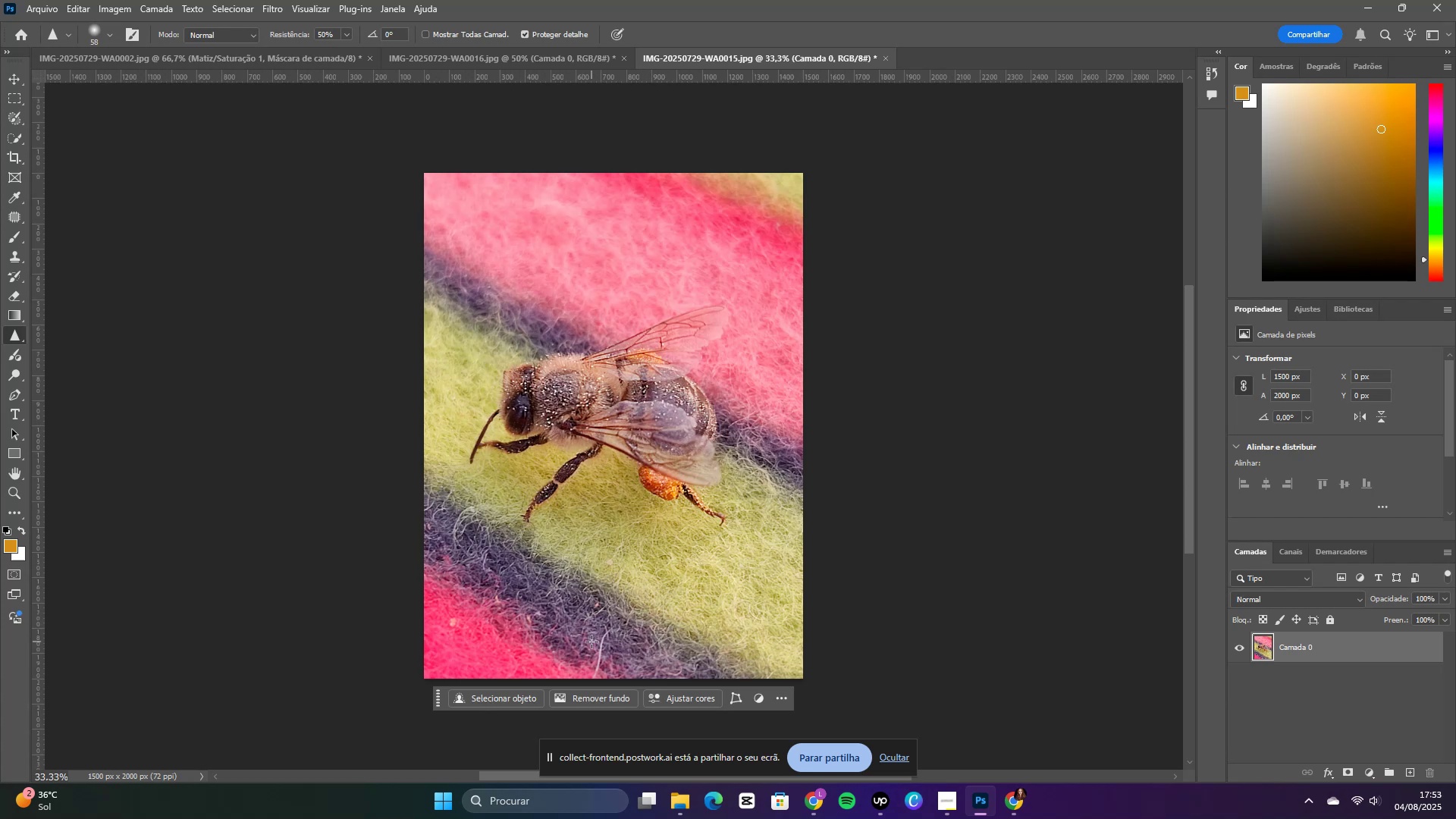 
right_click([15, 141])
 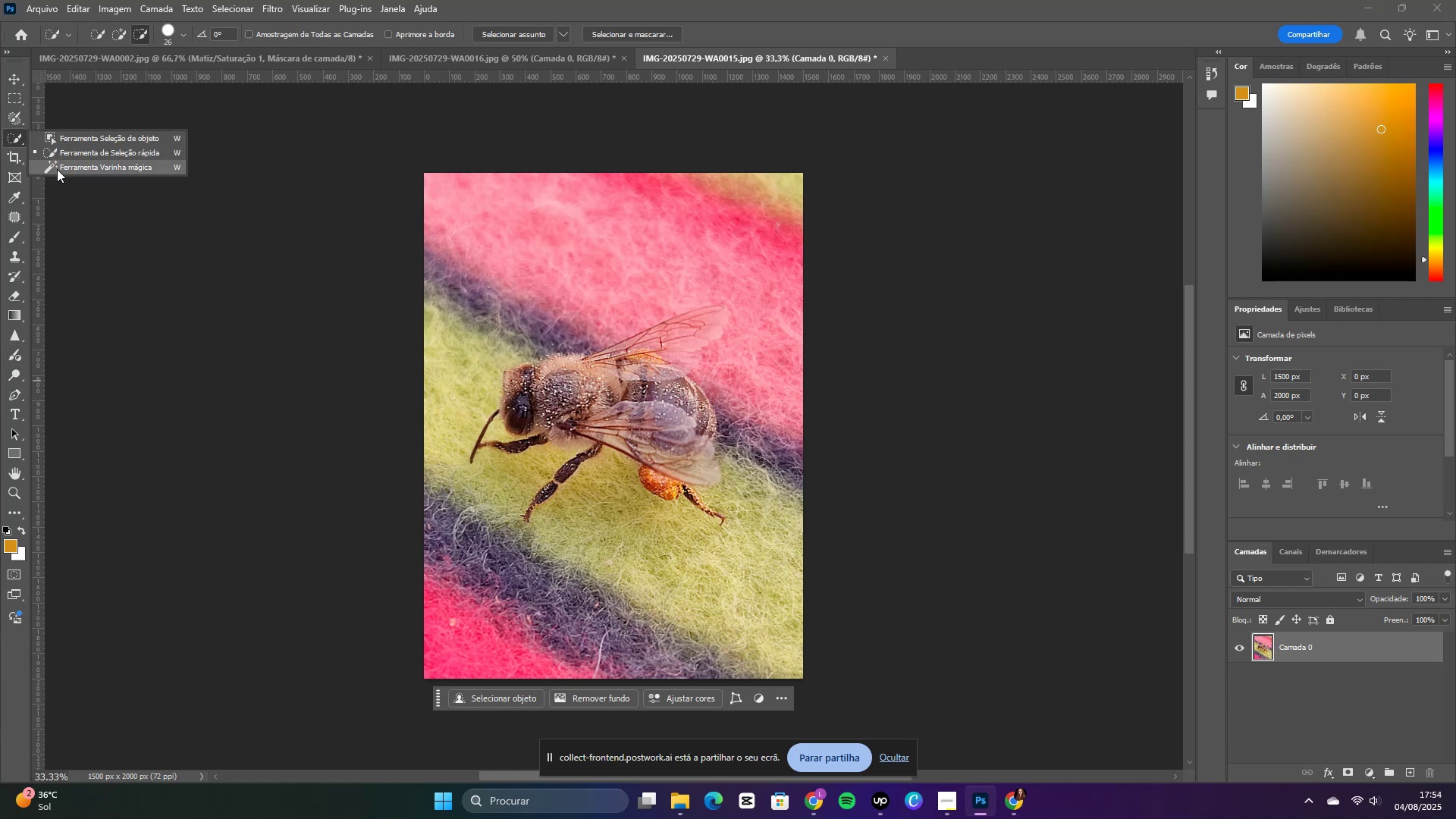 
left_click([57, 169])
 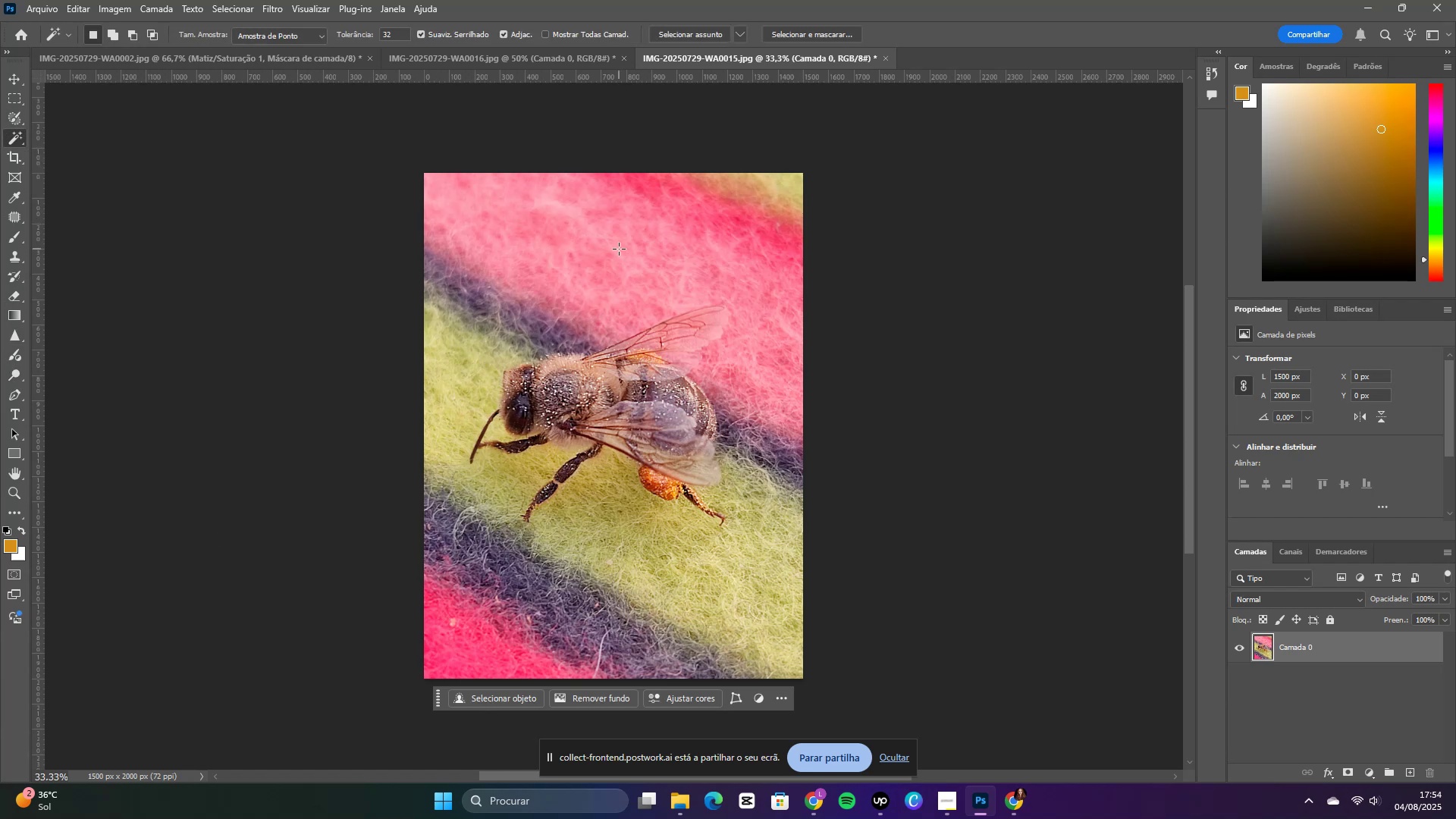 
left_click([619, 249])
 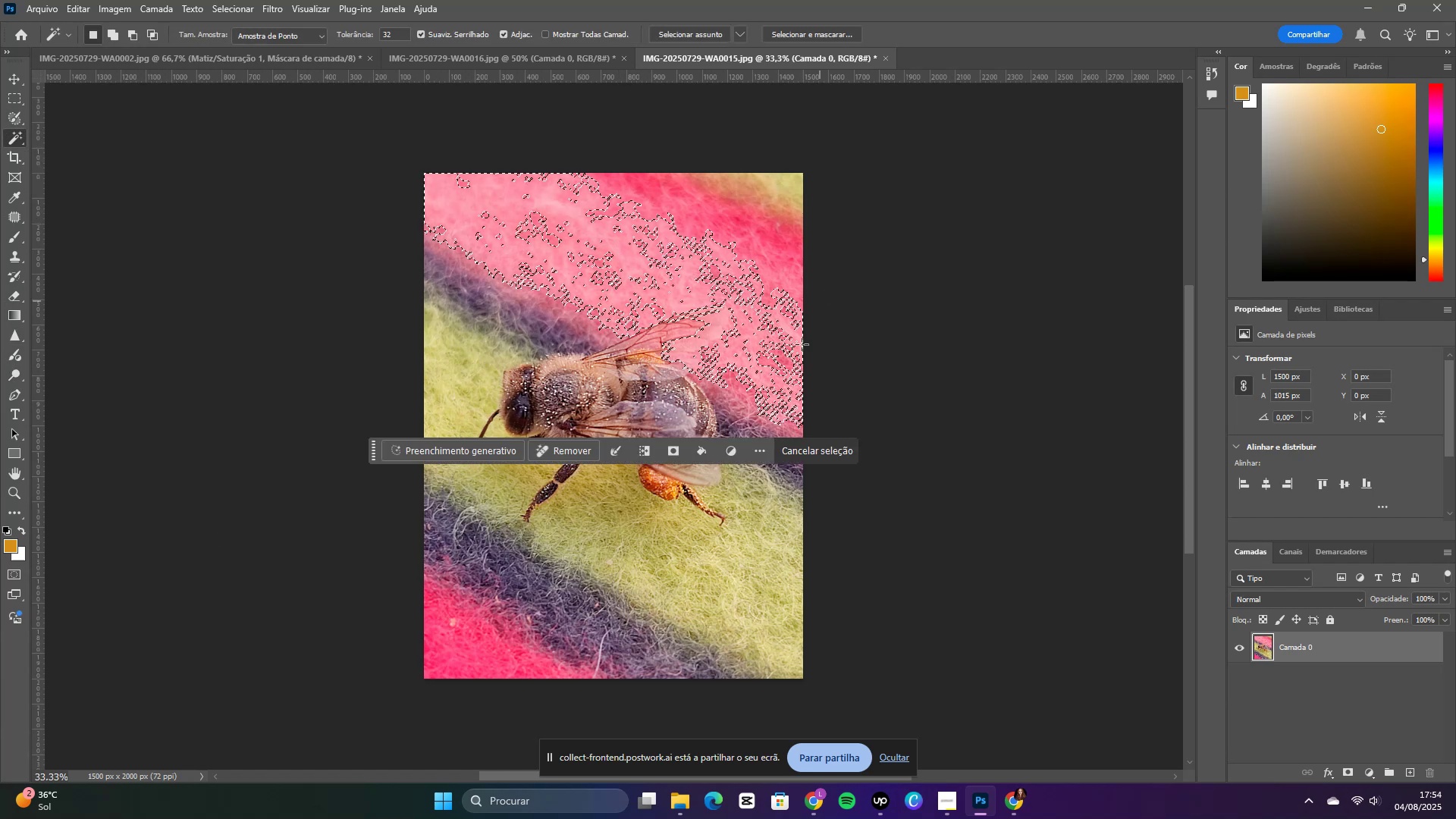 
left_click([738, 676])
 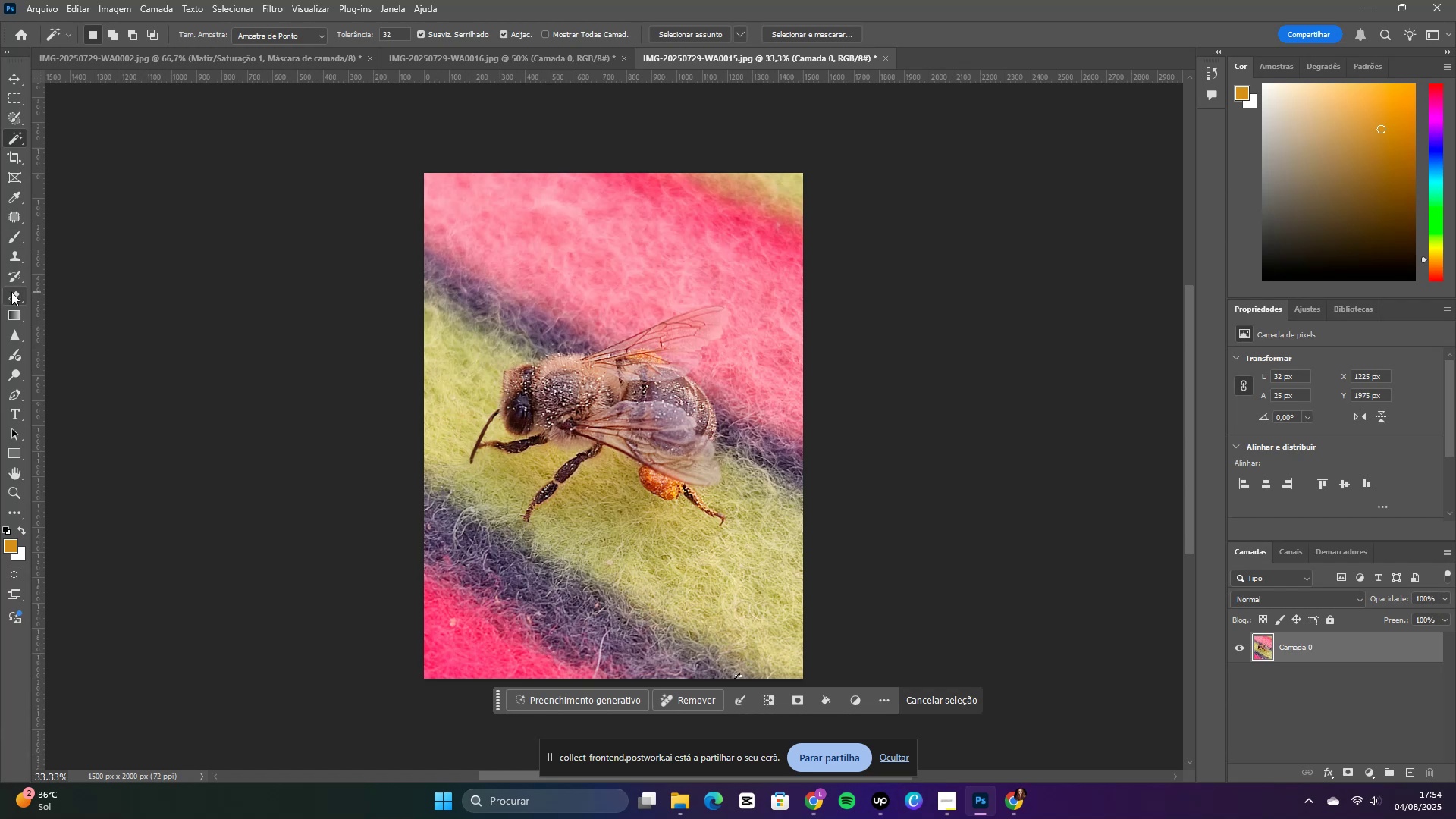 
right_click([21, 143])
 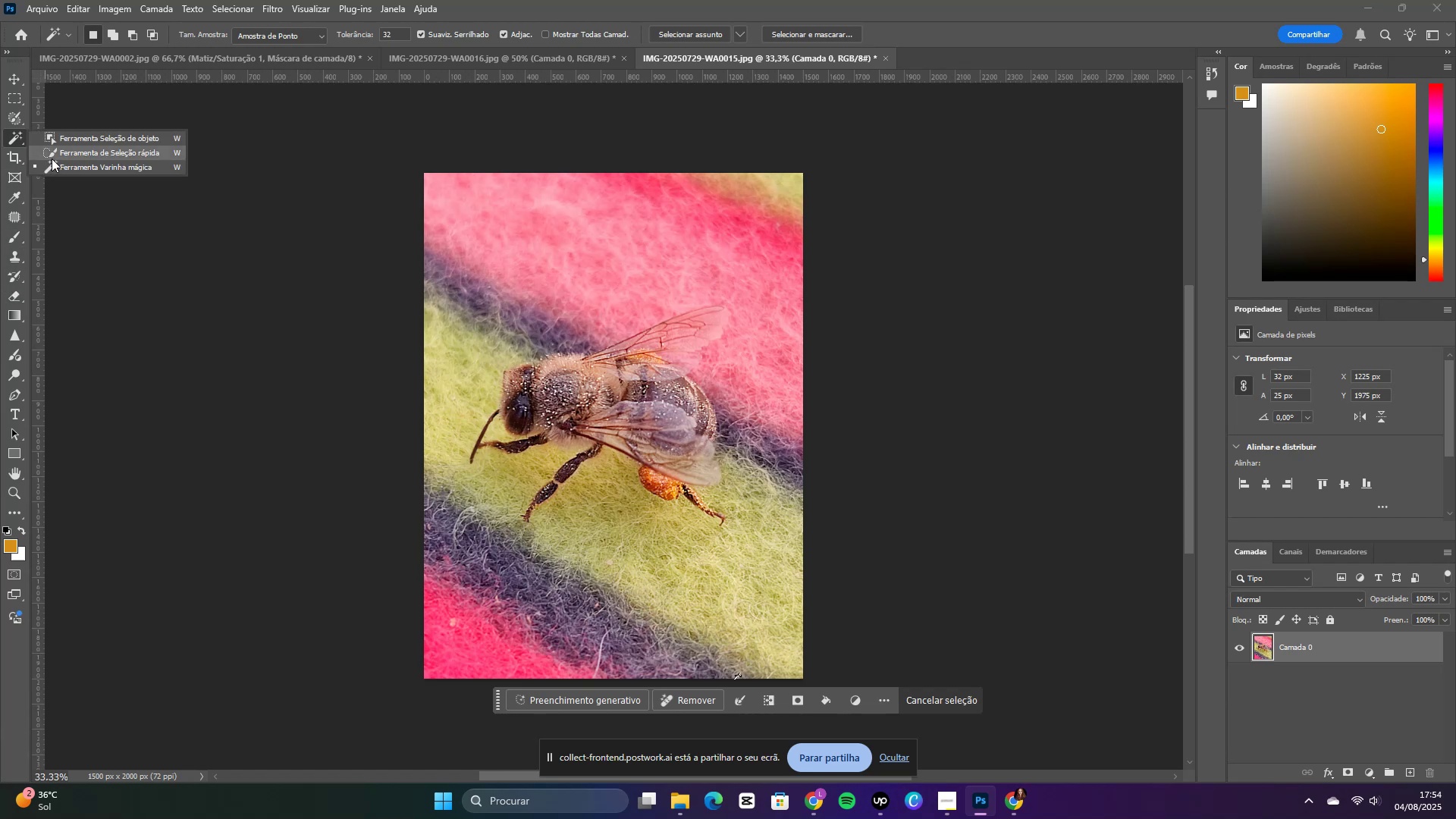 
left_click([52, 158])
 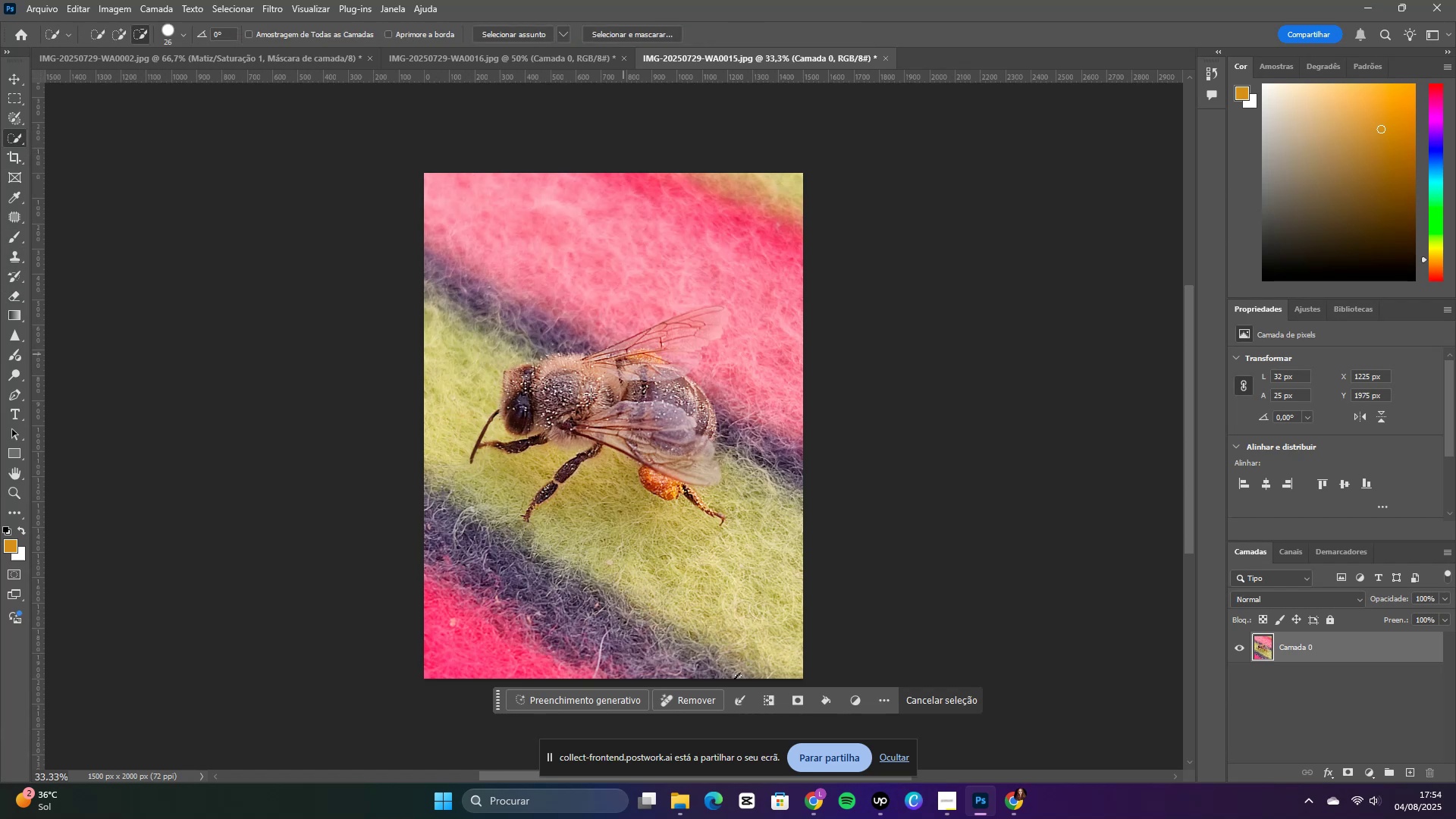 
left_click_drag(start_coordinate=[567, 394], to_coordinate=[545, 394])
 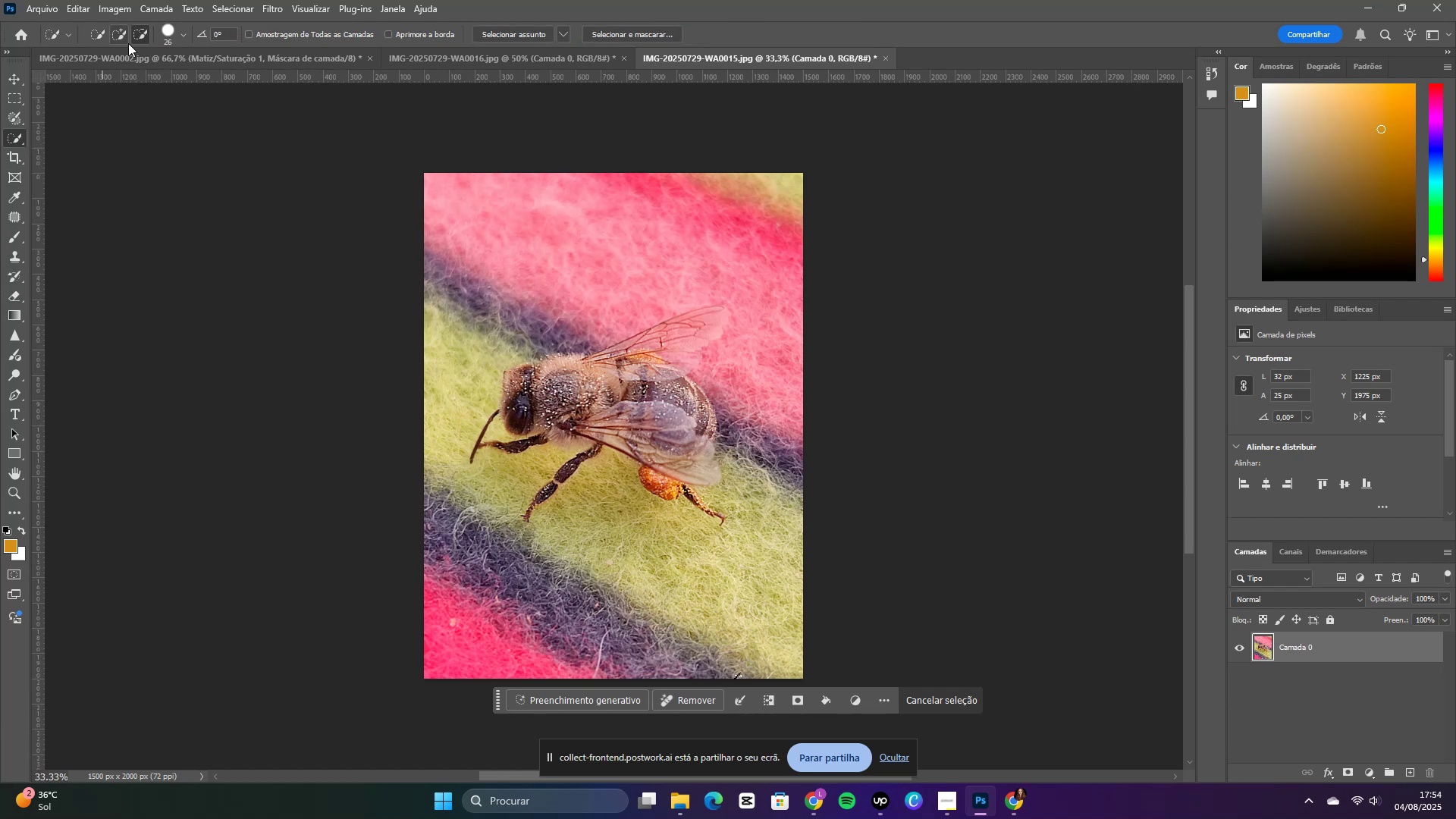 
left_click_drag(start_coordinate=[692, 648], to_coordinate=[562, 601])
 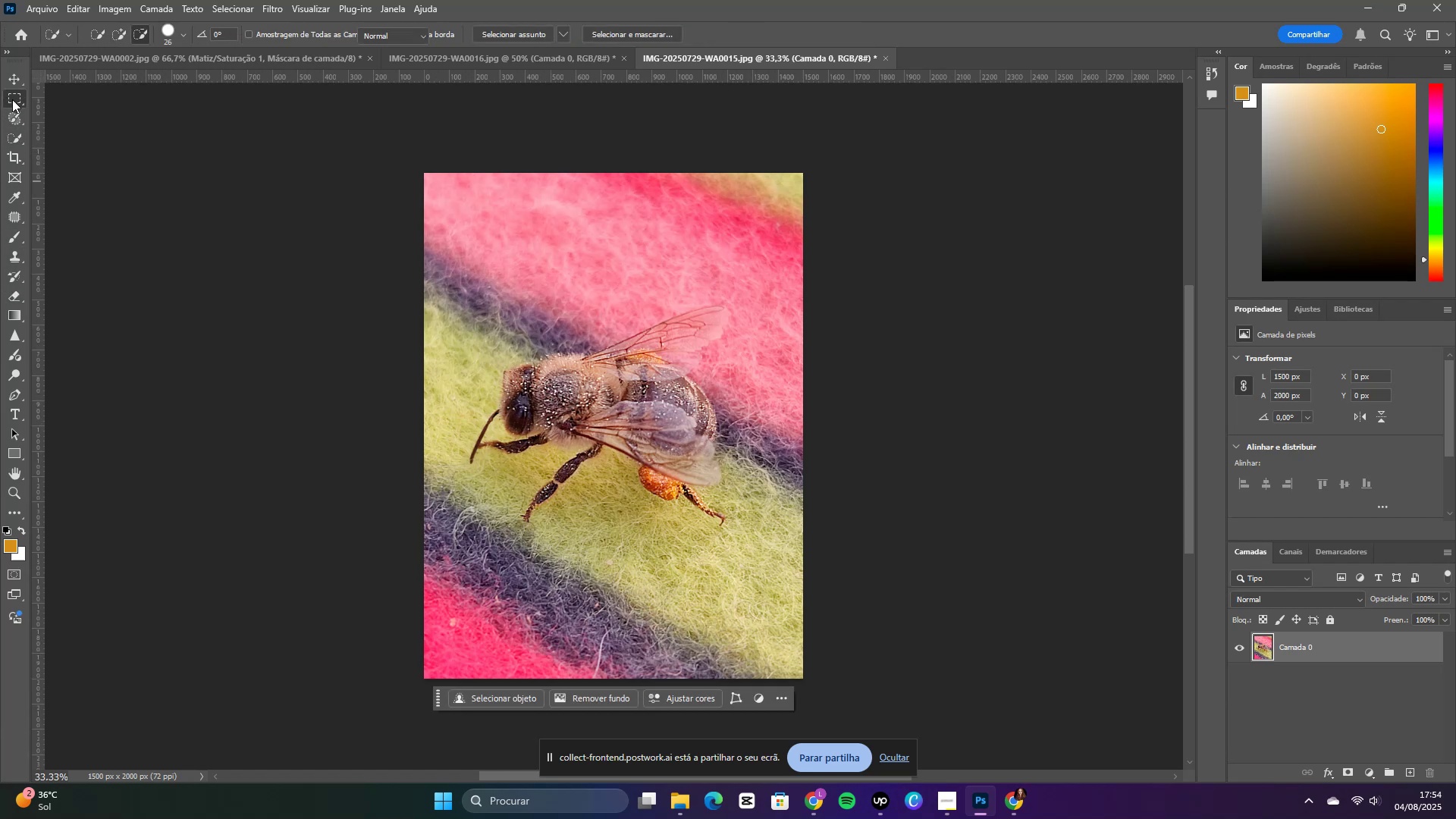 
double_click([689, 304])
 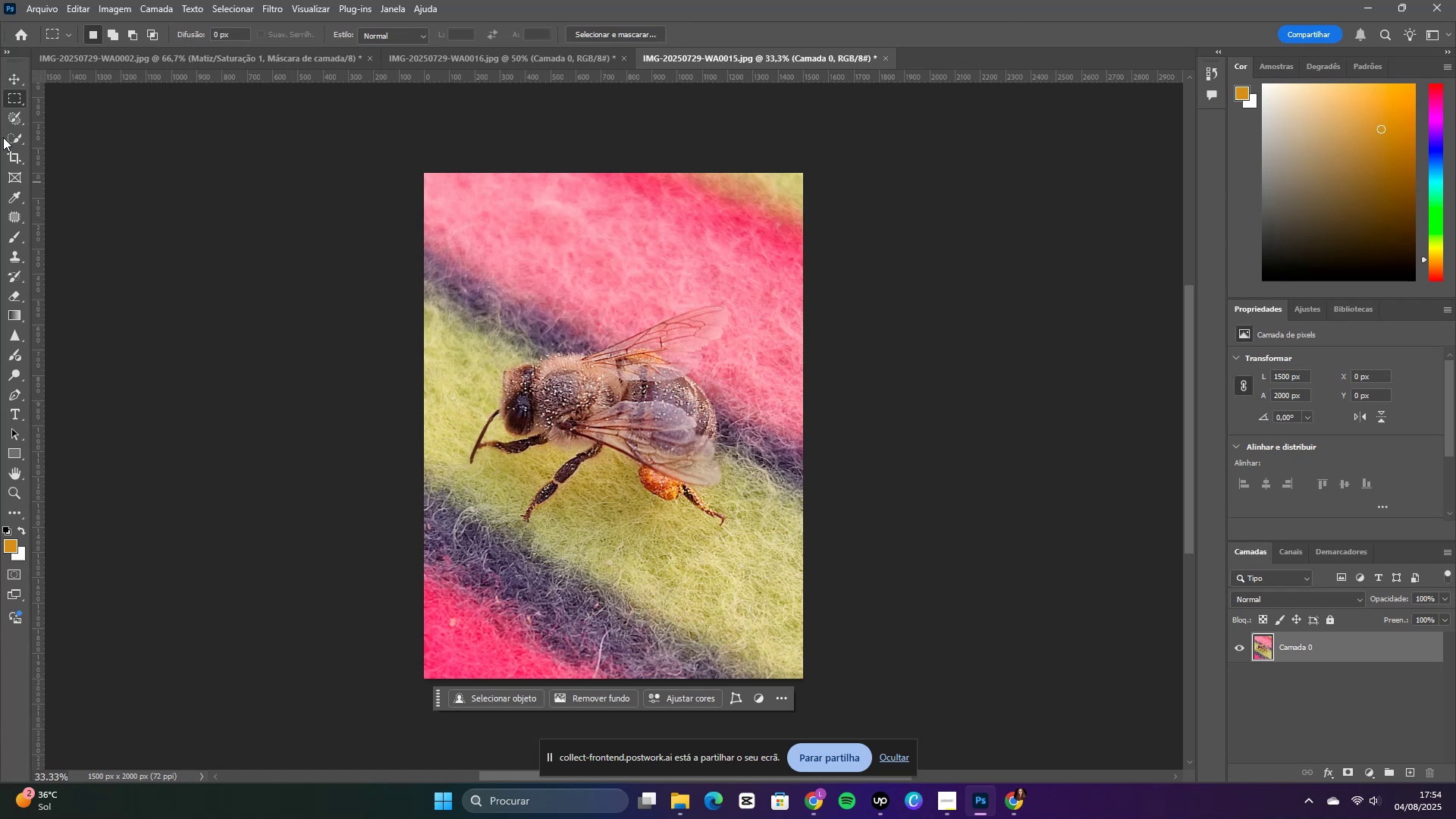 
left_click([5, 137])
 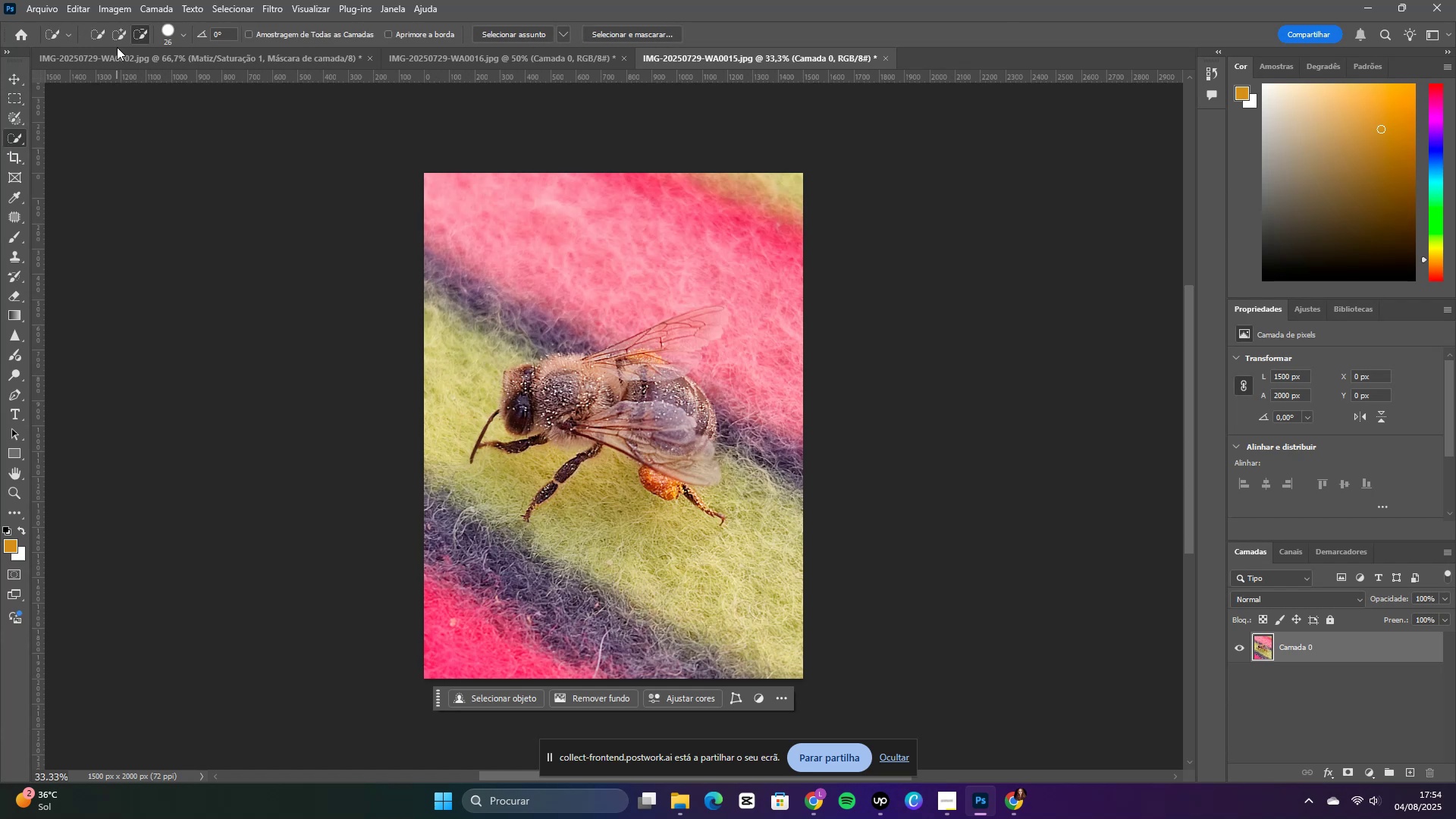 
left_click([115, 40])
 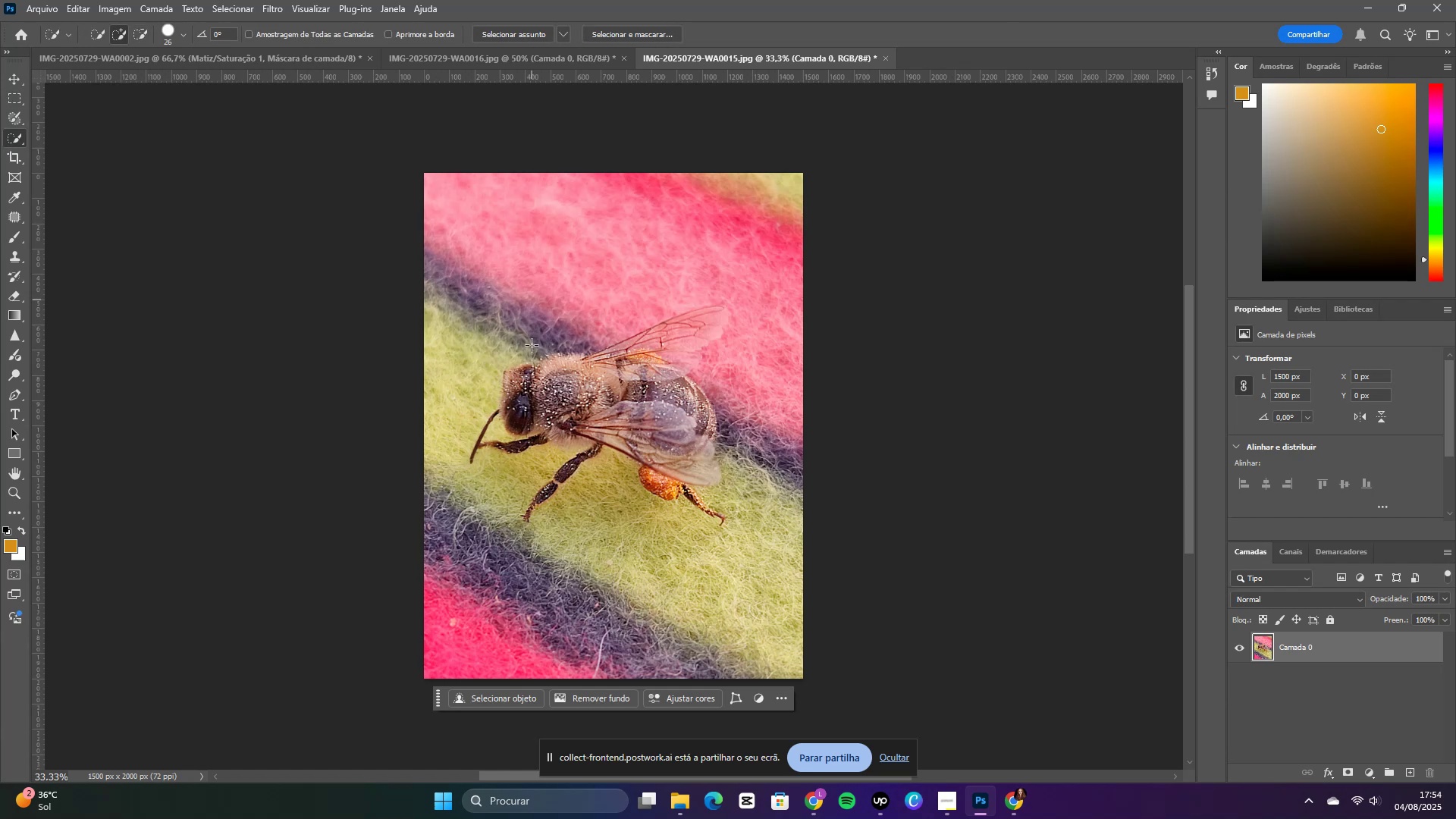 
left_click_drag(start_coordinate=[534, 387], to_coordinate=[582, 401])
 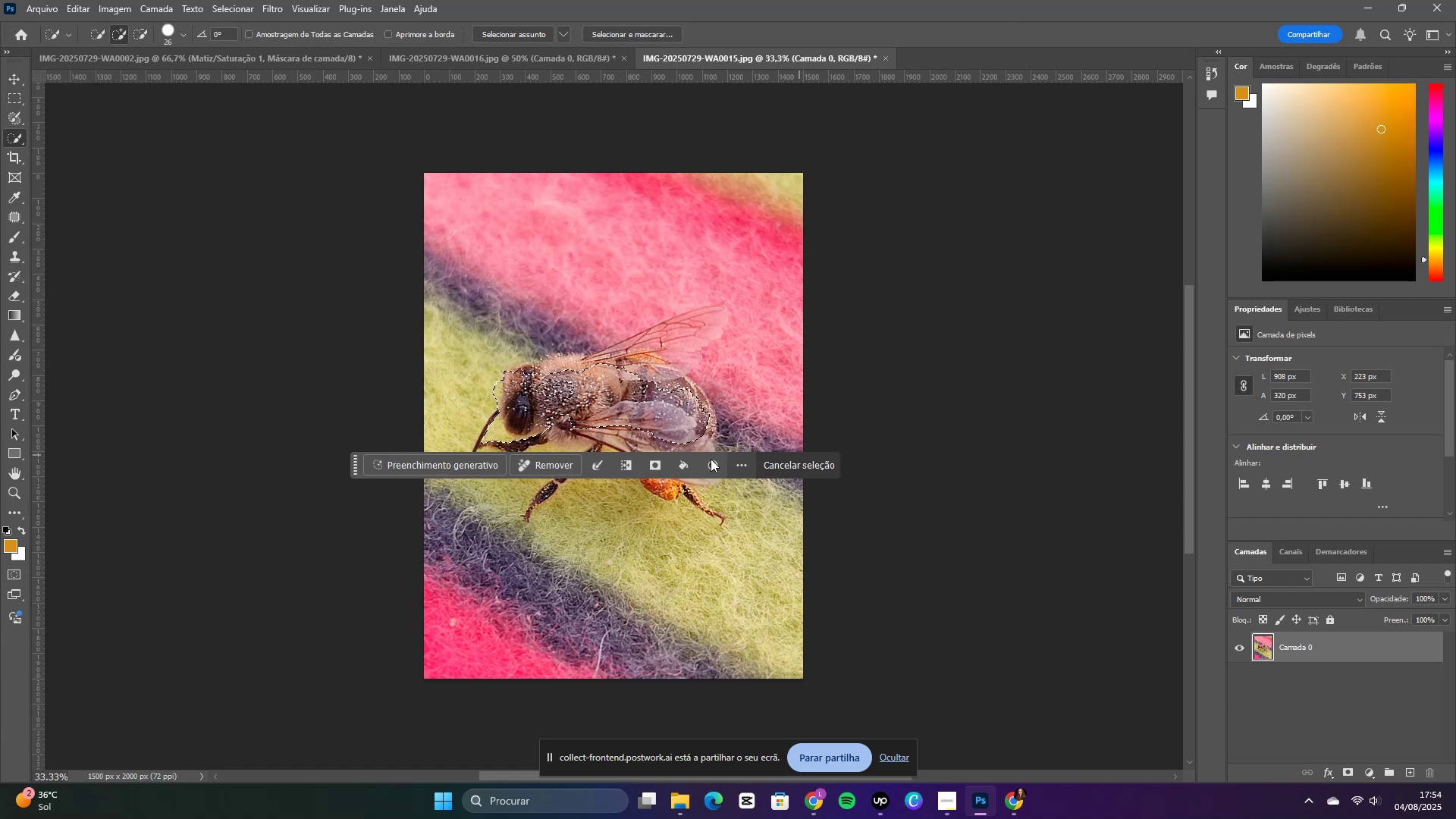 
left_click_drag(start_coordinate=[595, 381], to_coordinate=[574, 444])
 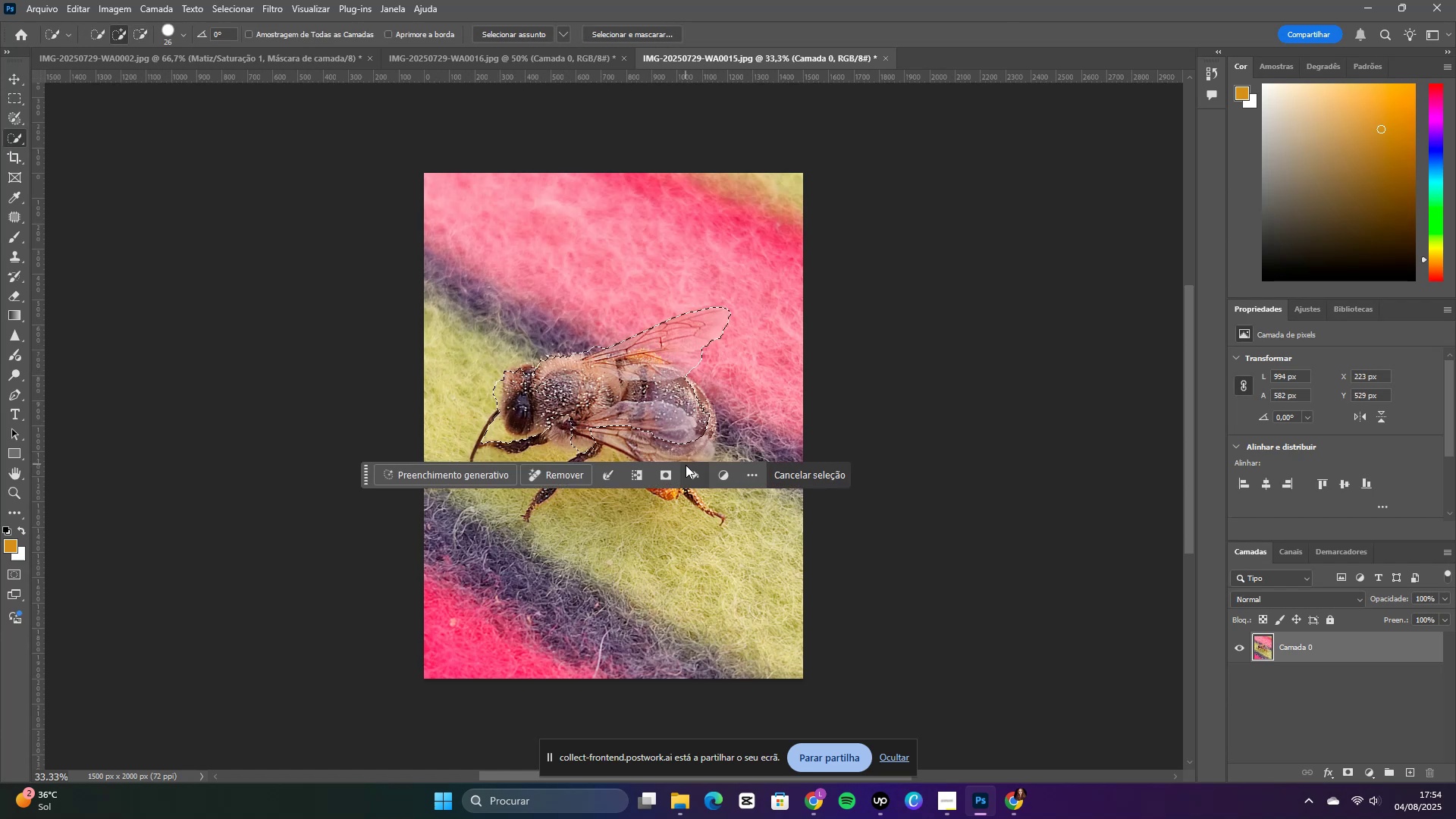 
left_click([655, 425])
 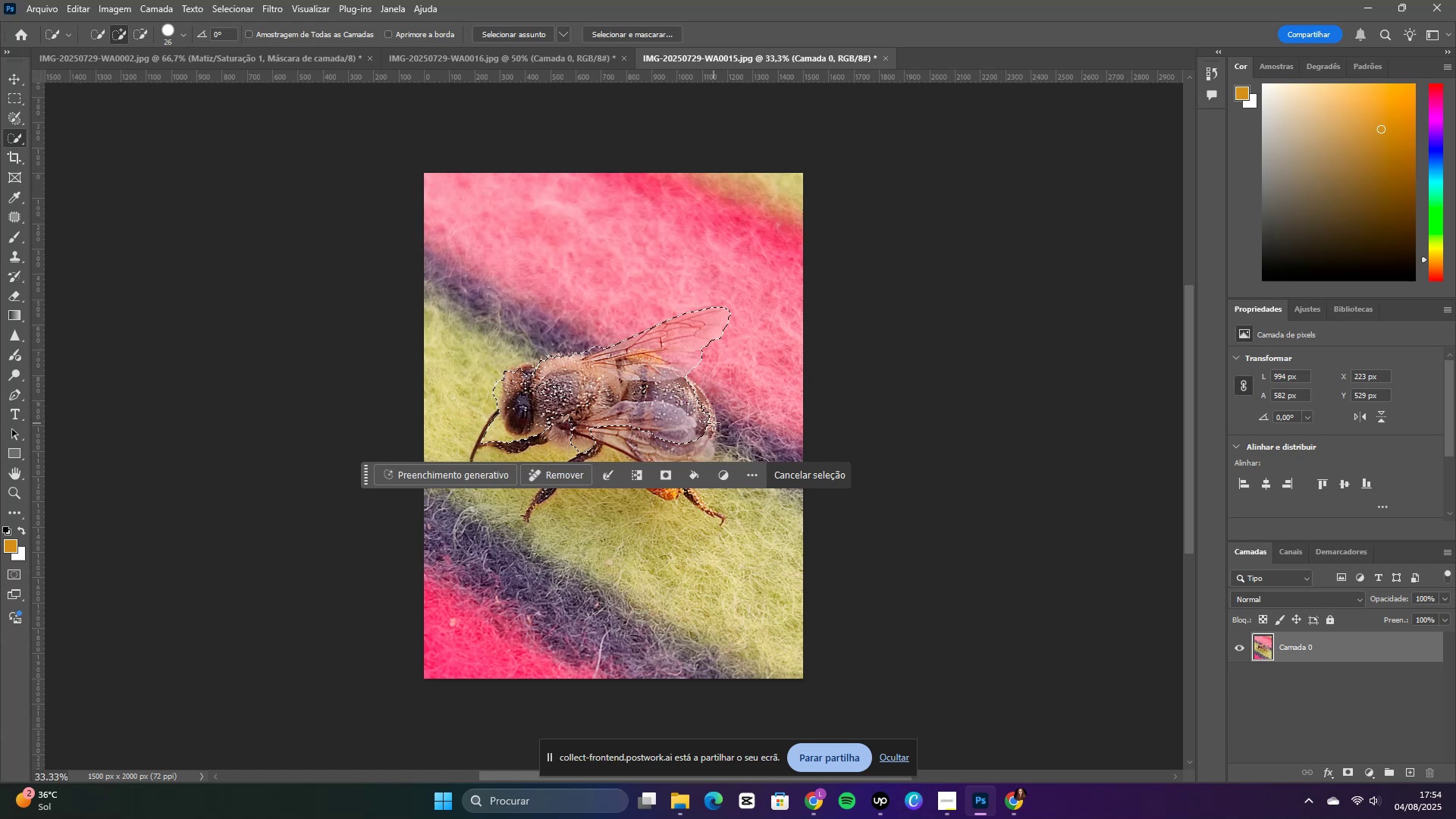 
left_click_drag(start_coordinate=[710, 444], to_coordinate=[695, 463])
 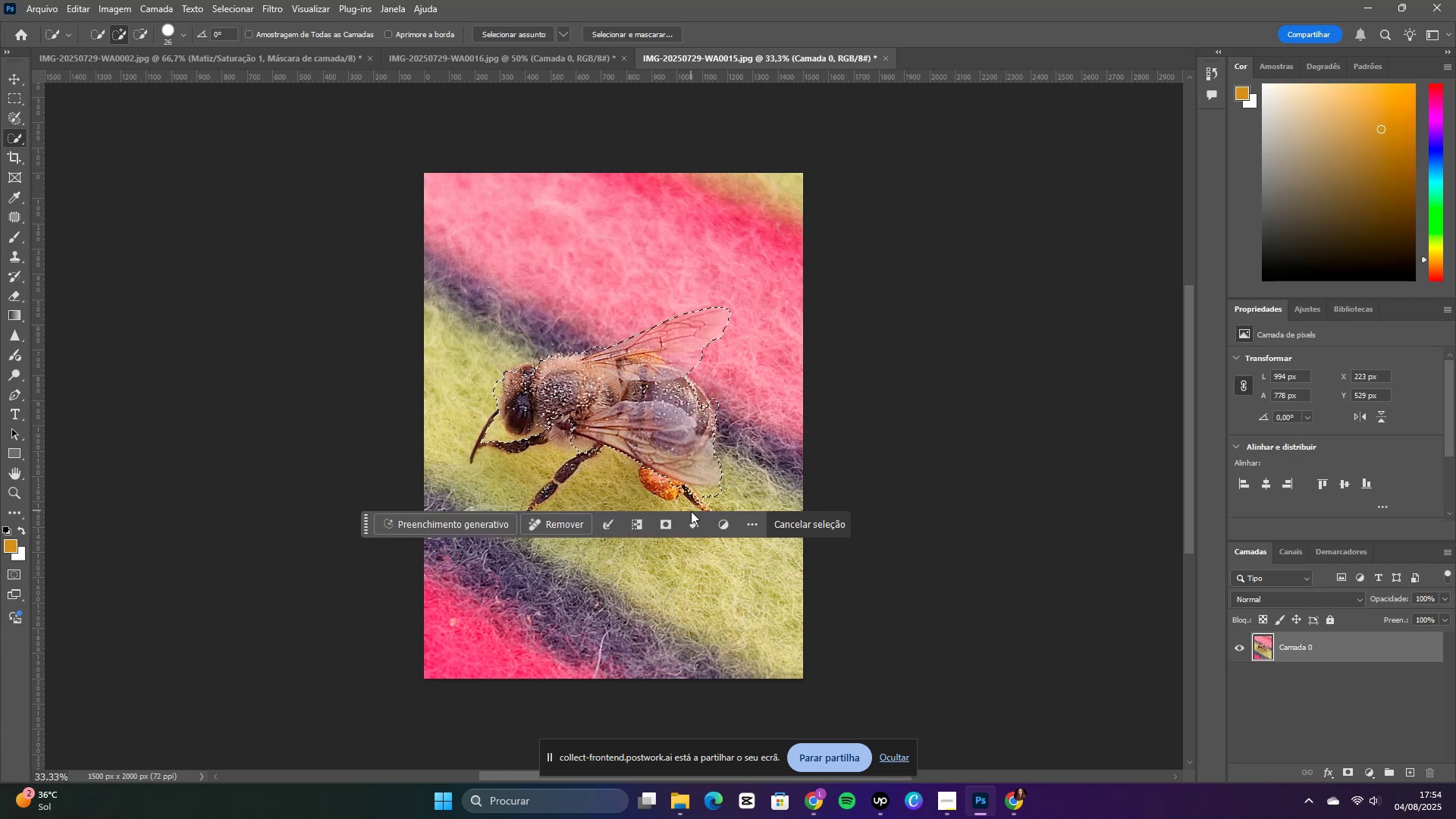 
left_click_drag(start_coordinate=[663, 479], to_coordinate=[694, 500])
 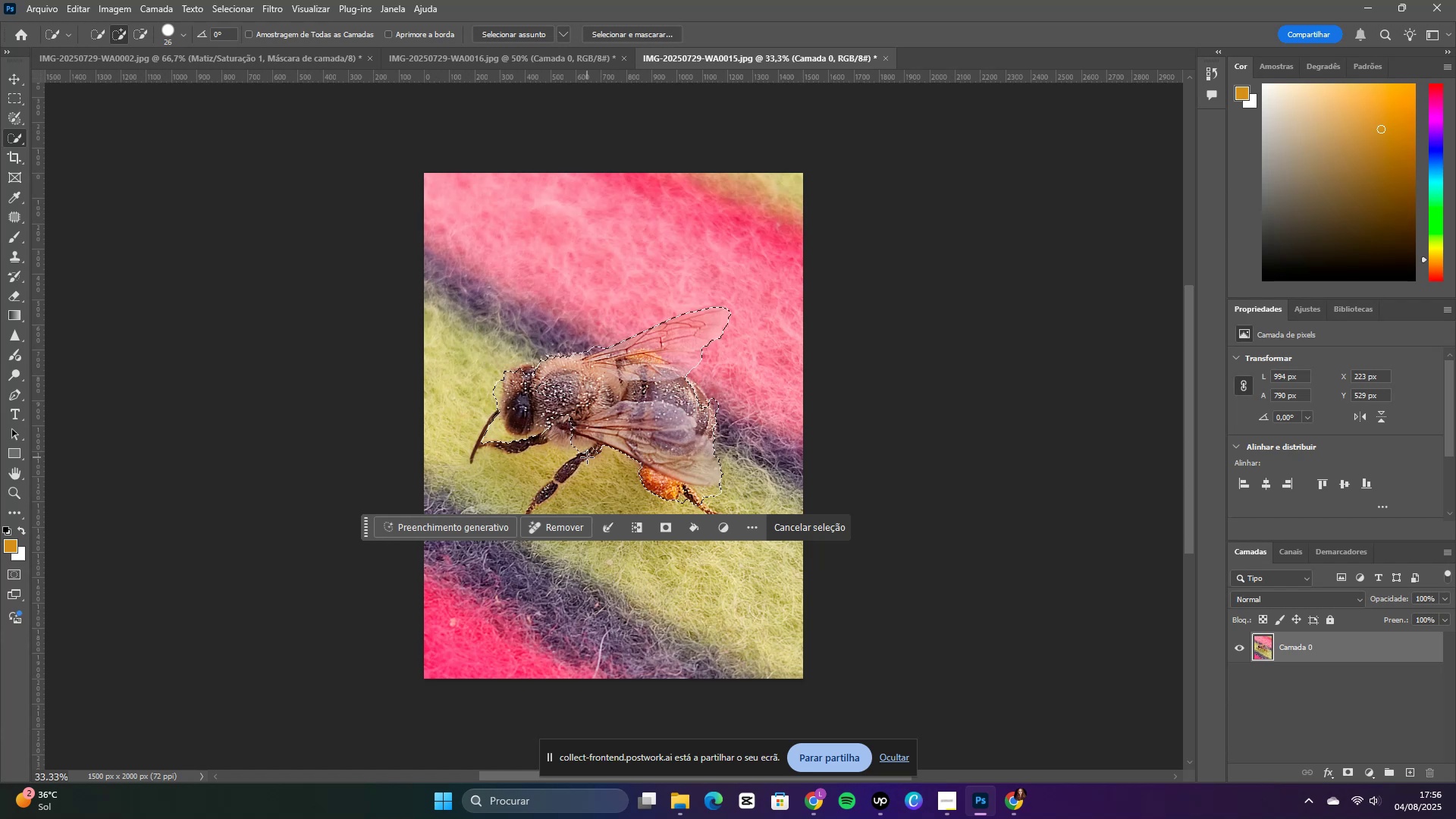 
wait(114.17)
 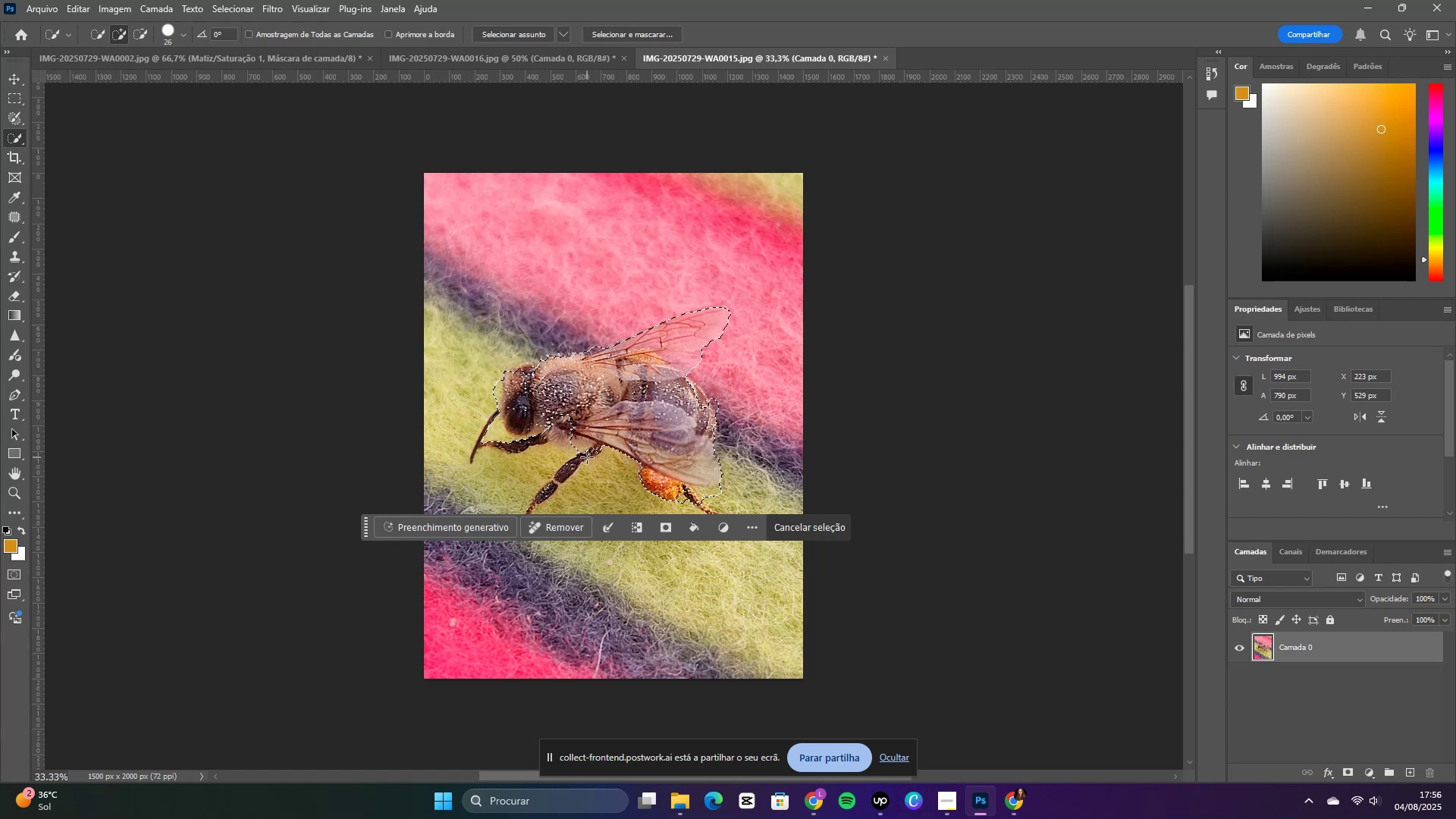 
double_click([598, 268])
 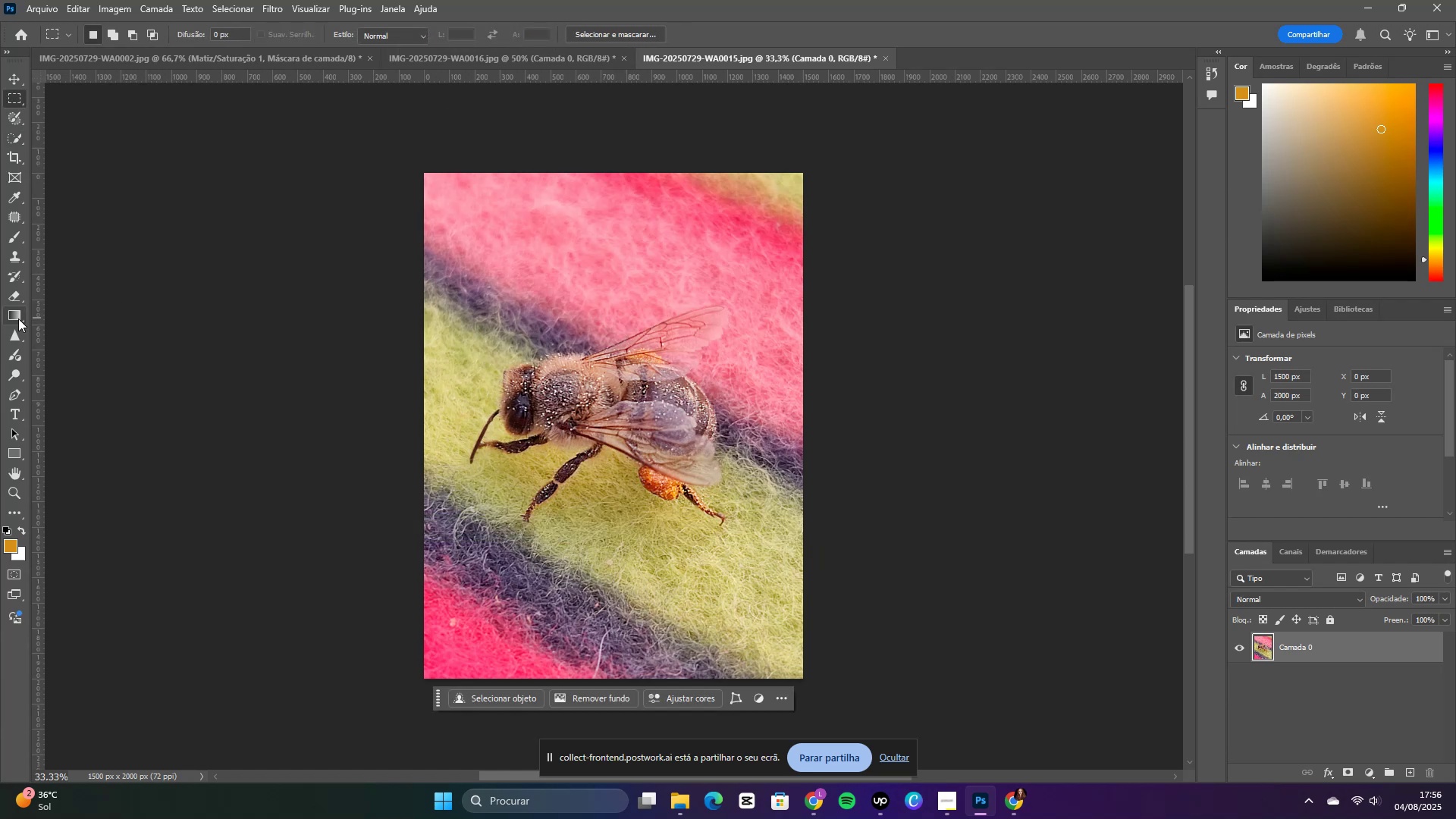 
right_click([14, 337])
 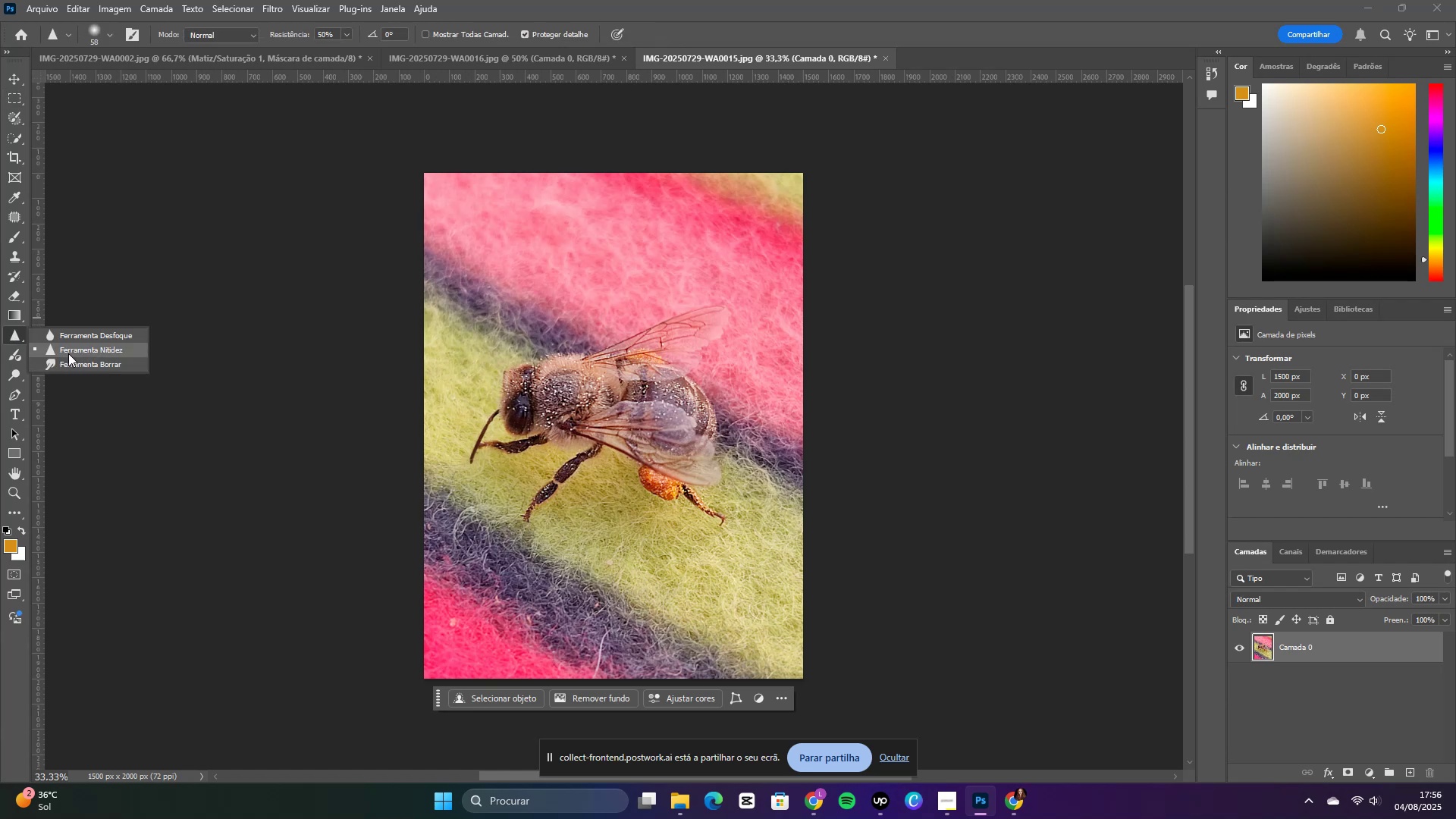 
left_click([80, 337])
 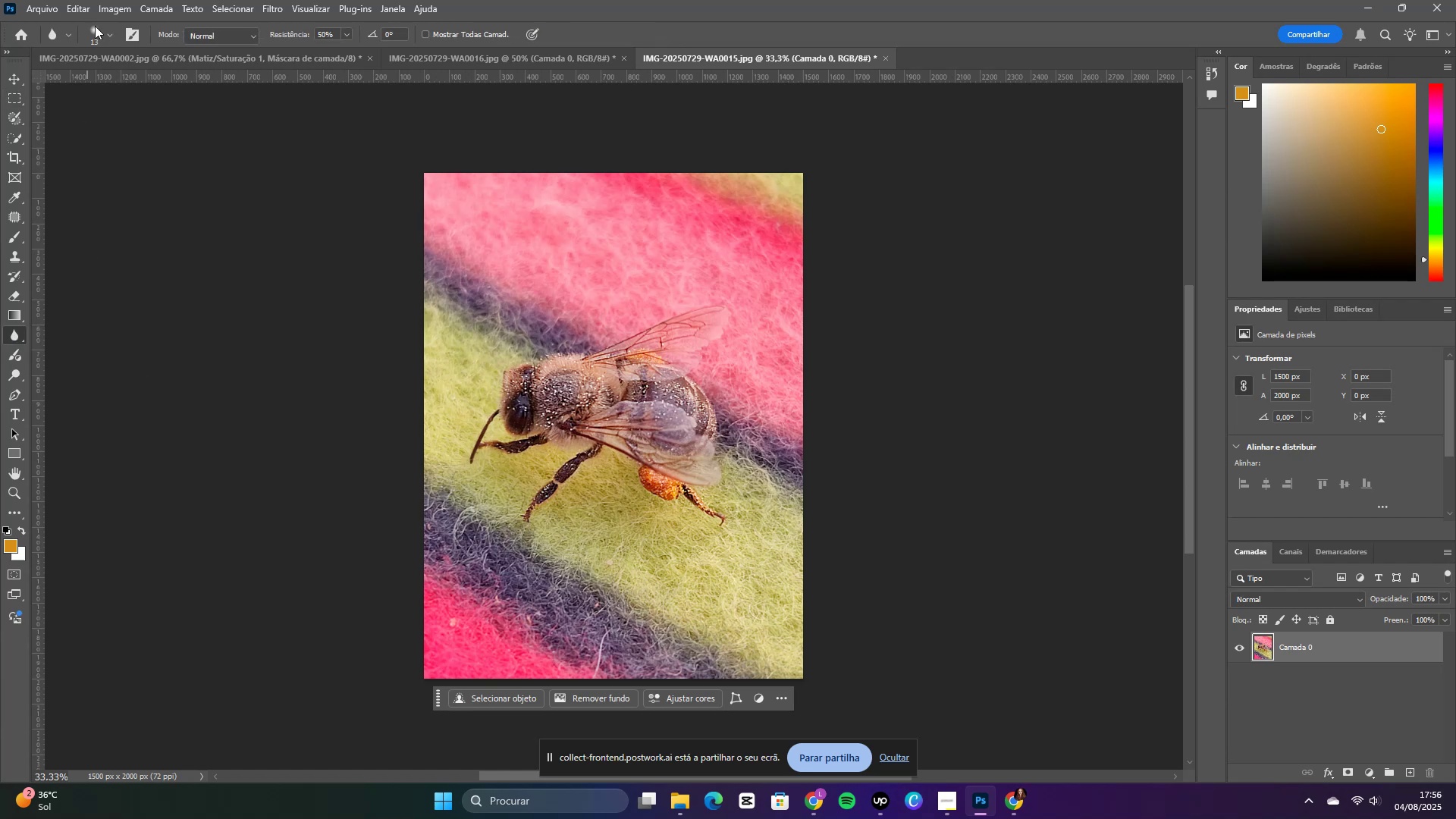 
left_click([109, 46])
 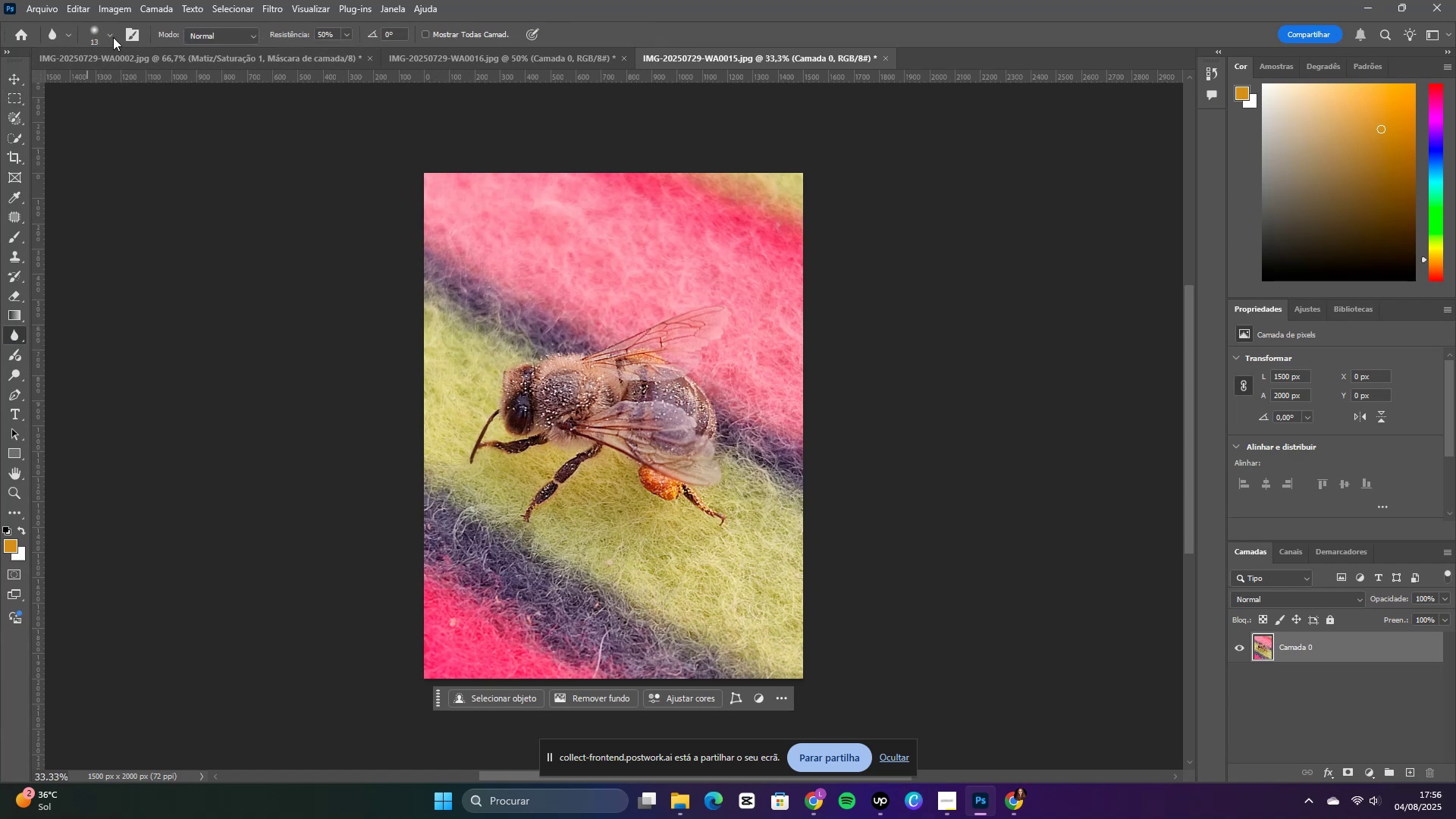 
left_click([113, 37])
 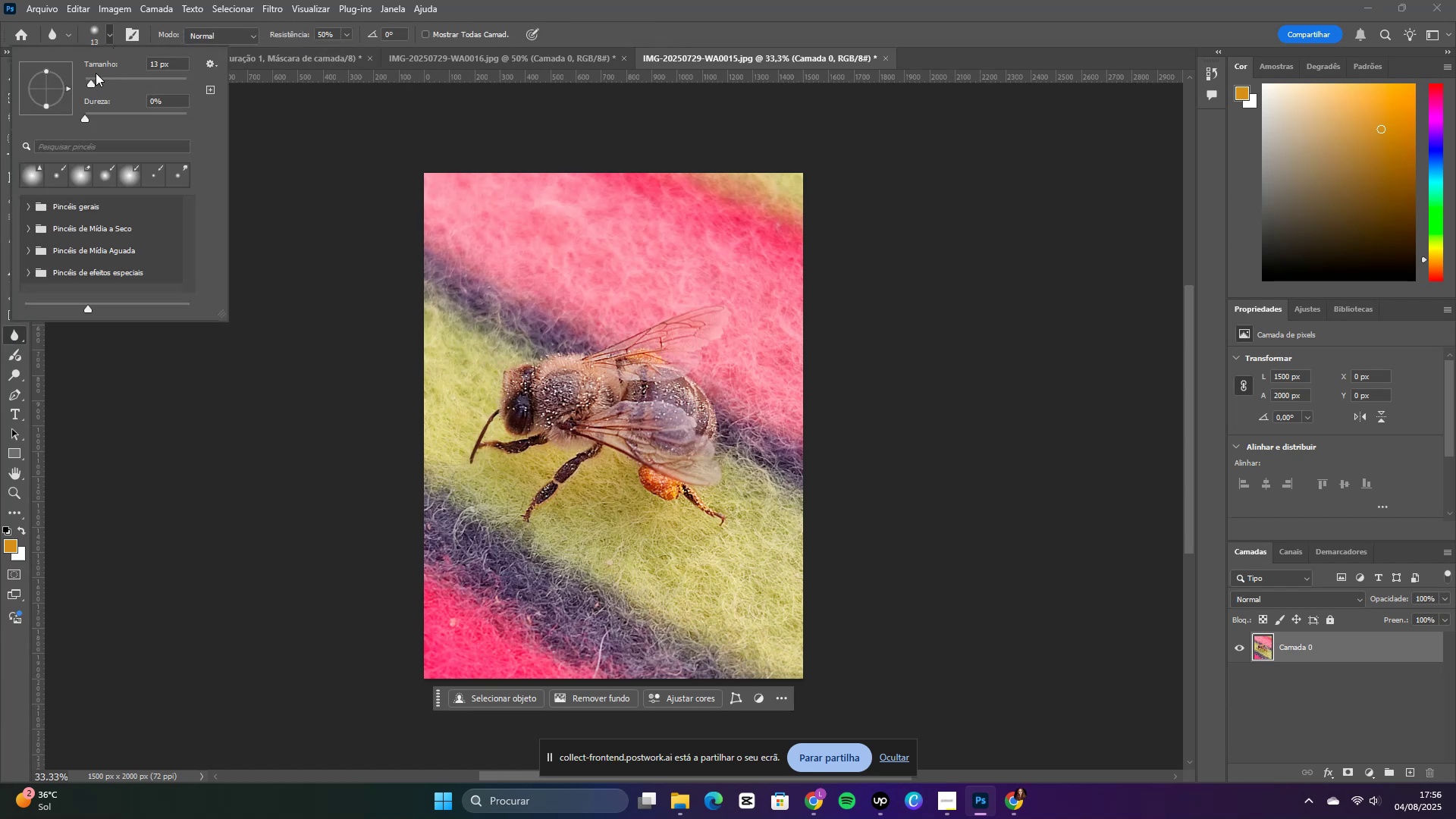 
left_click([108, 27])
 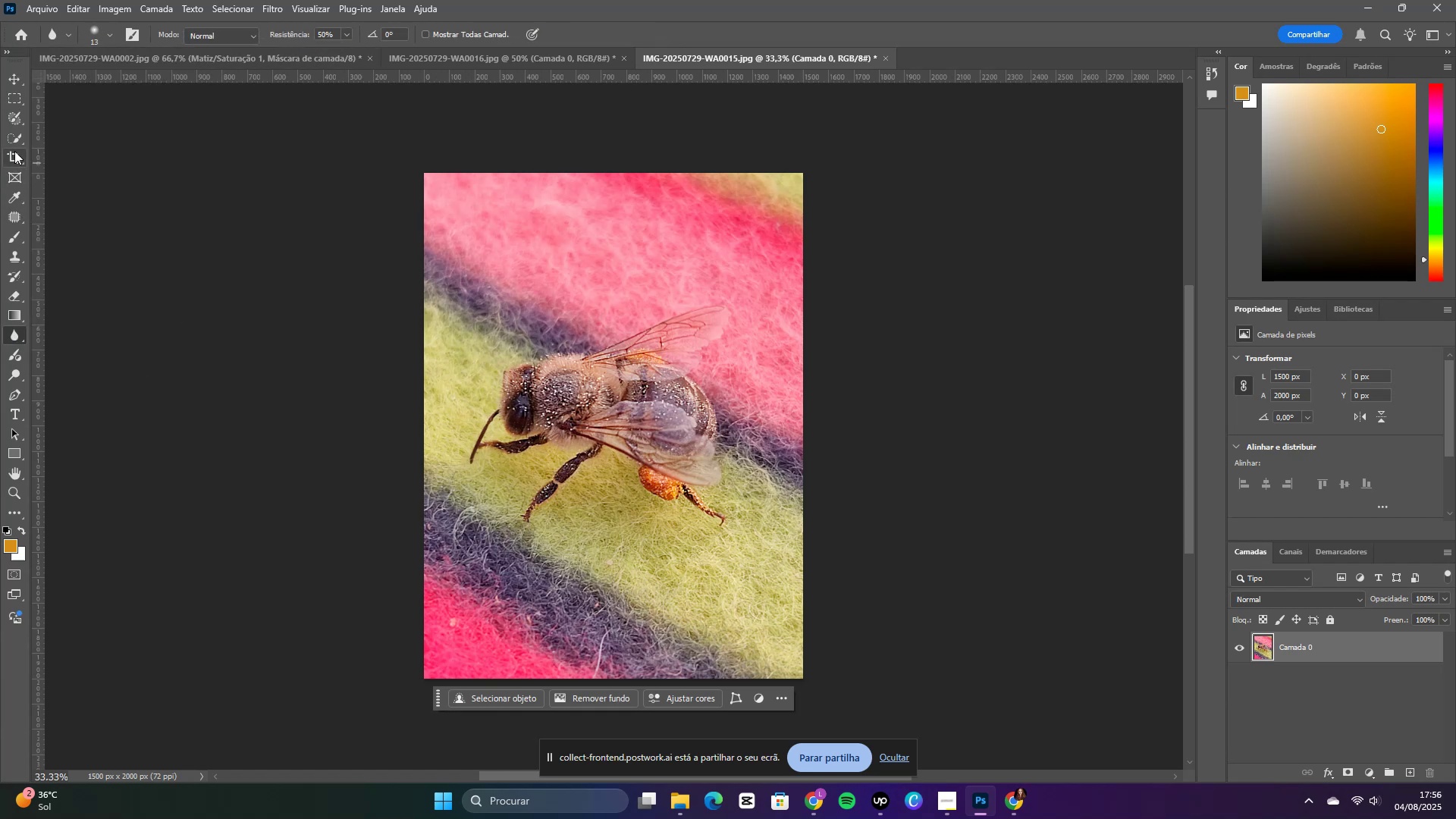 
left_click([17, 142])
 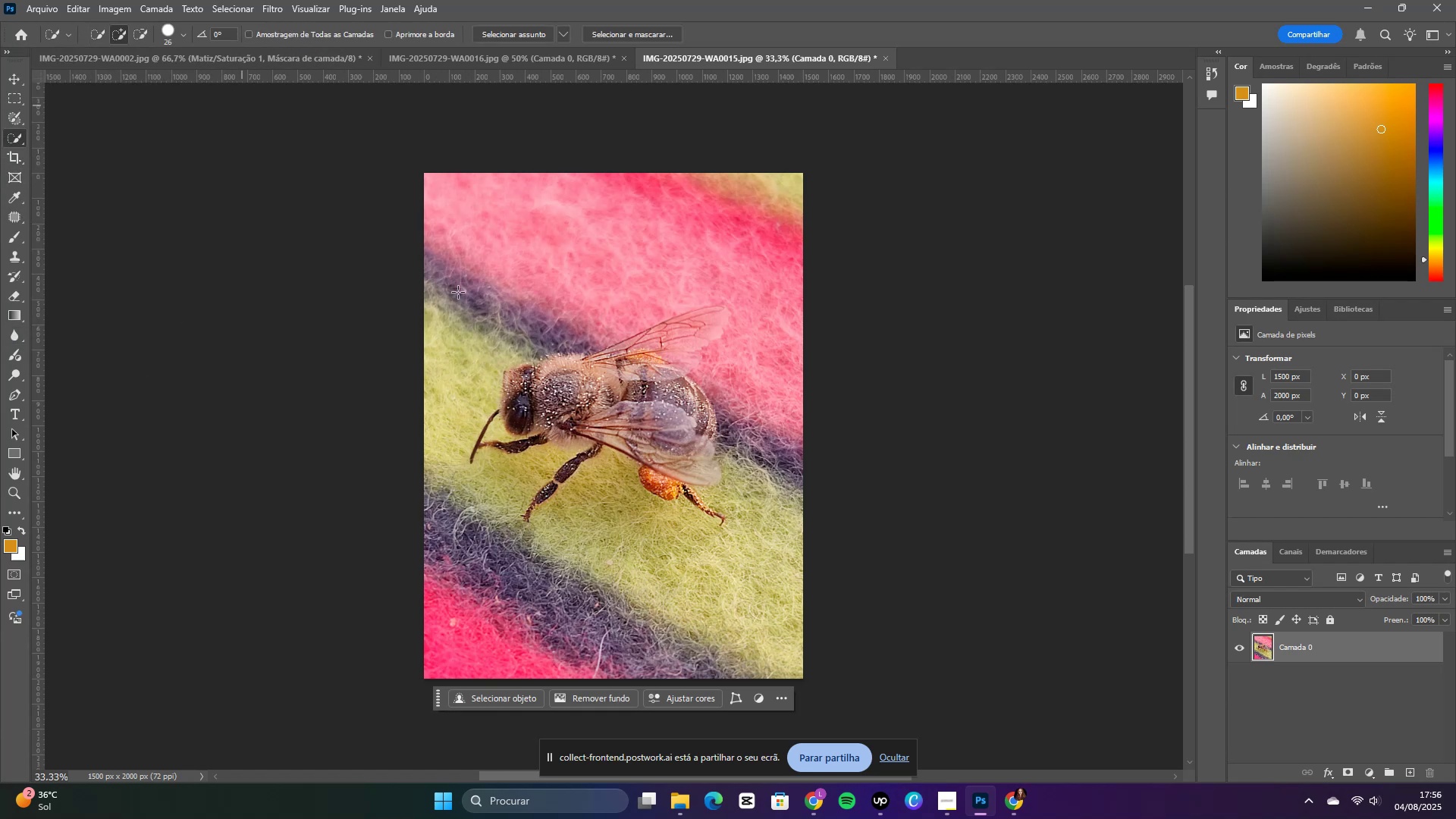 
left_click_drag(start_coordinate=[526, 399], to_coordinate=[512, 408])
 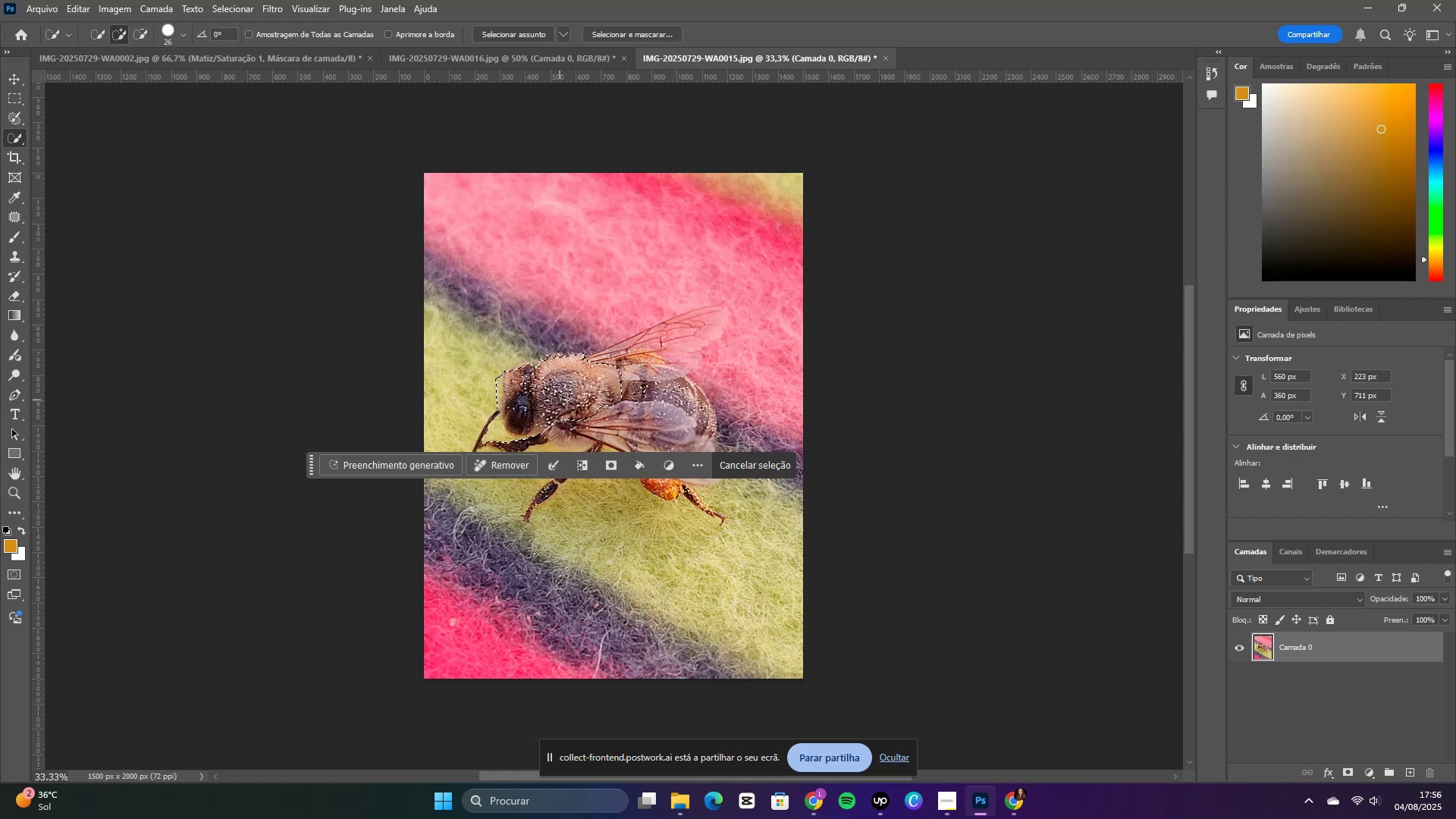 
left_click_drag(start_coordinate=[581, 397], to_coordinate=[699, 423])
 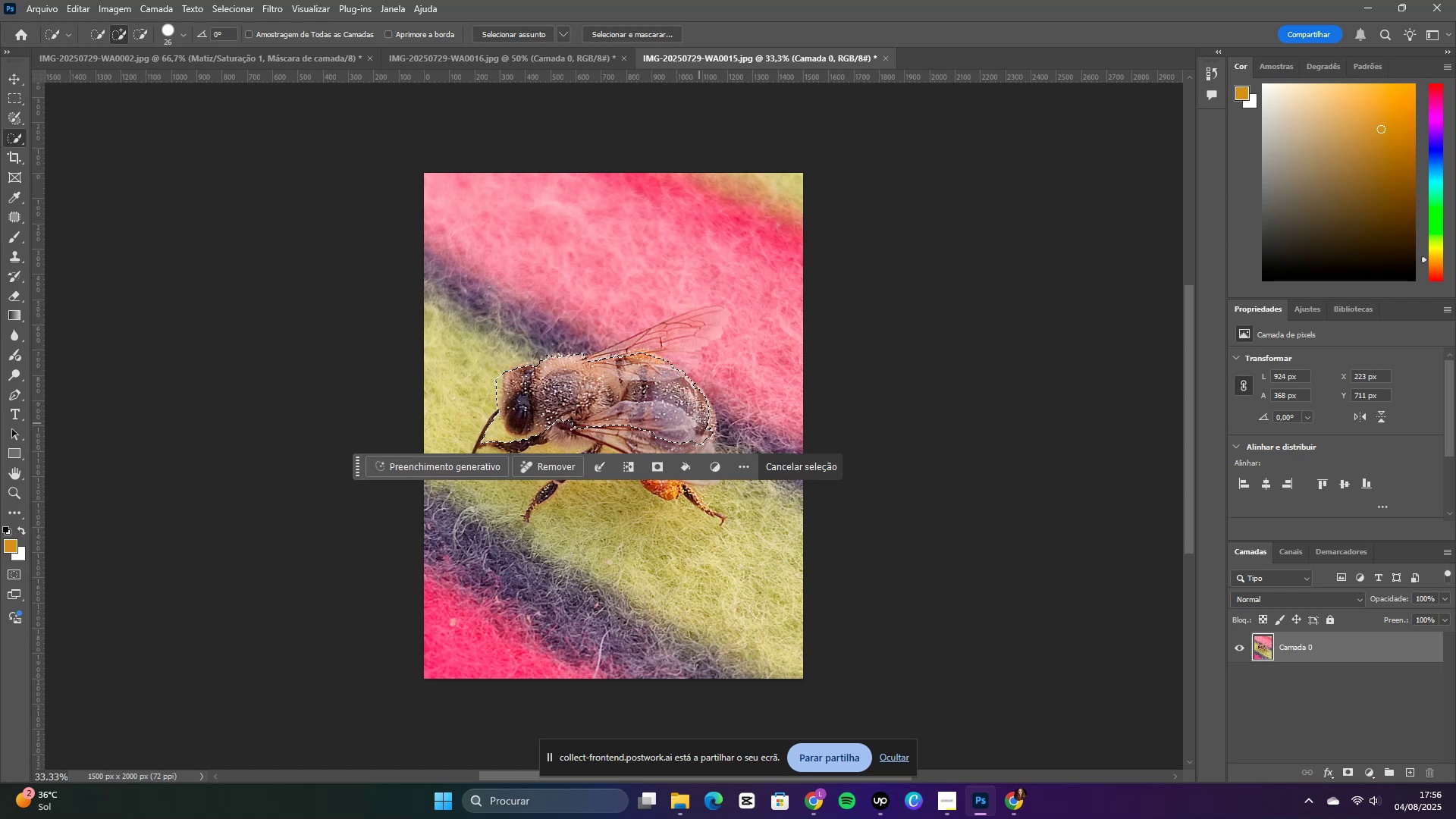 
scroll: coordinate [698, 416], scroll_direction: down, amount: 2.0
 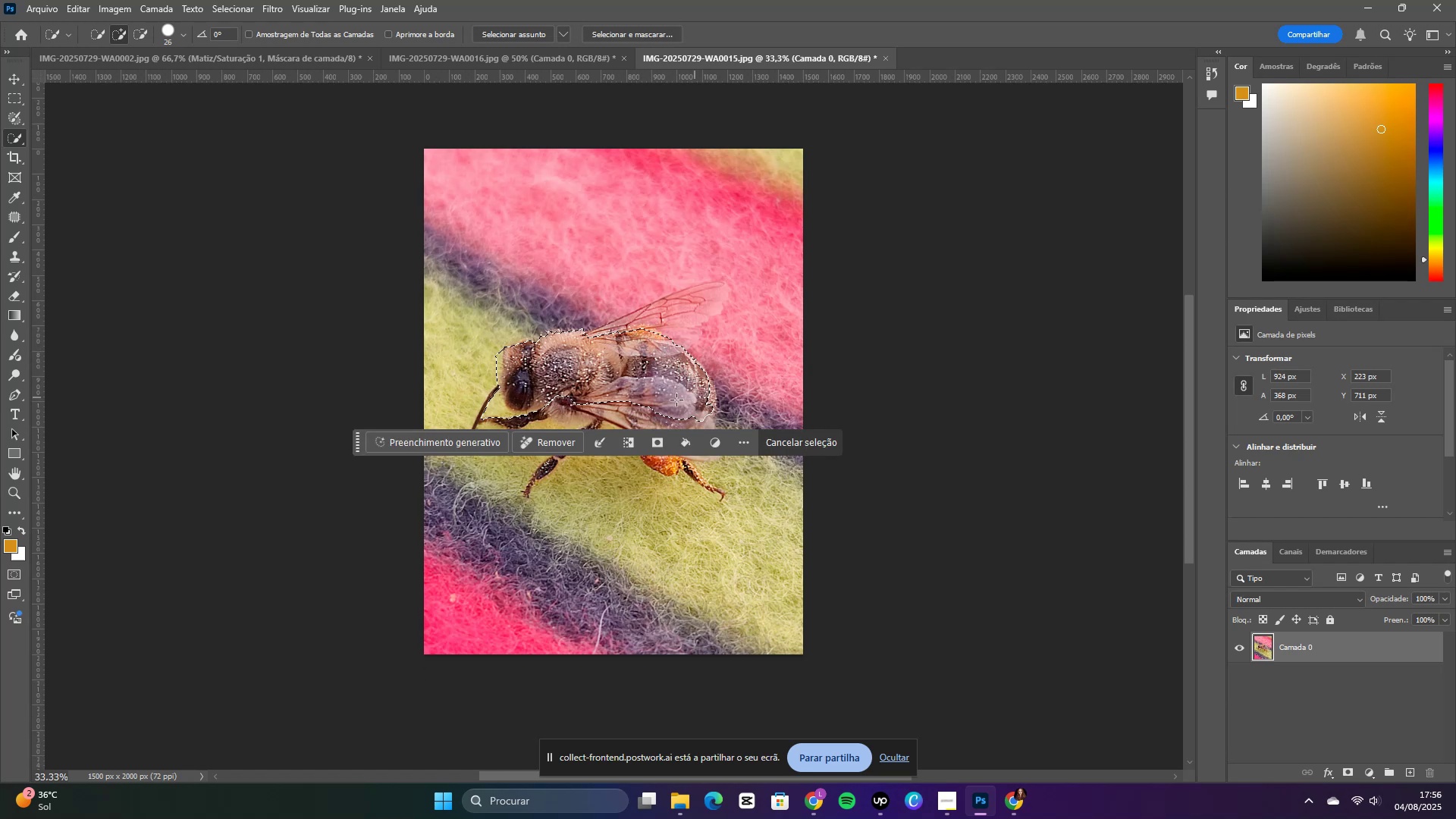 
left_click_drag(start_coordinate=[666, 406], to_coordinate=[711, 419])
 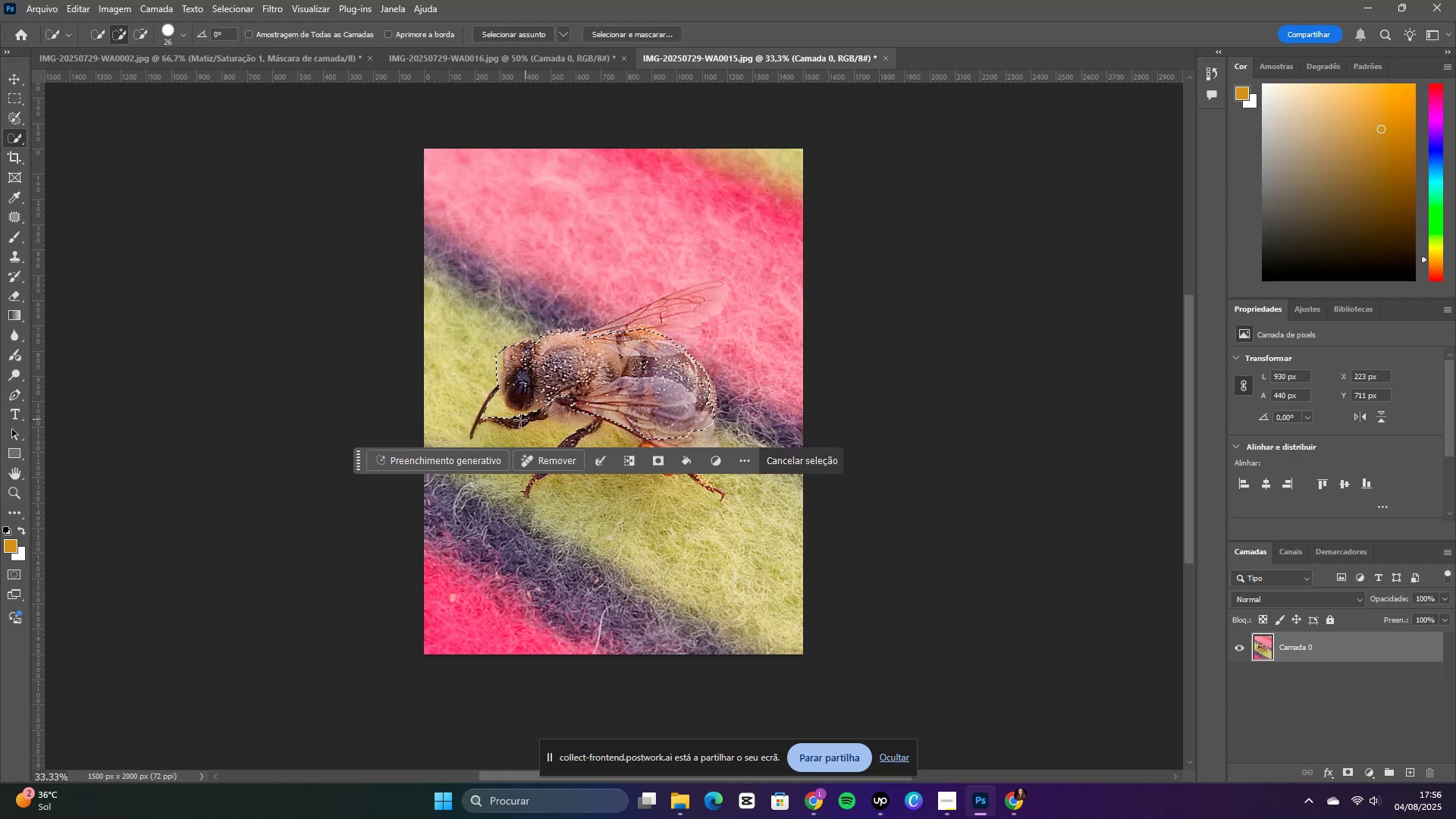 
left_click_drag(start_coordinate=[507, 421], to_coordinate=[522, 418])
 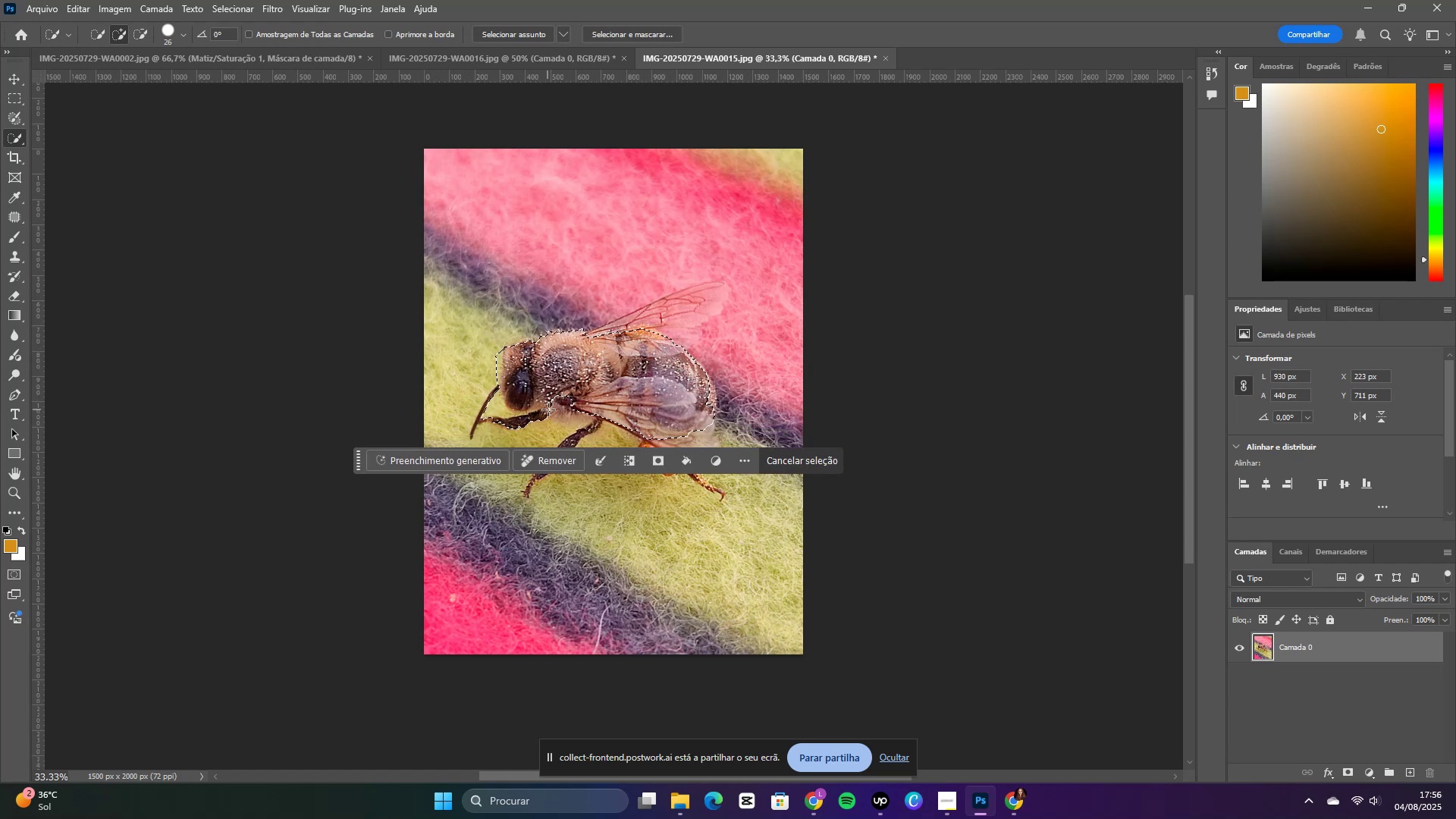 
left_click_drag(start_coordinate=[548, 410], to_coordinate=[594, 422])
 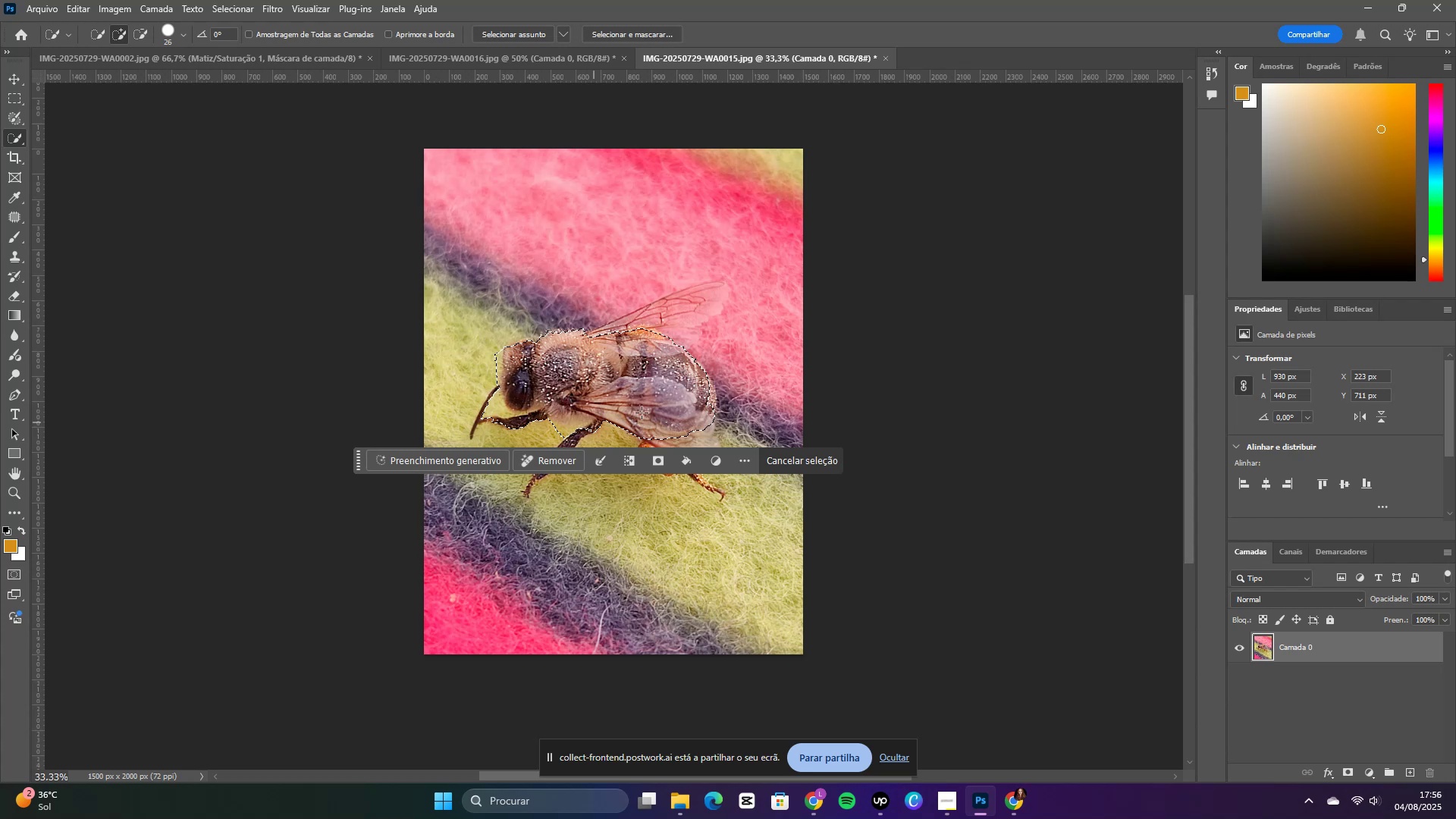 
scroll: coordinate [657, 406], scroll_direction: down, amount: 4.0
 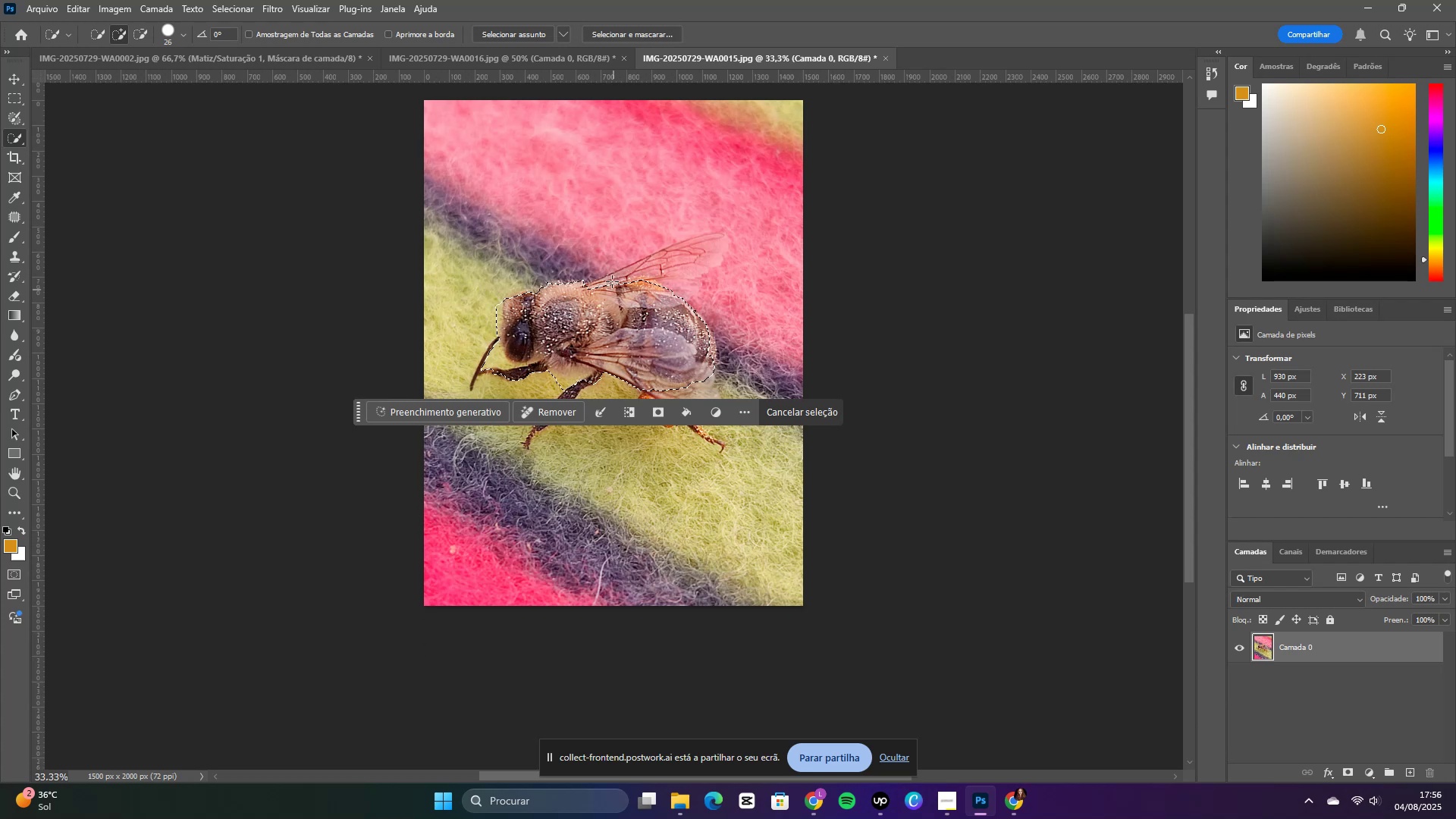 
left_click_drag(start_coordinate=[592, 286], to_coordinate=[719, 238])
 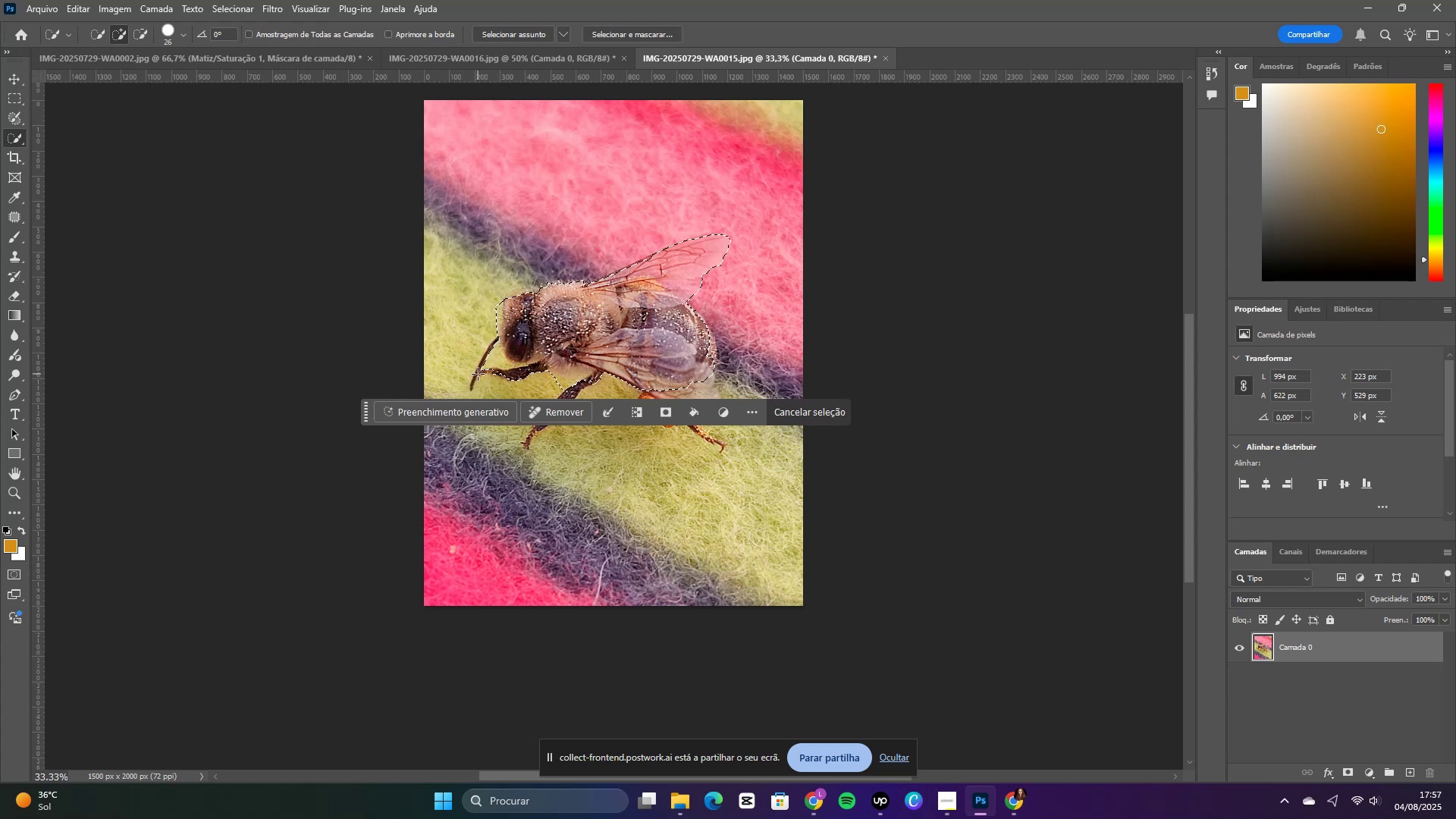 
left_click_drag(start_coordinate=[478, 372], to_coordinate=[474, 385])
 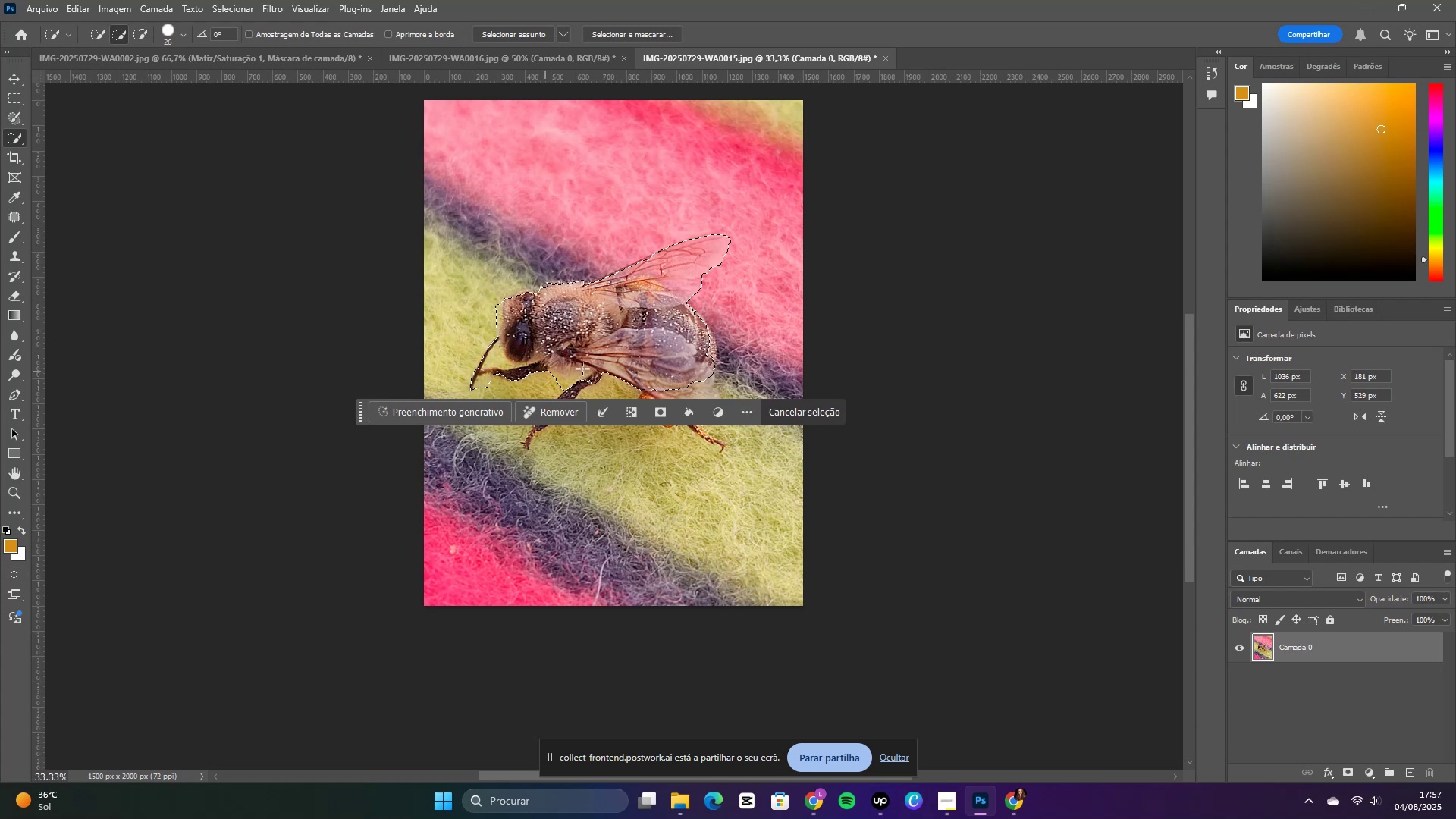 
scroll: coordinate [601, 368], scroll_direction: down, amount: 3.0
 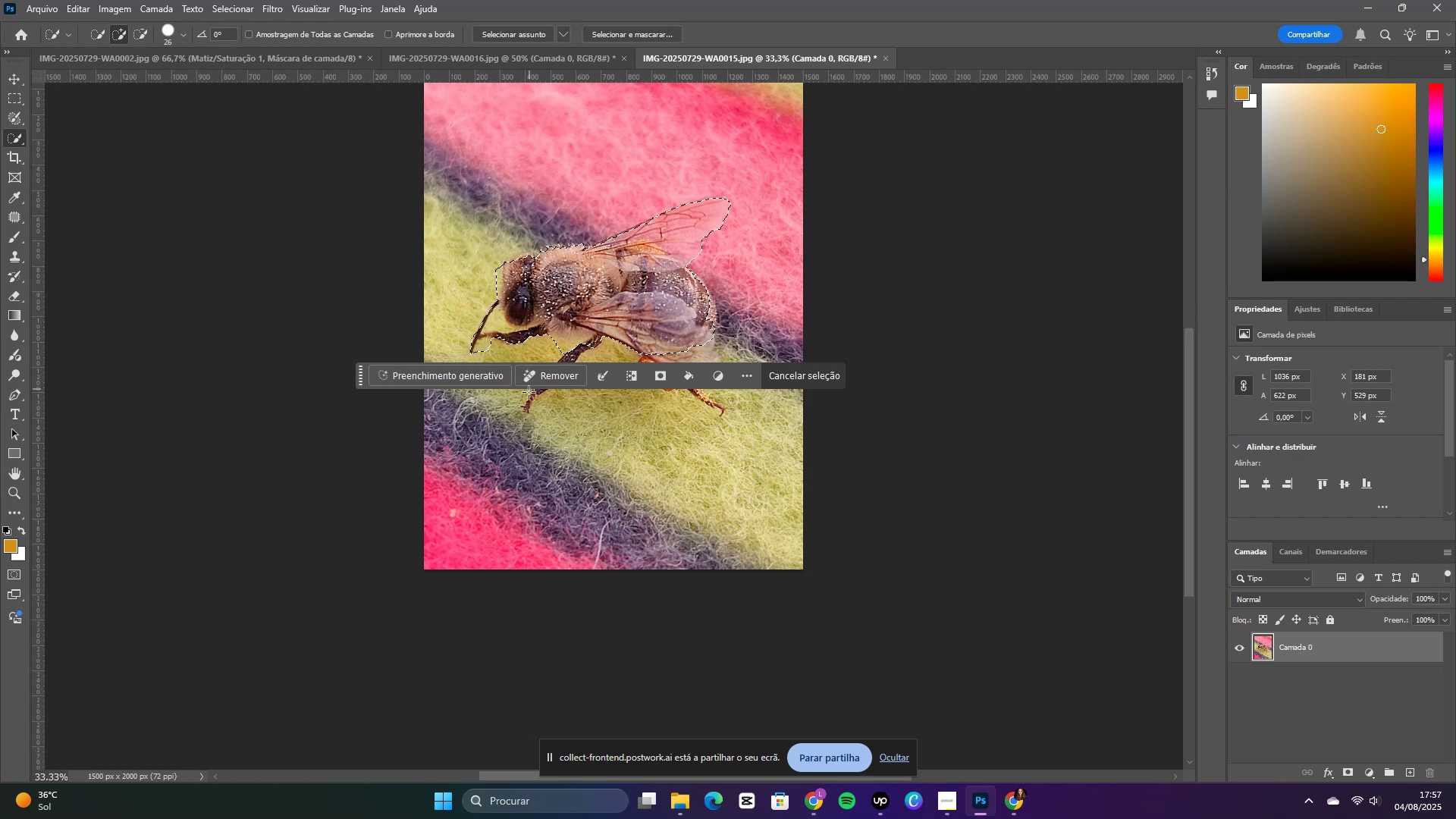 
left_click_drag(start_coordinate=[529, 397], to_coordinate=[526, 405])
 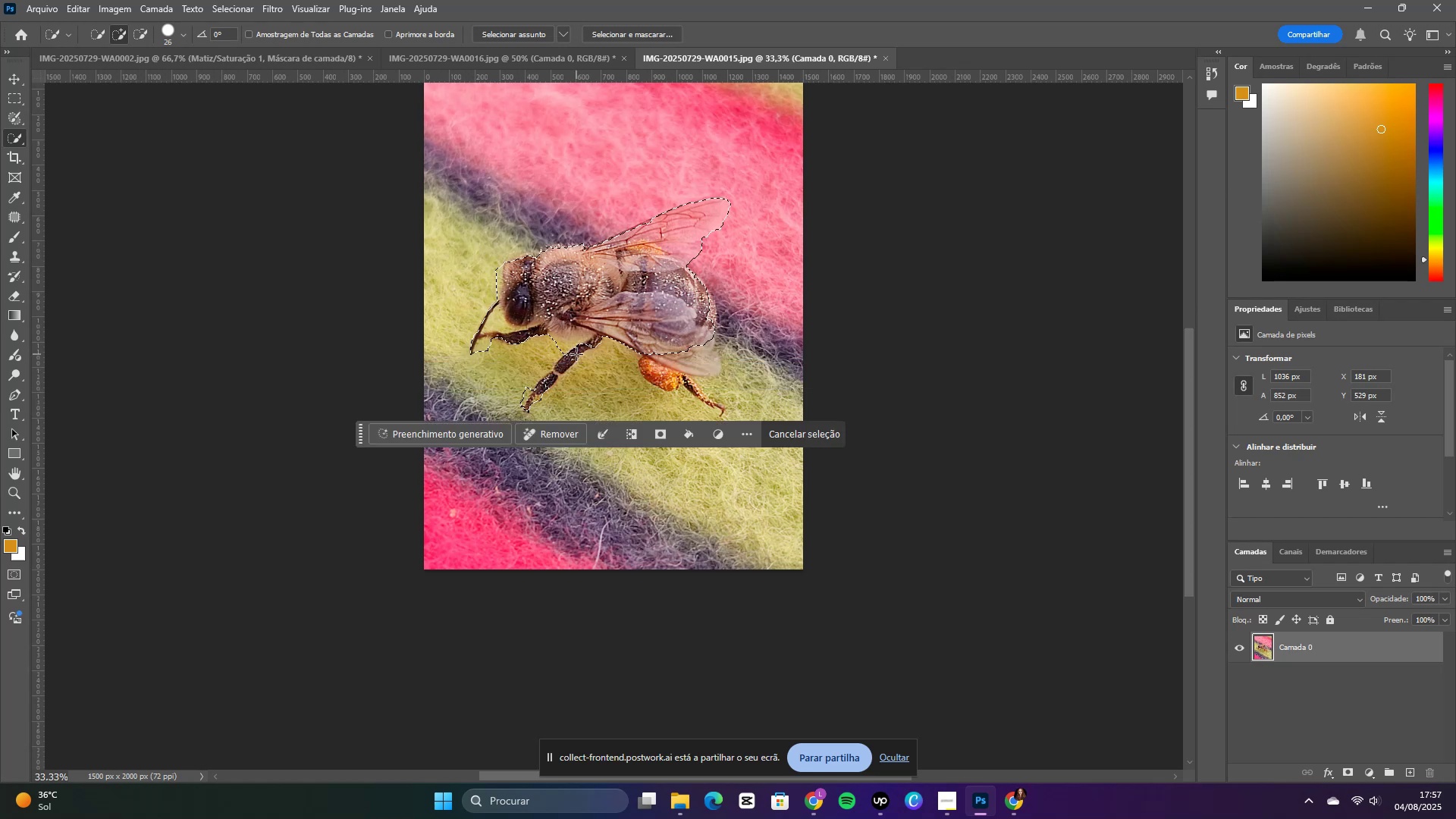 
left_click_drag(start_coordinate=[565, 359], to_coordinate=[558, 367])
 